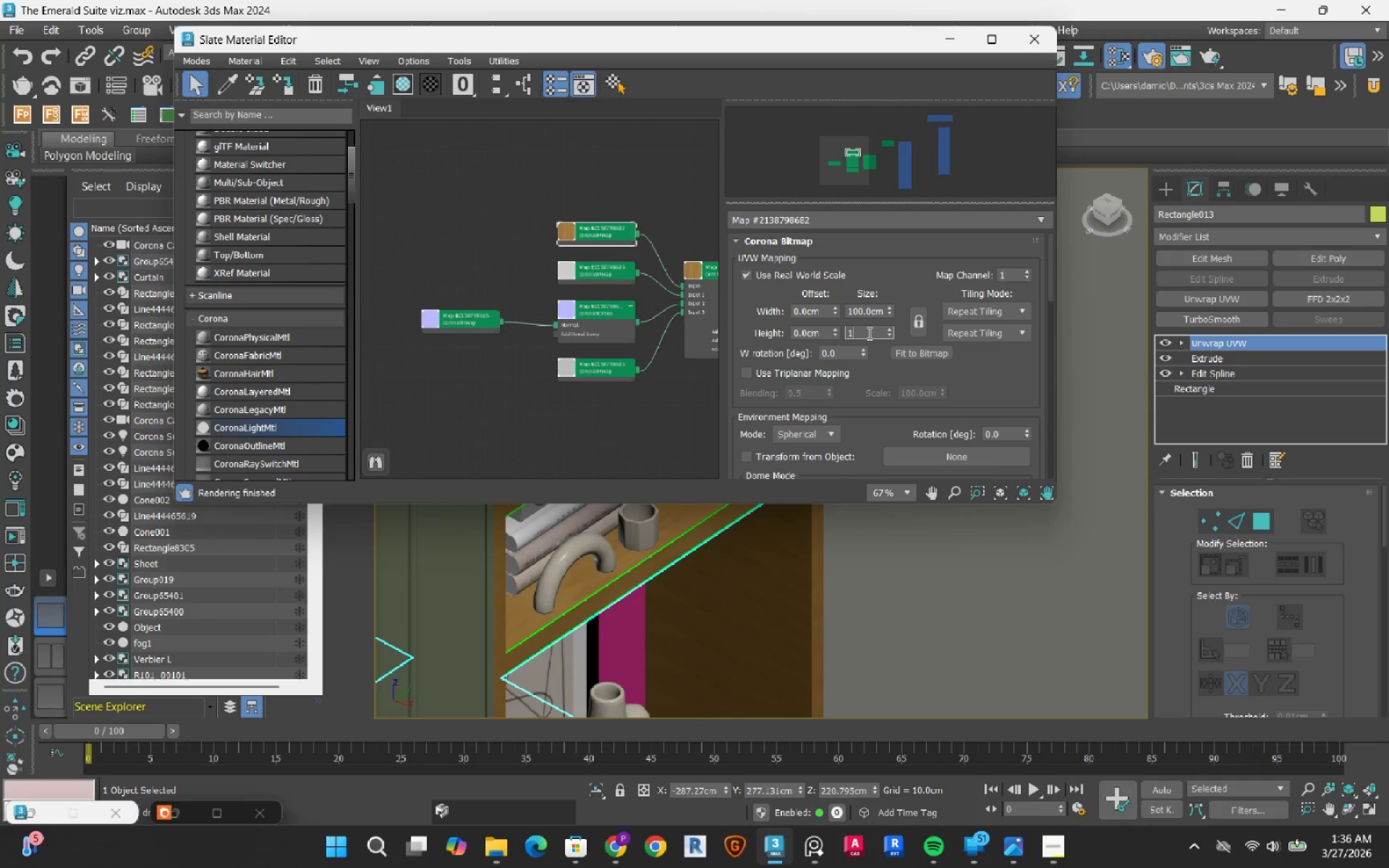 
key(Numpad0)
 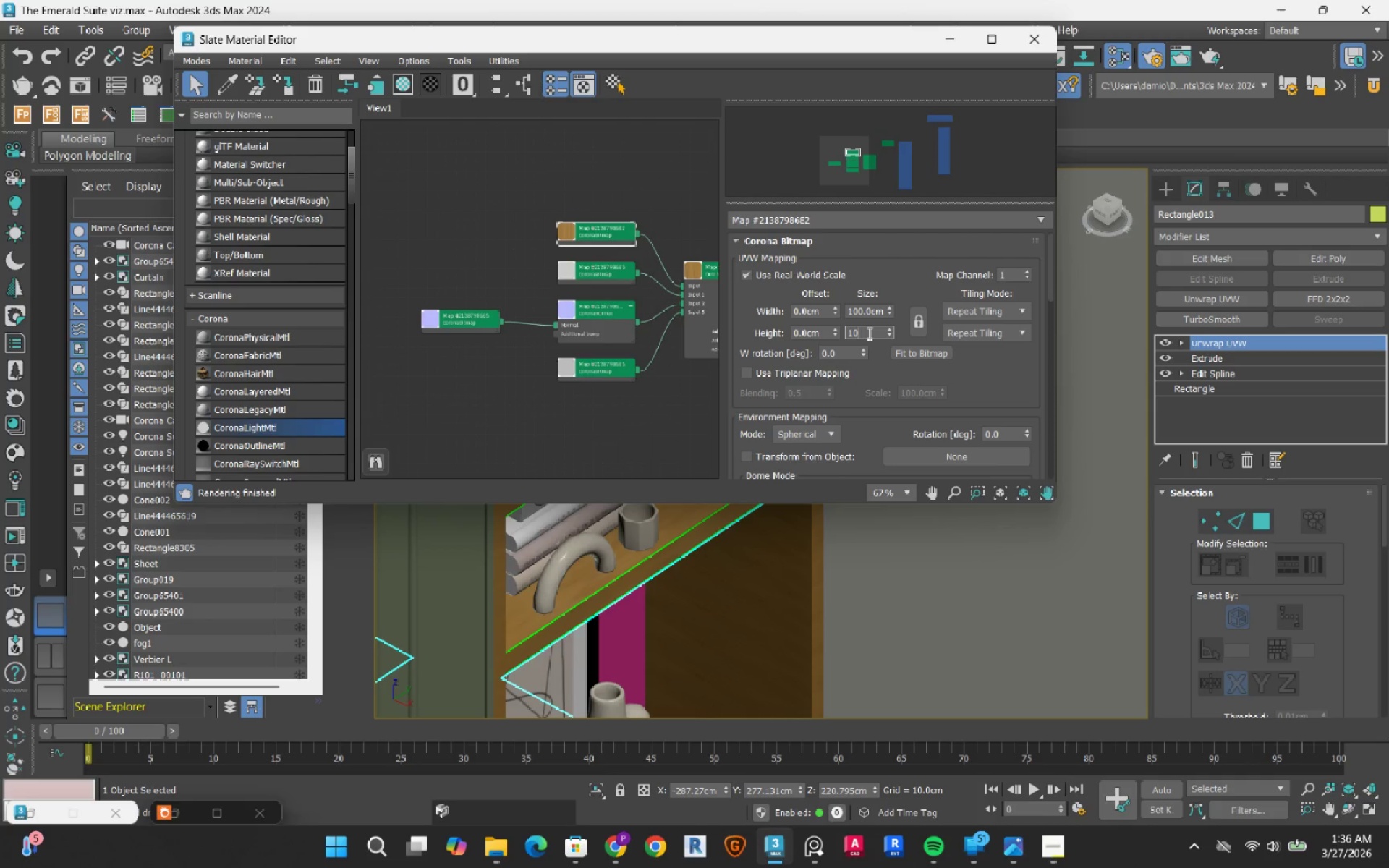 
key(Numpad0)
 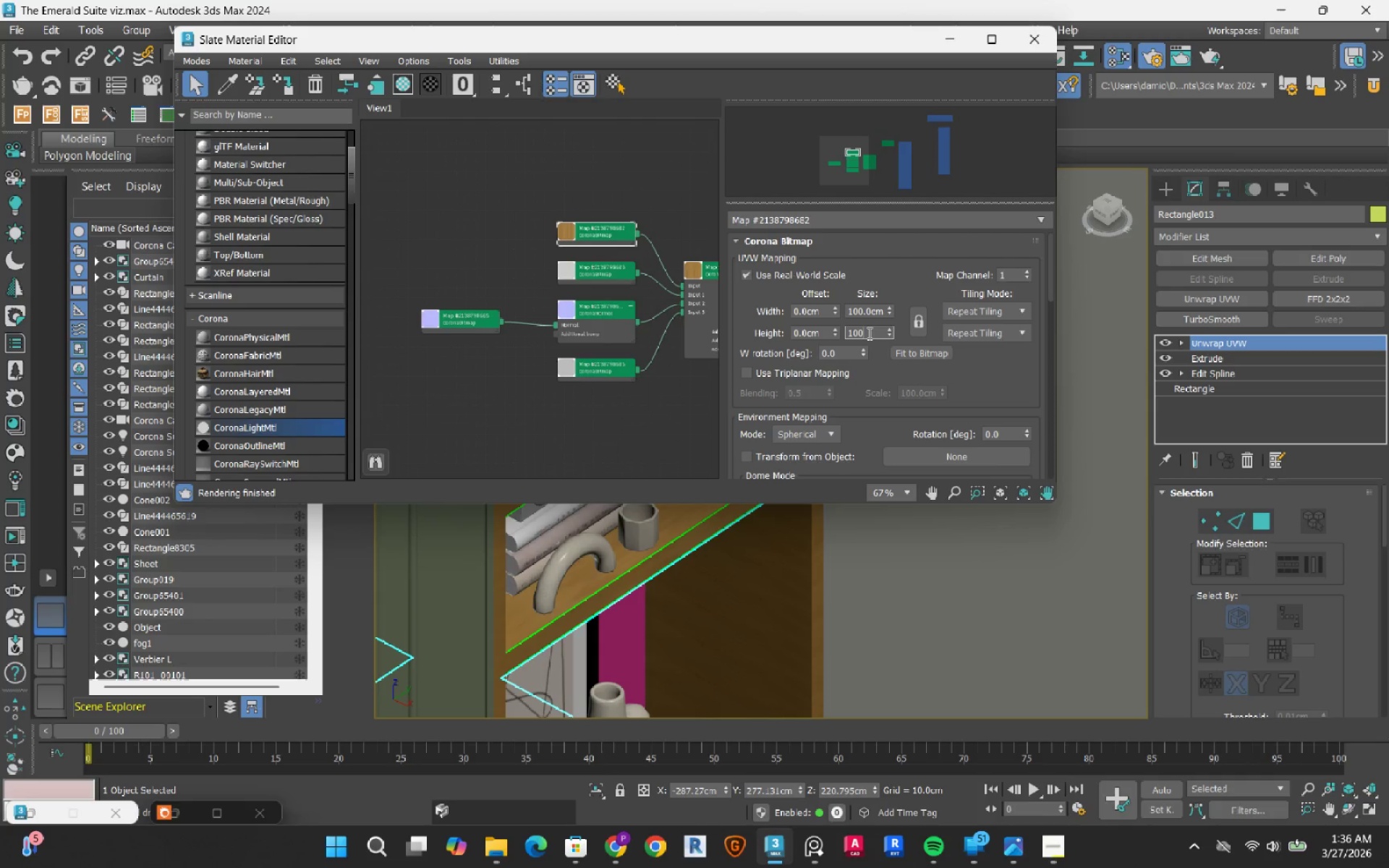 
key(NumpadEnter)
 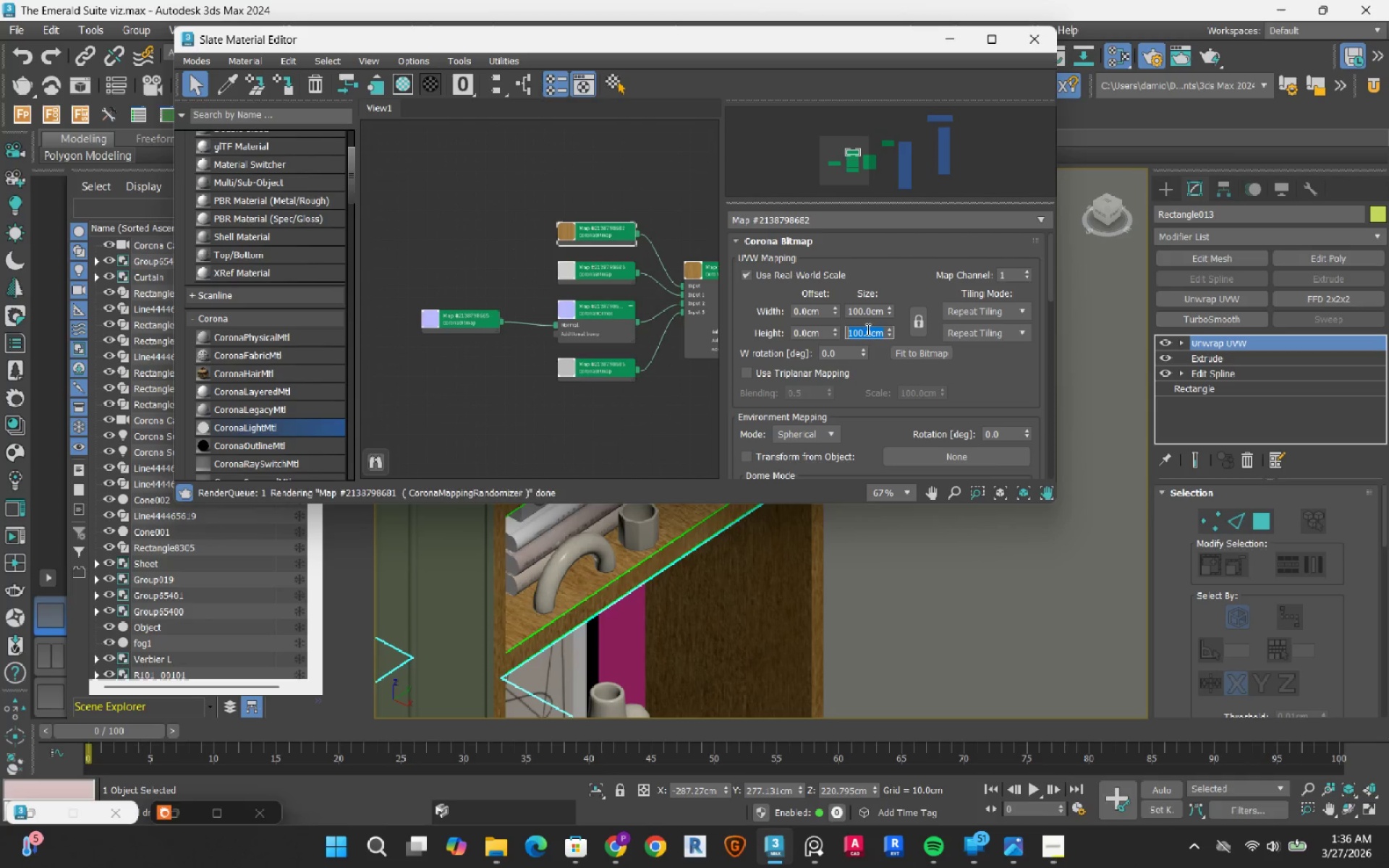 
double_click([869, 314])
 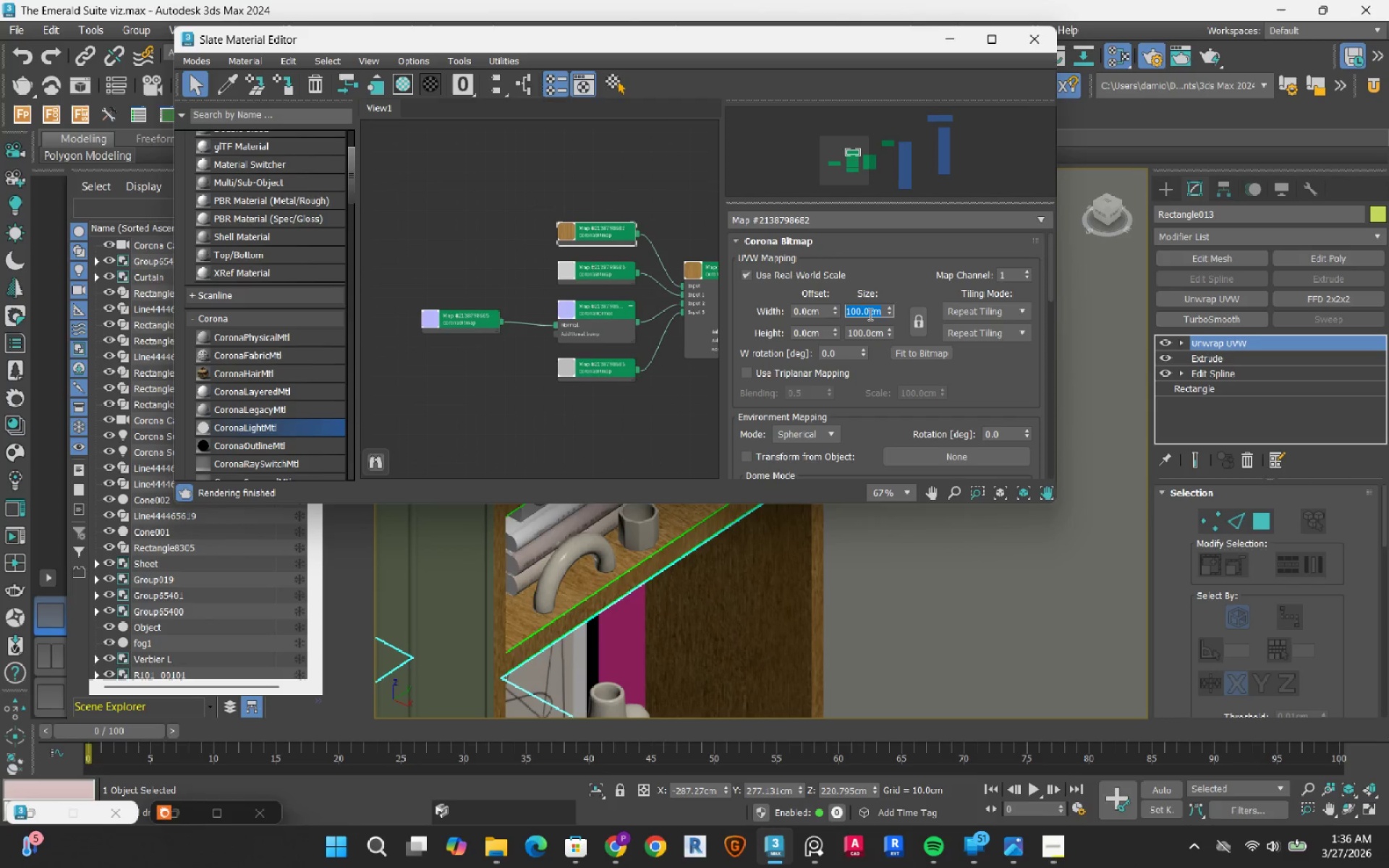 
key(Numpad5)
 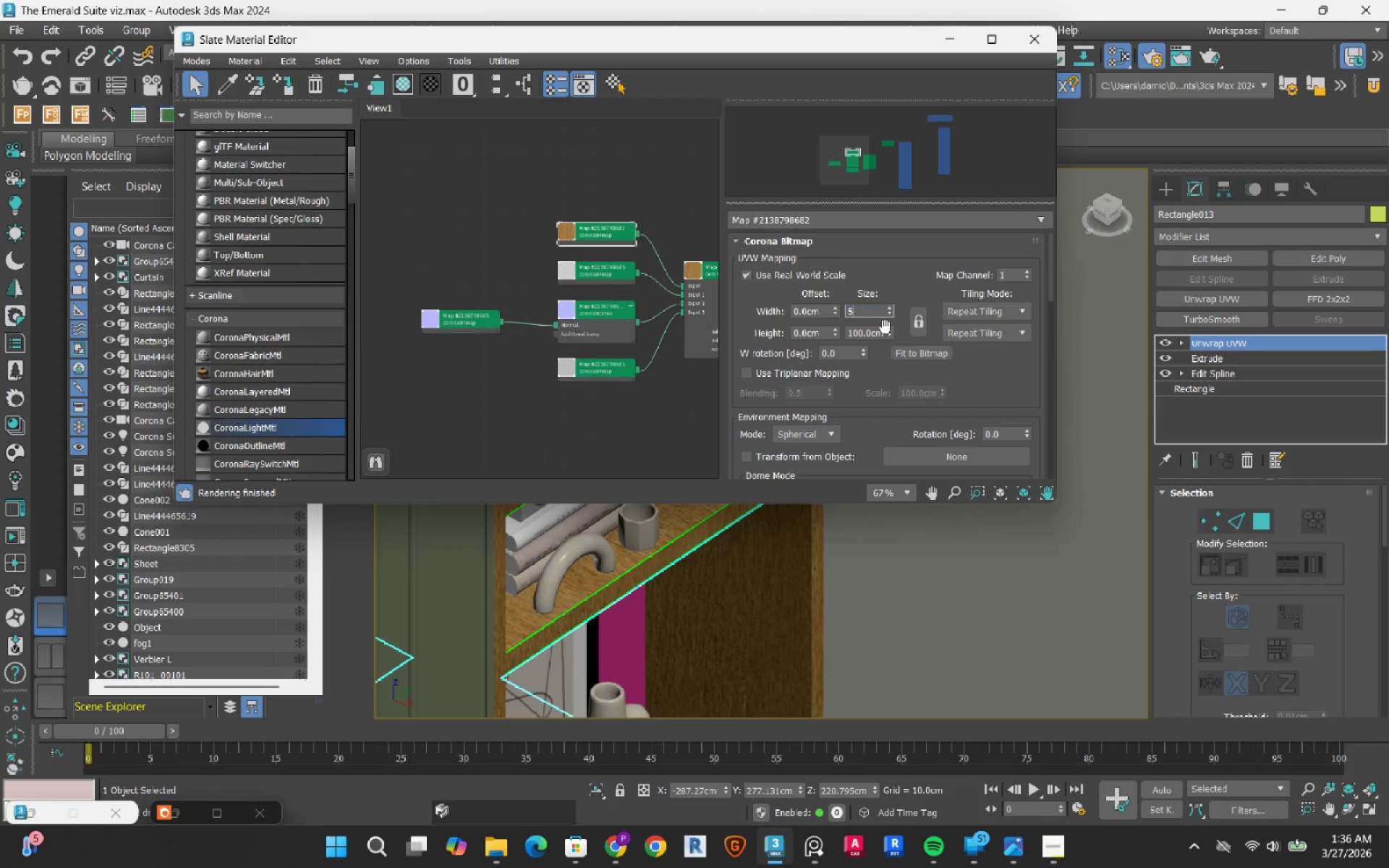 
key(Numpad0)
 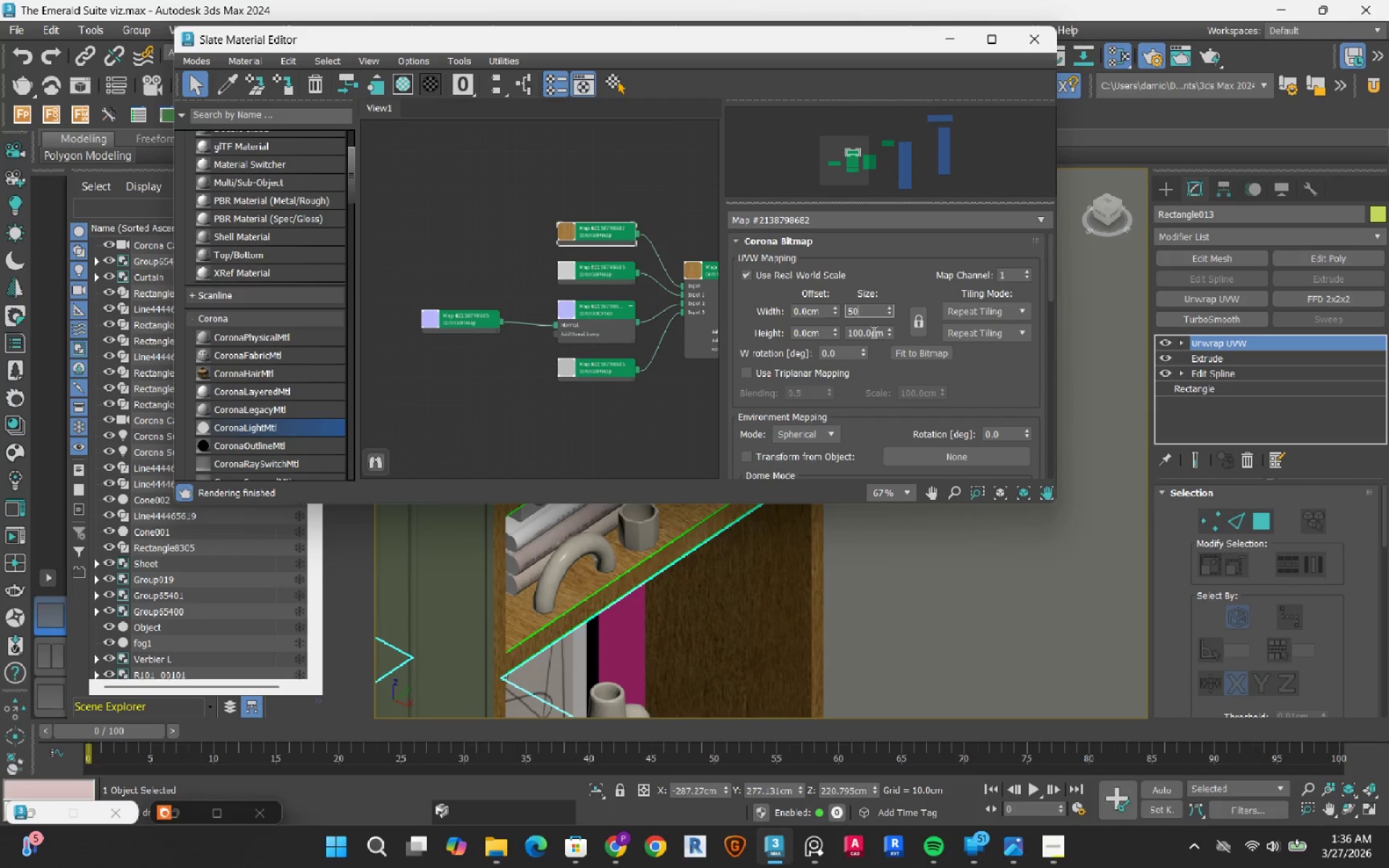 
double_click([872, 331])
 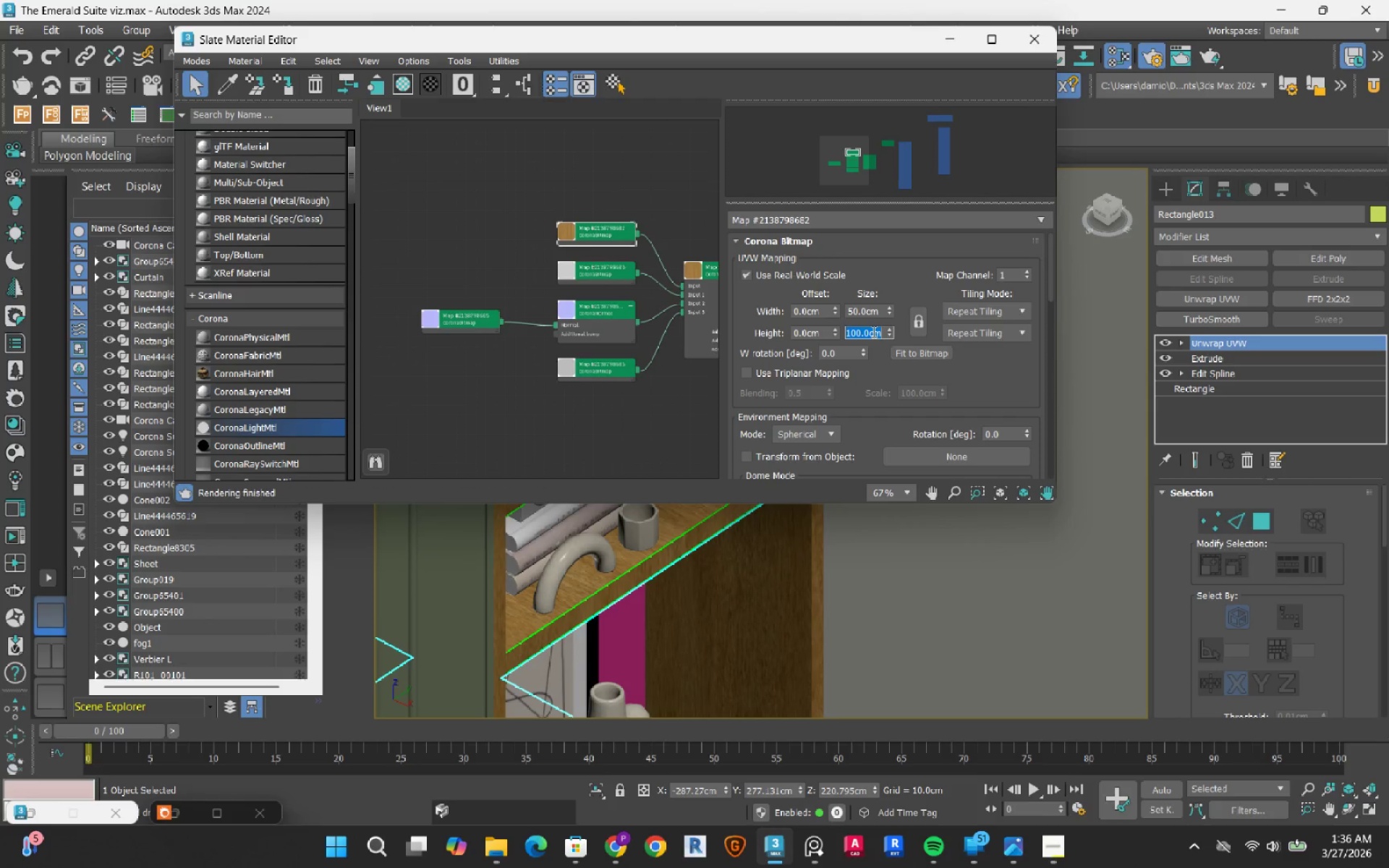 
key(Numpad5)
 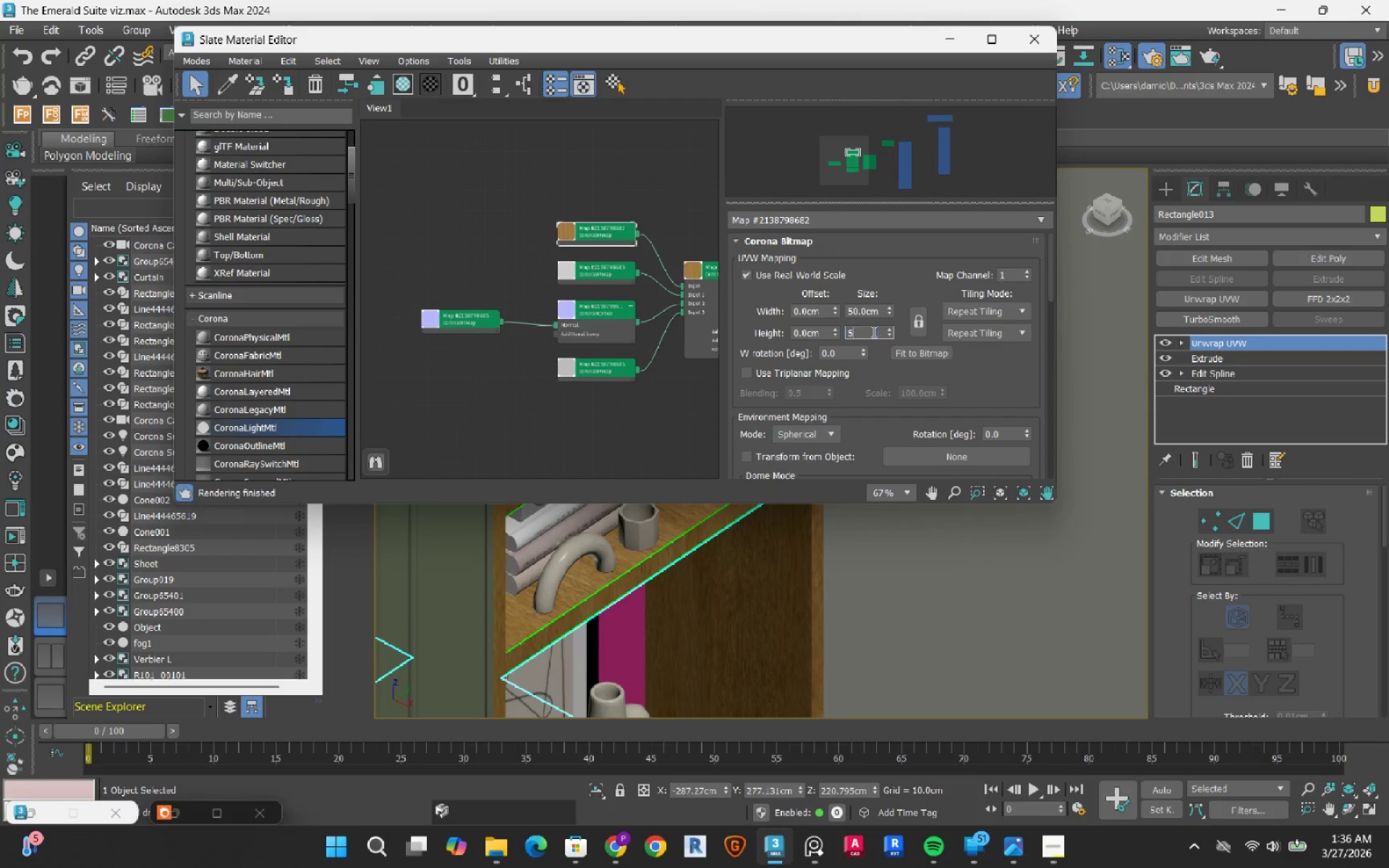 
key(Numpad0)
 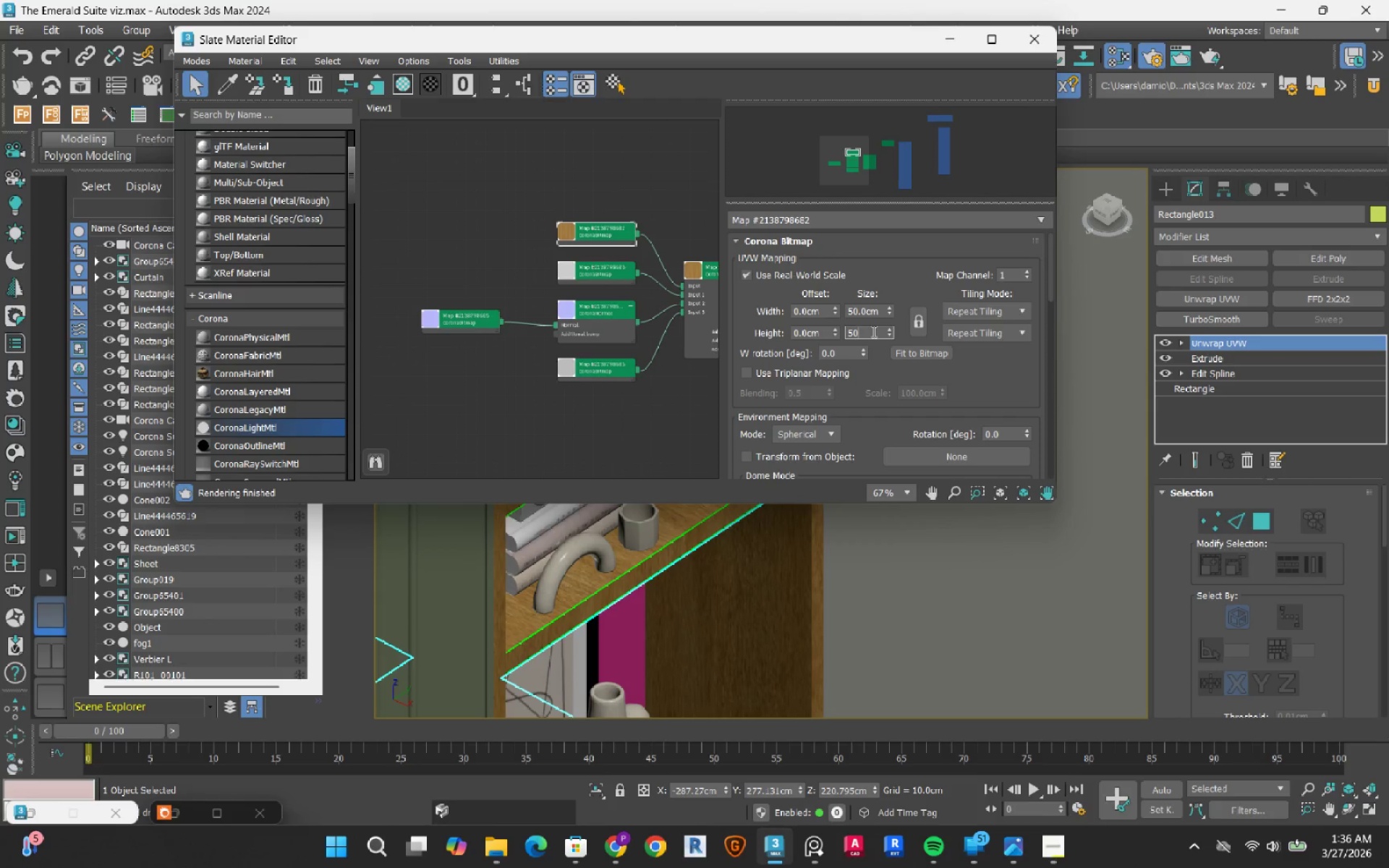 
key(NumpadEnter)
 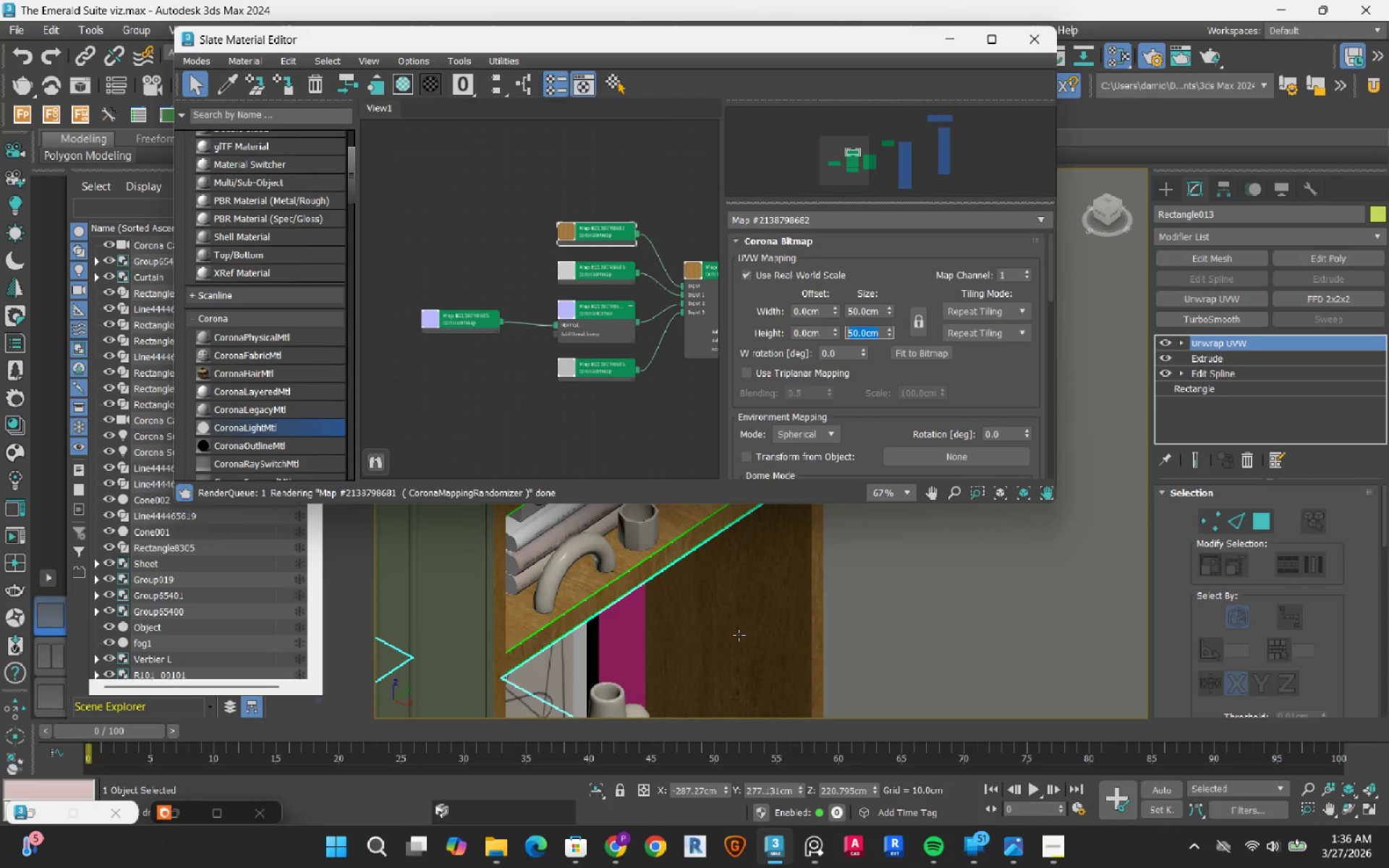 
scroll: coordinate [745, 630], scroll_direction: down, amount: 2.0
 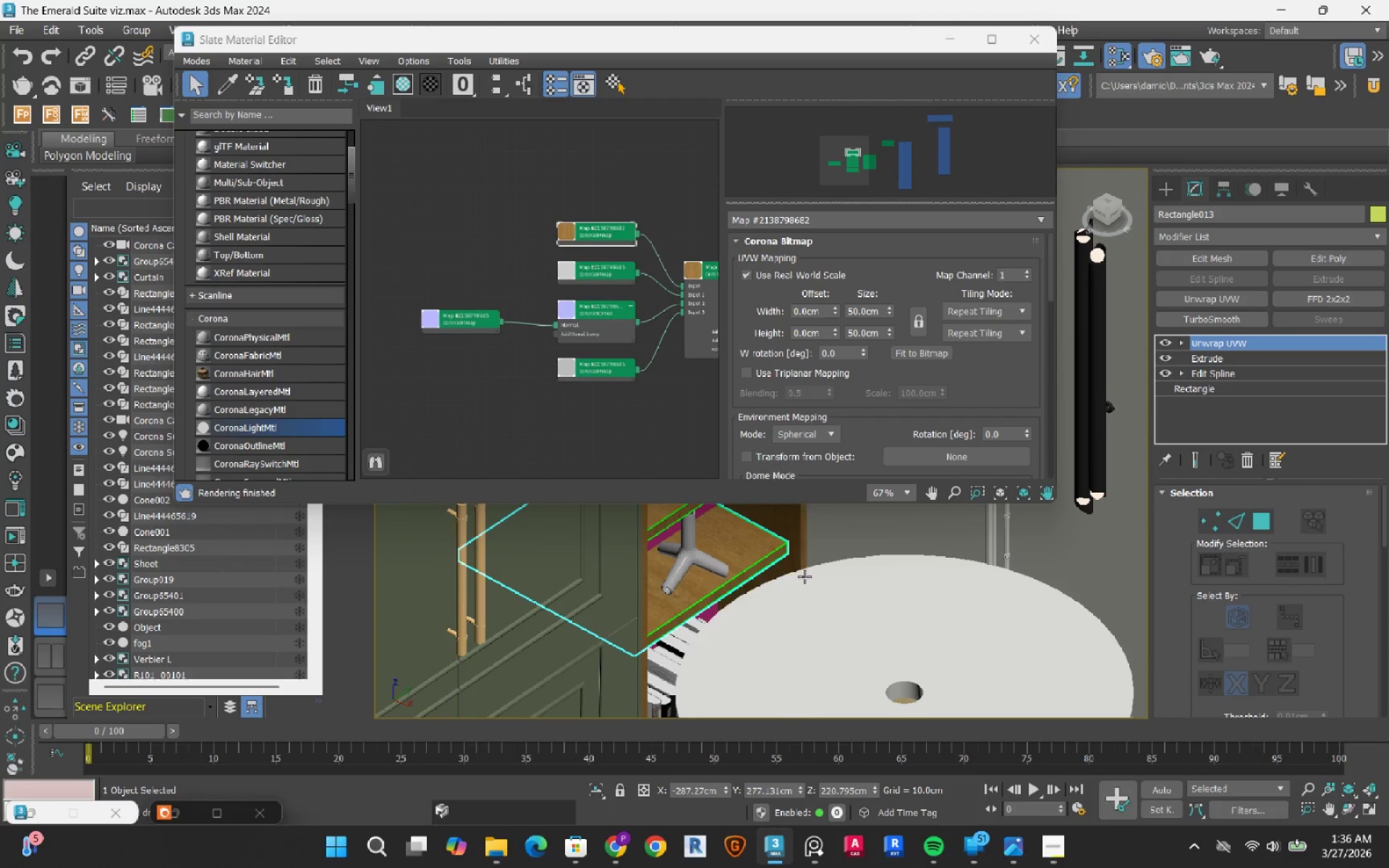 
scroll: coordinate [724, 563], scroll_direction: up, amount: 5.0
 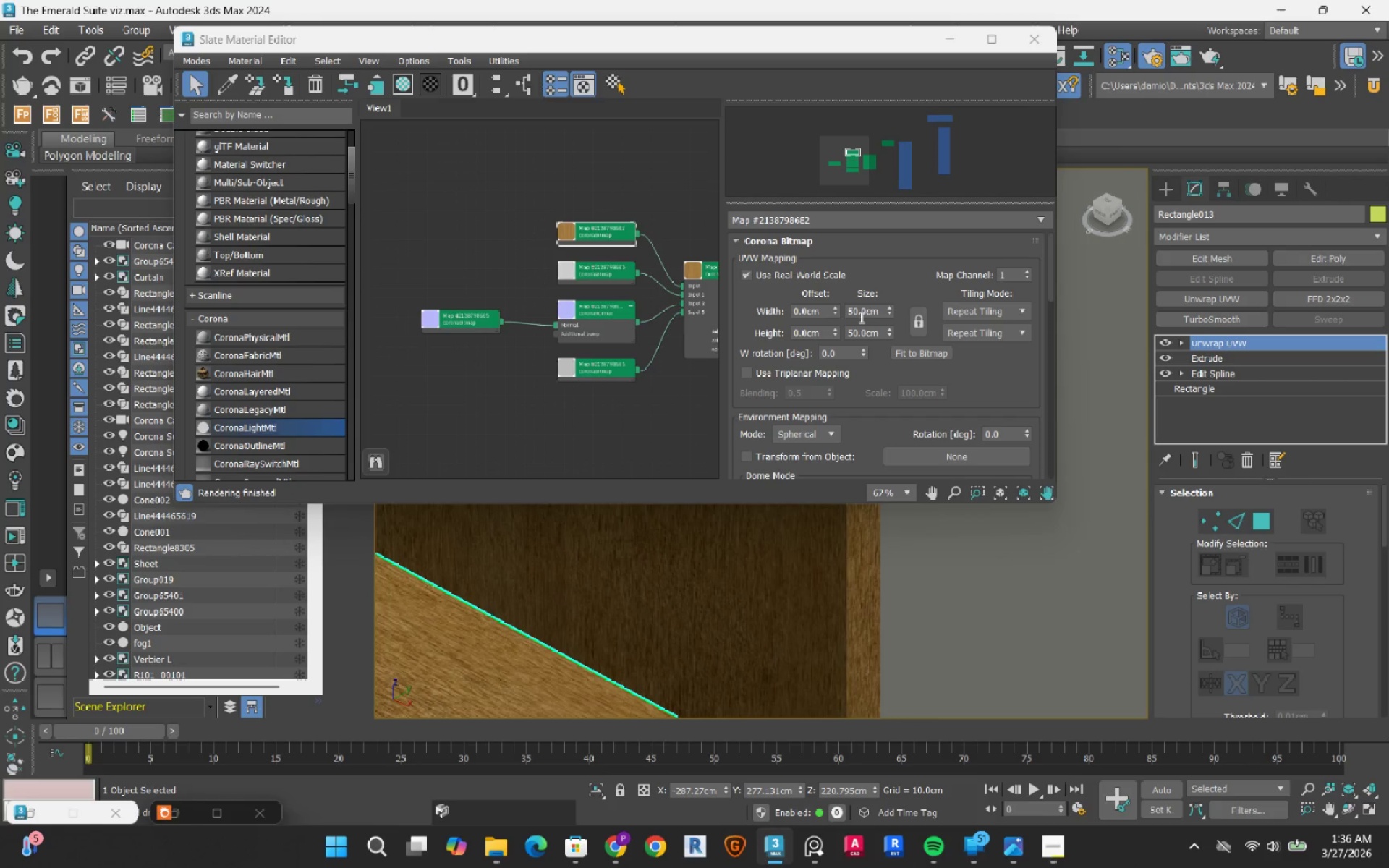 
double_click([862, 317])
 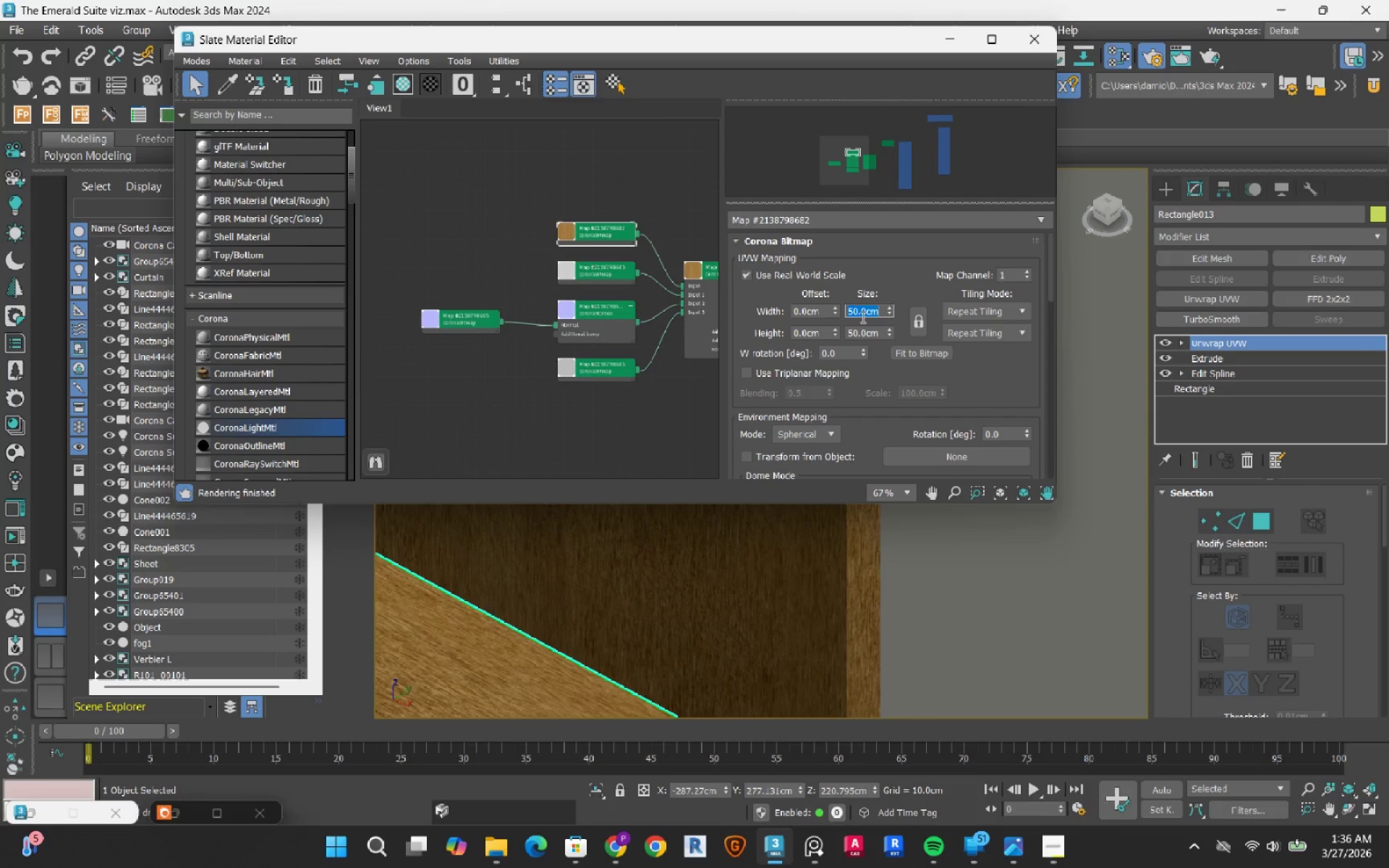 
key(Numpad3)
 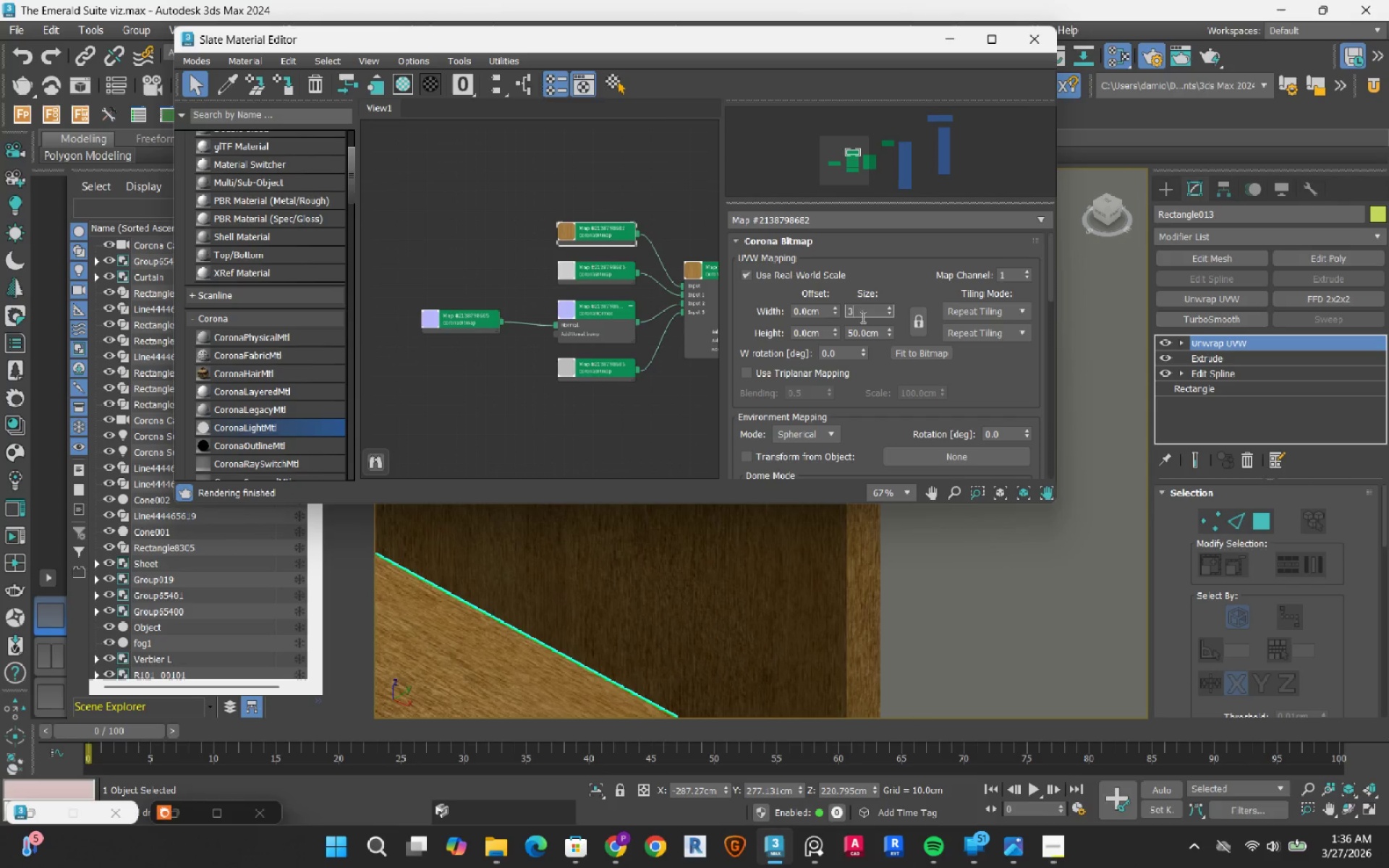 
key(Numpad0)
 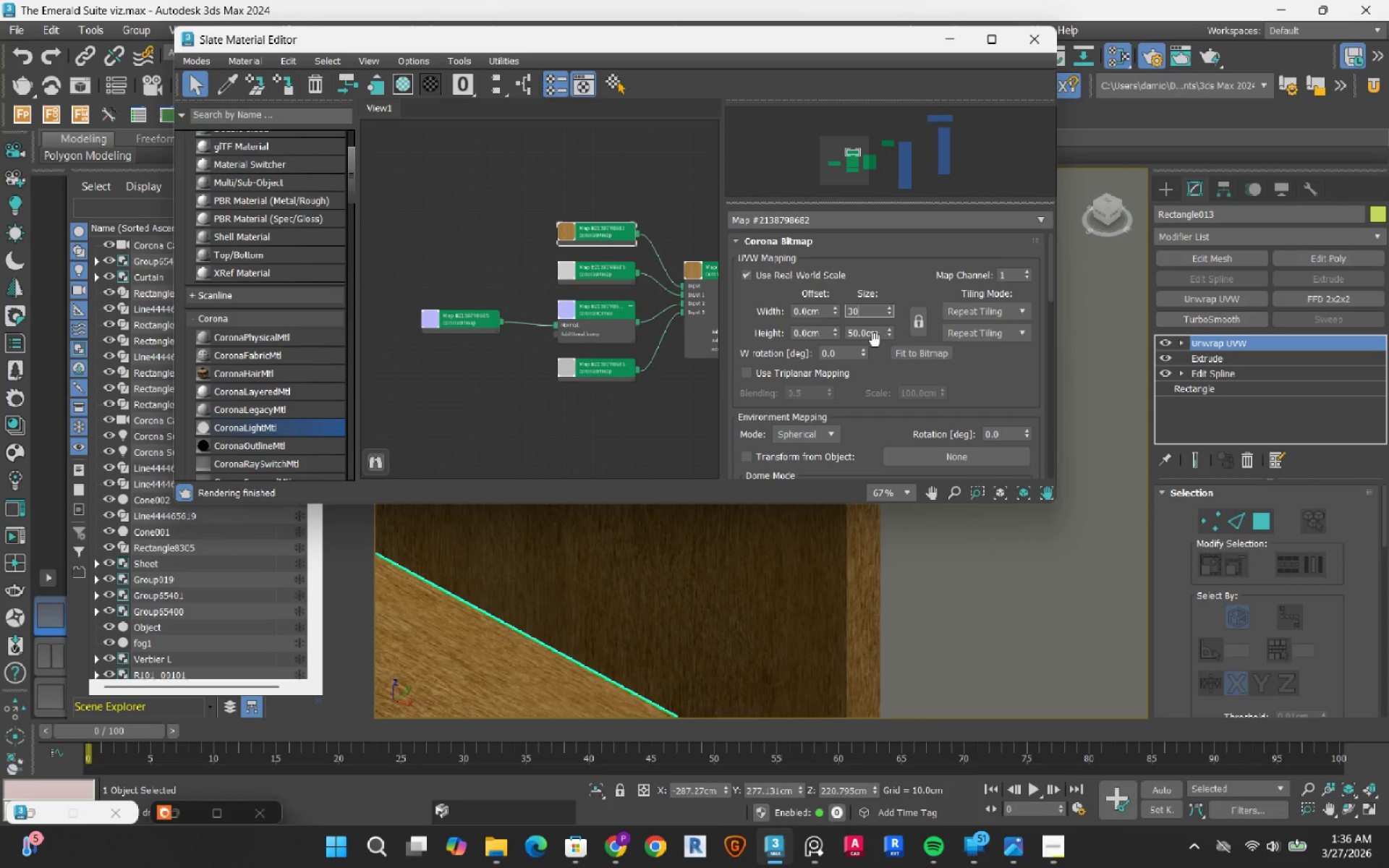 
left_click([875, 340])
 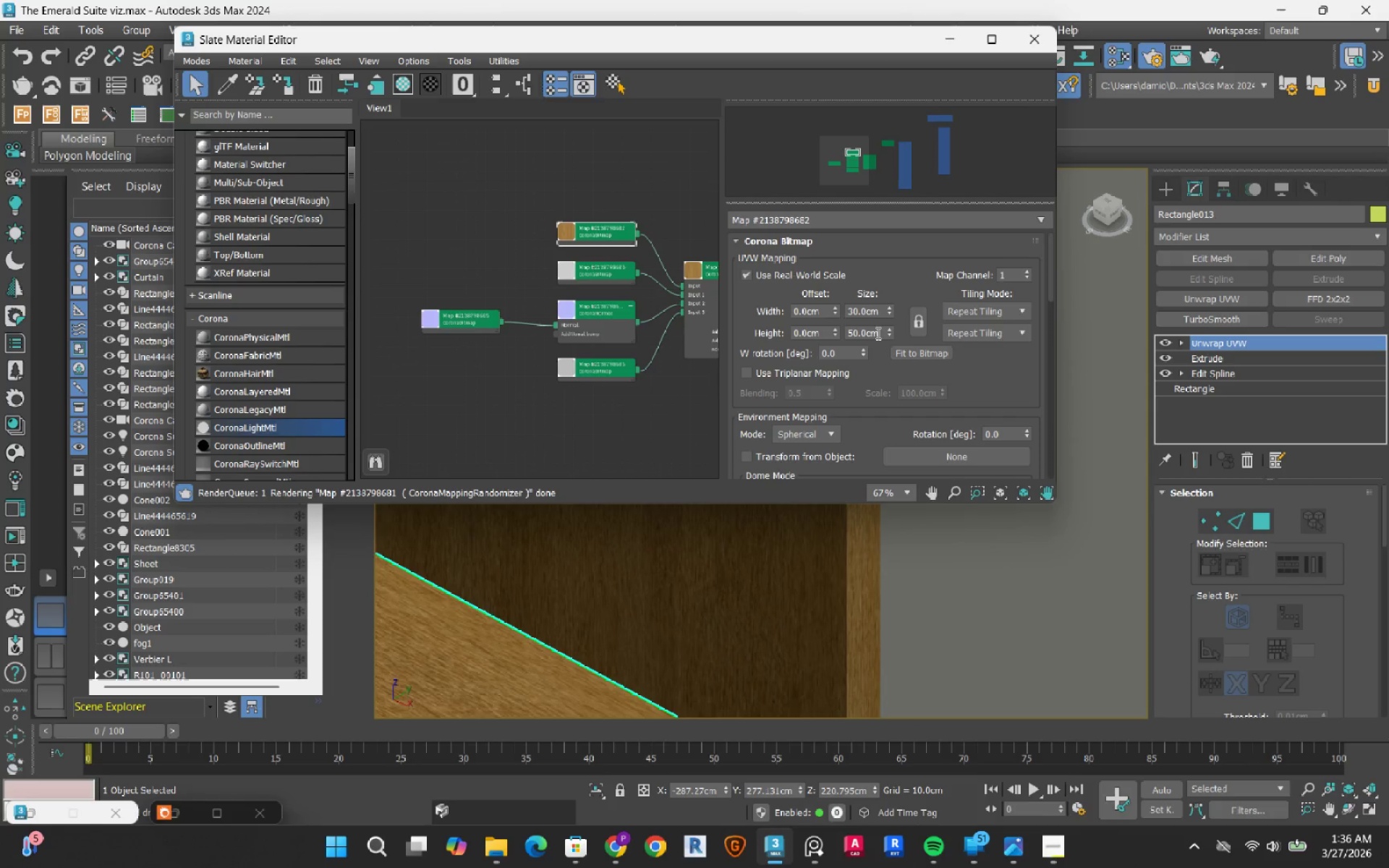 
double_click([877, 333])
 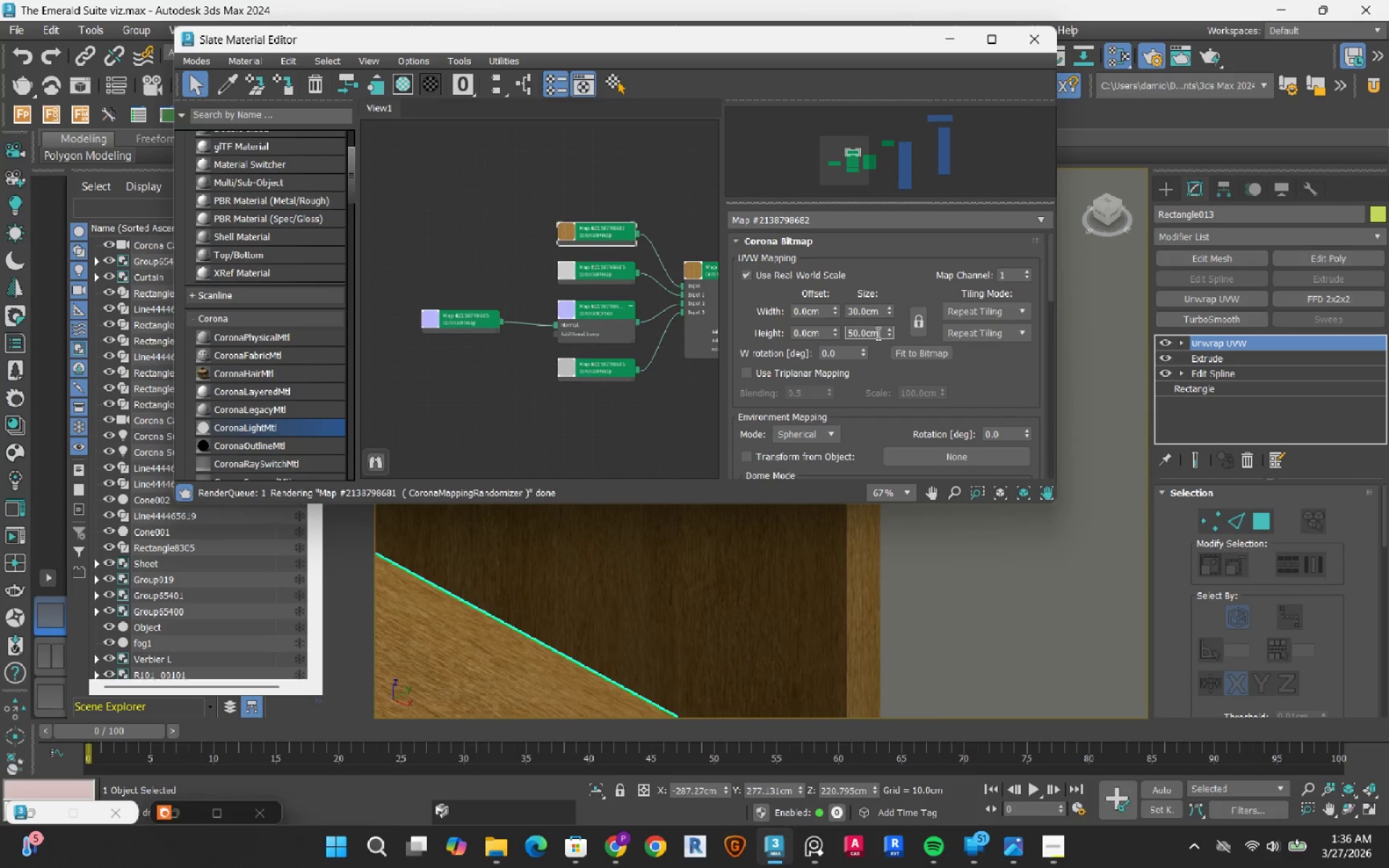 
key(Numpad3)
 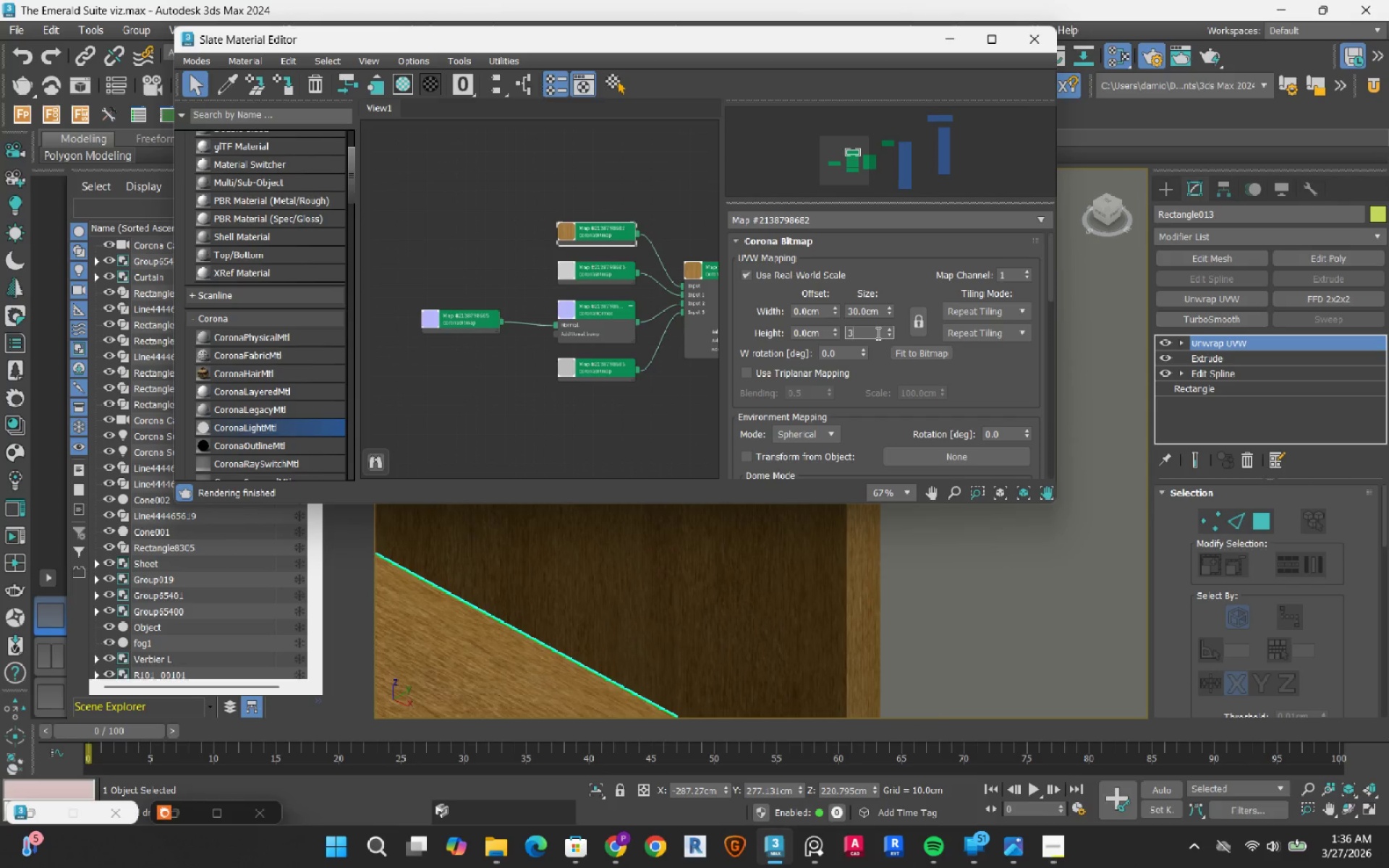 
key(Numpad0)
 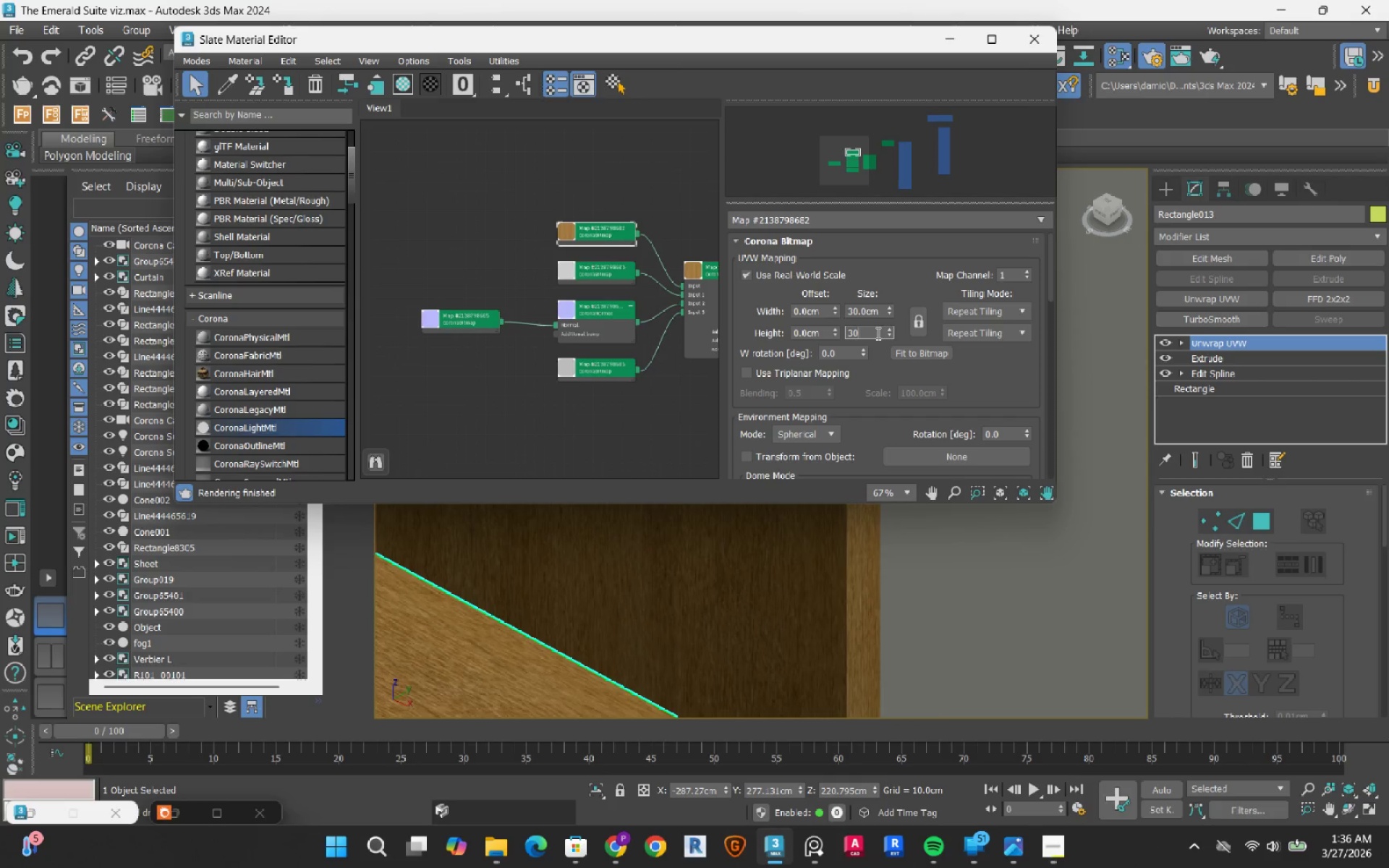 
key(NumpadEnter)
 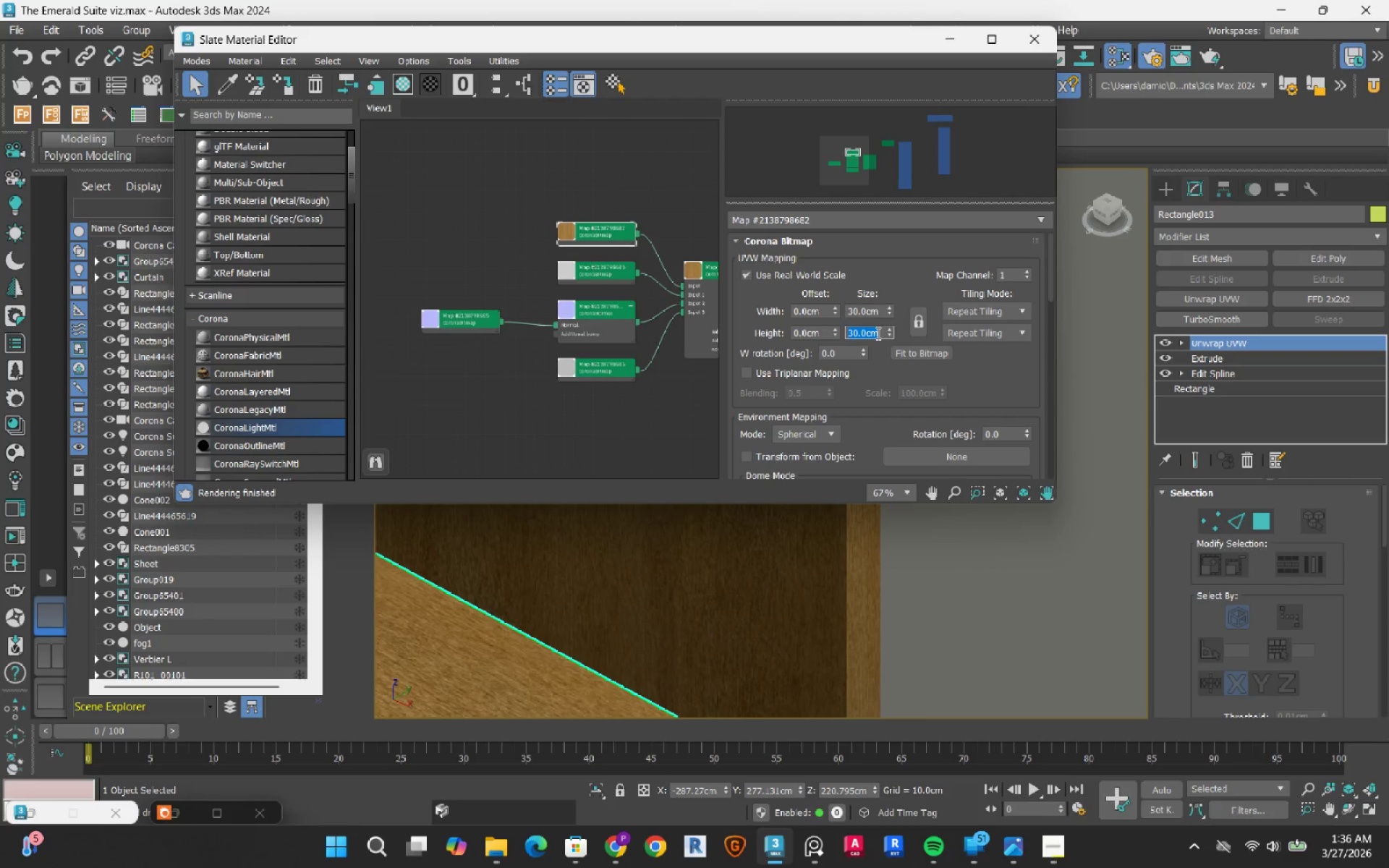 
wait(43.06)
 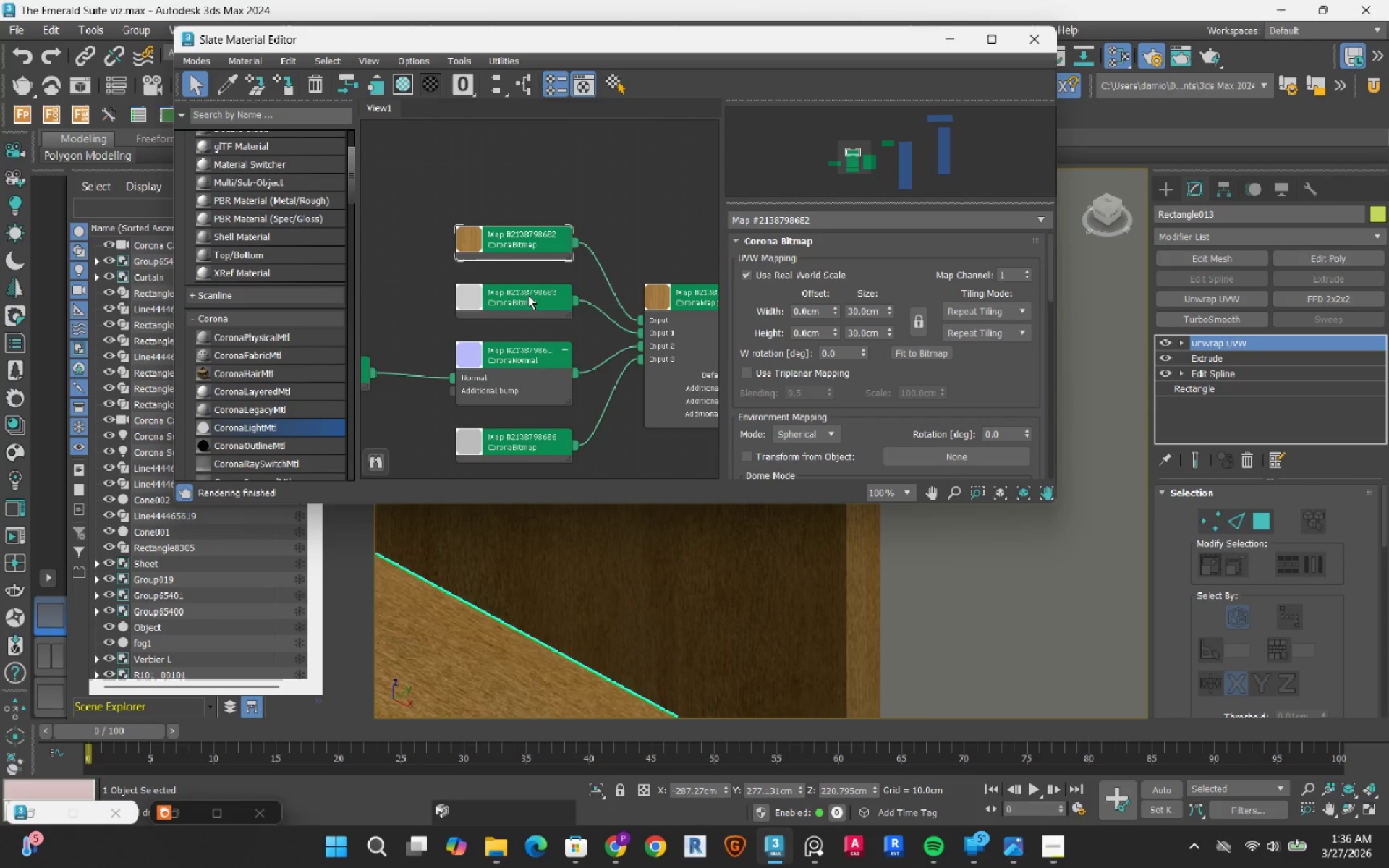 
left_click([528, 295])
 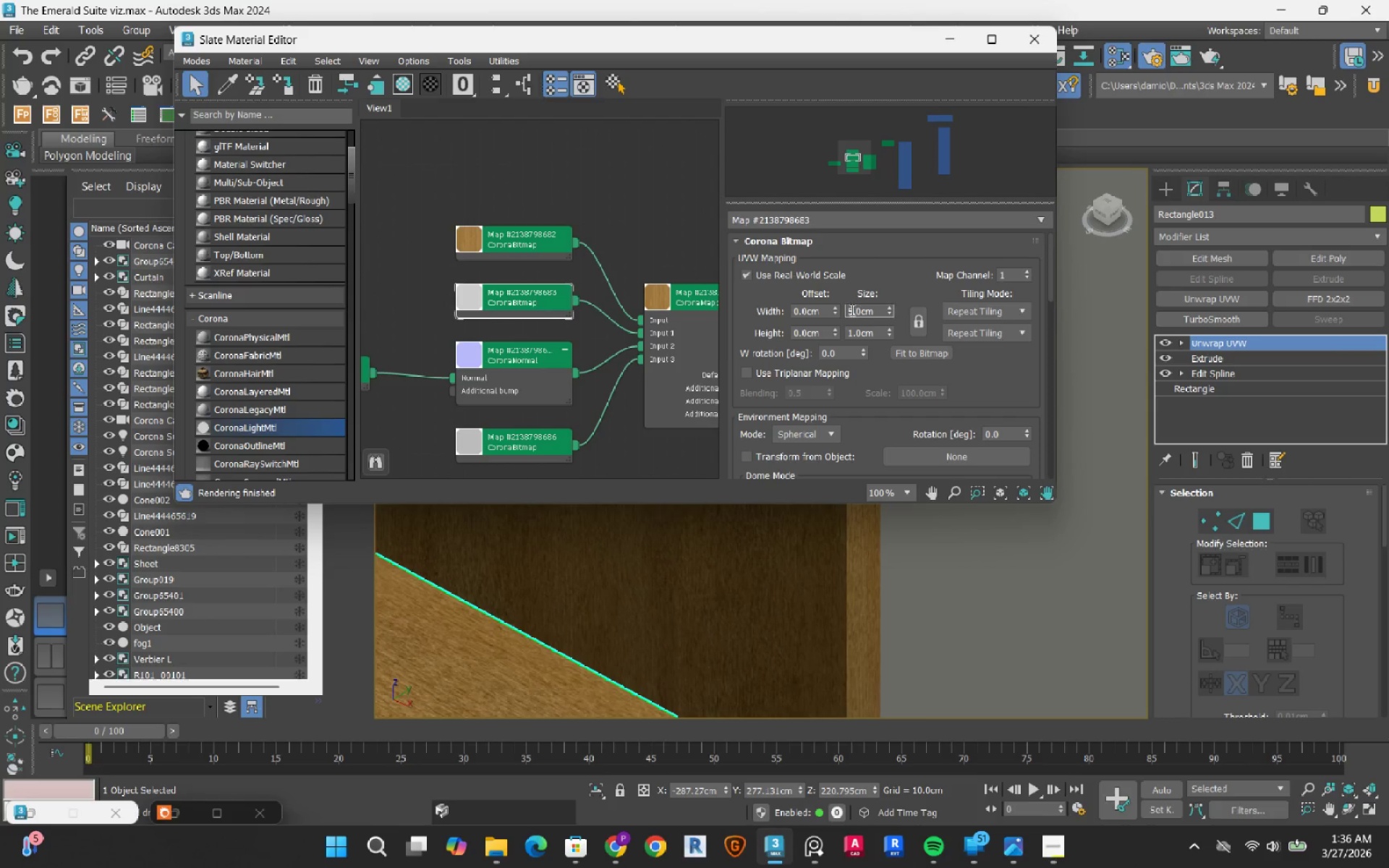 
scroll: coordinate [528, 295], scroll_direction: up, amount: 3.0
 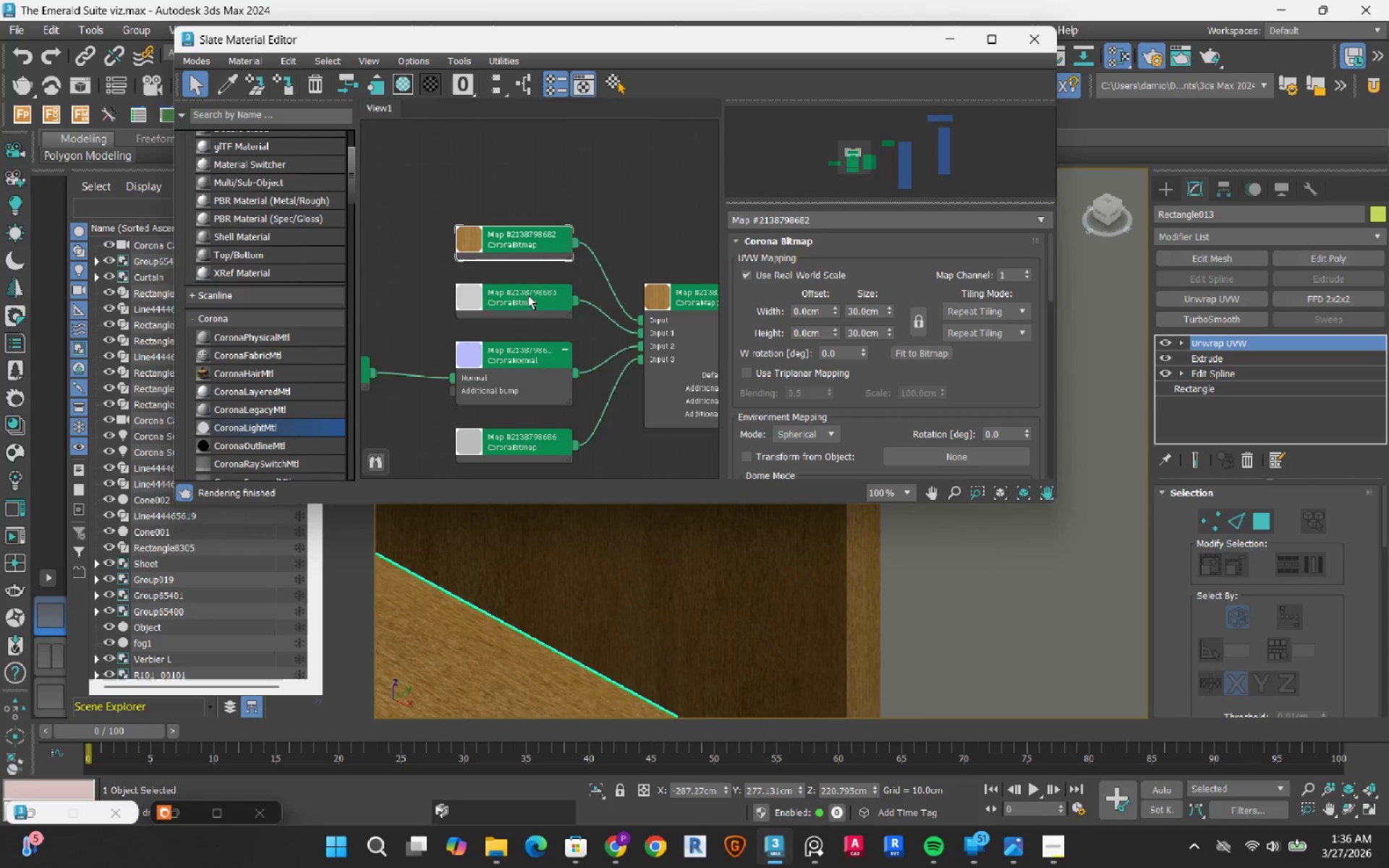 
left_click_drag(start_coordinate=[847, 307], to_coordinate=[853, 307])
 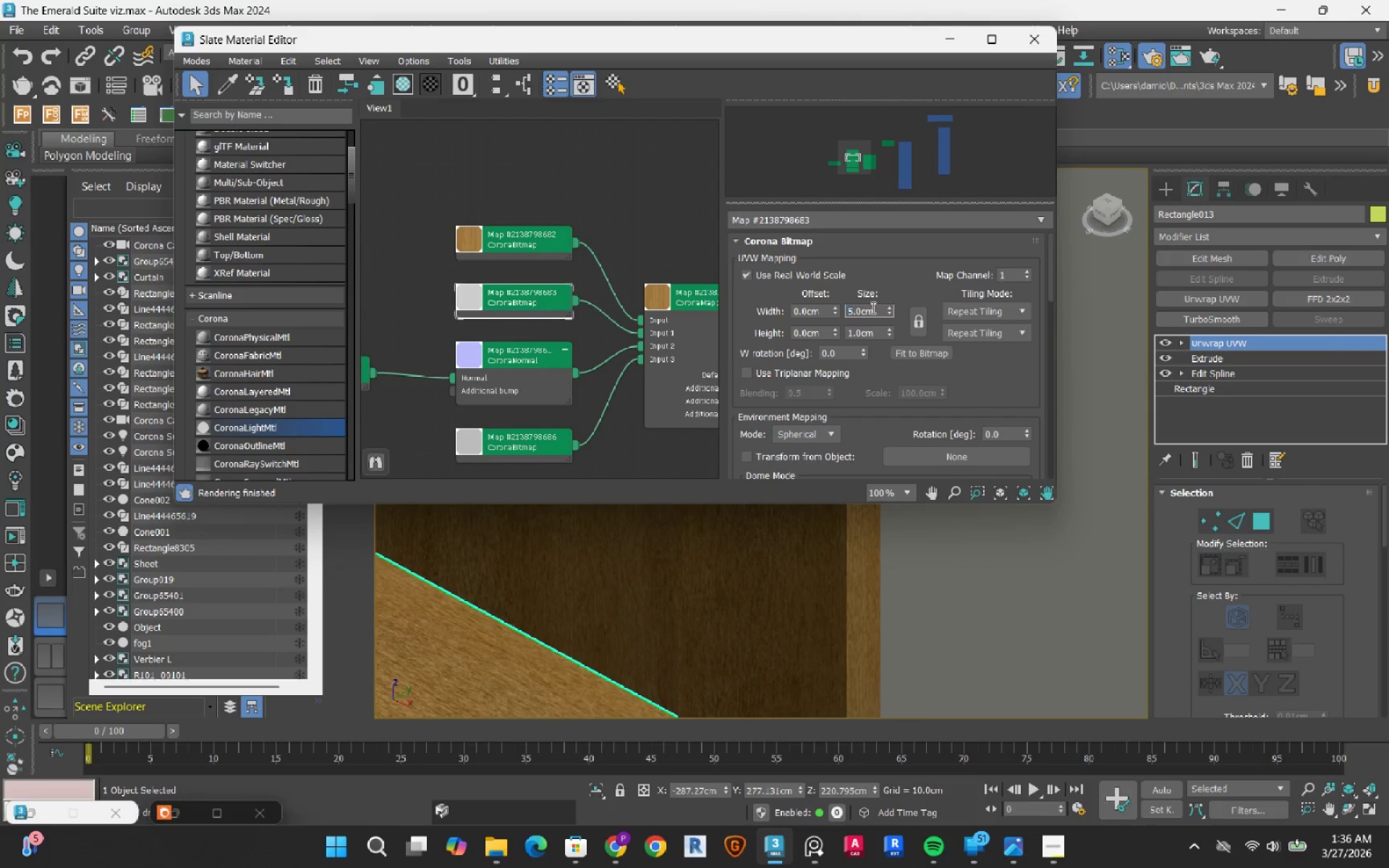 
triple_click([872, 307])
 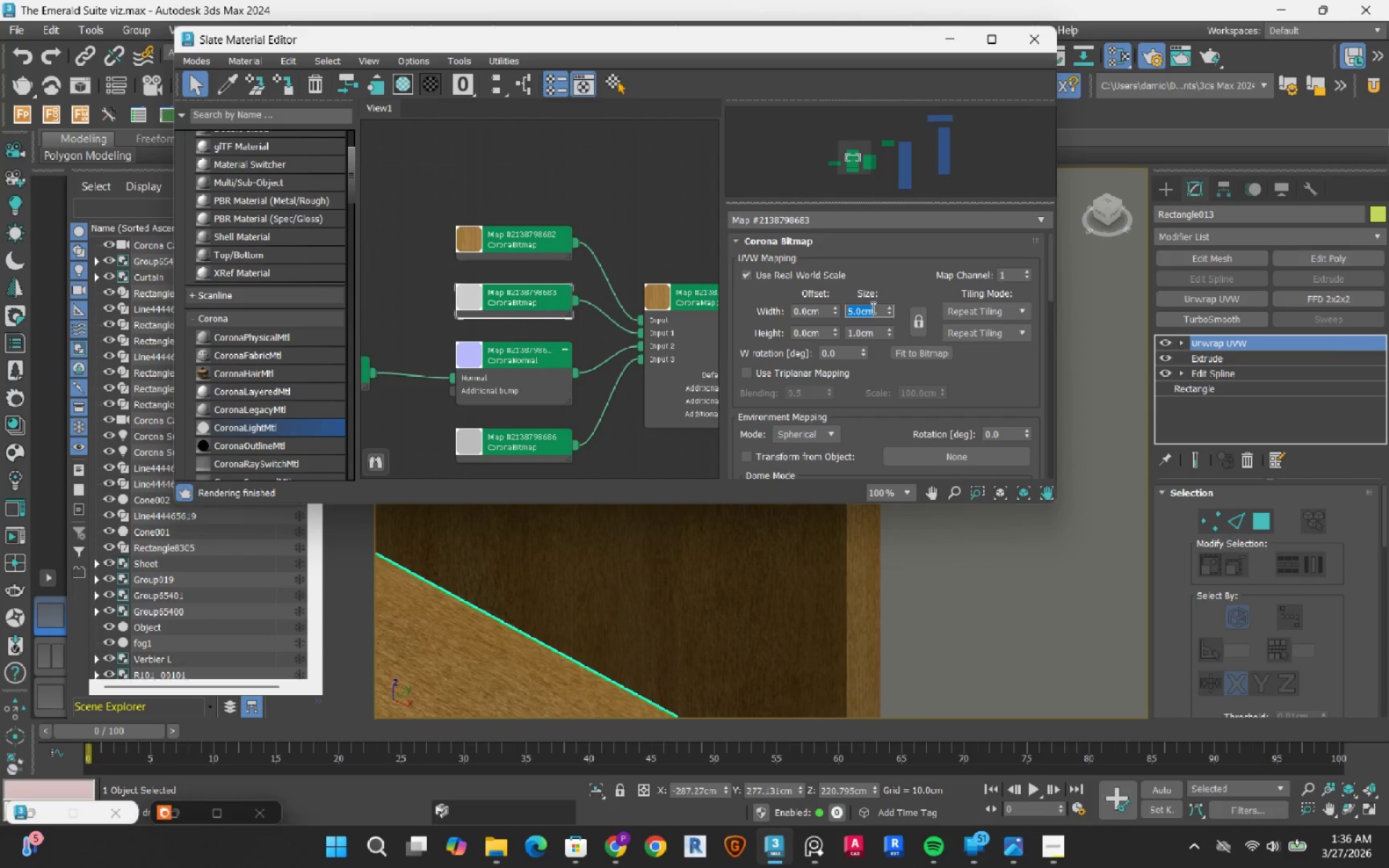 
triple_click([872, 307])
 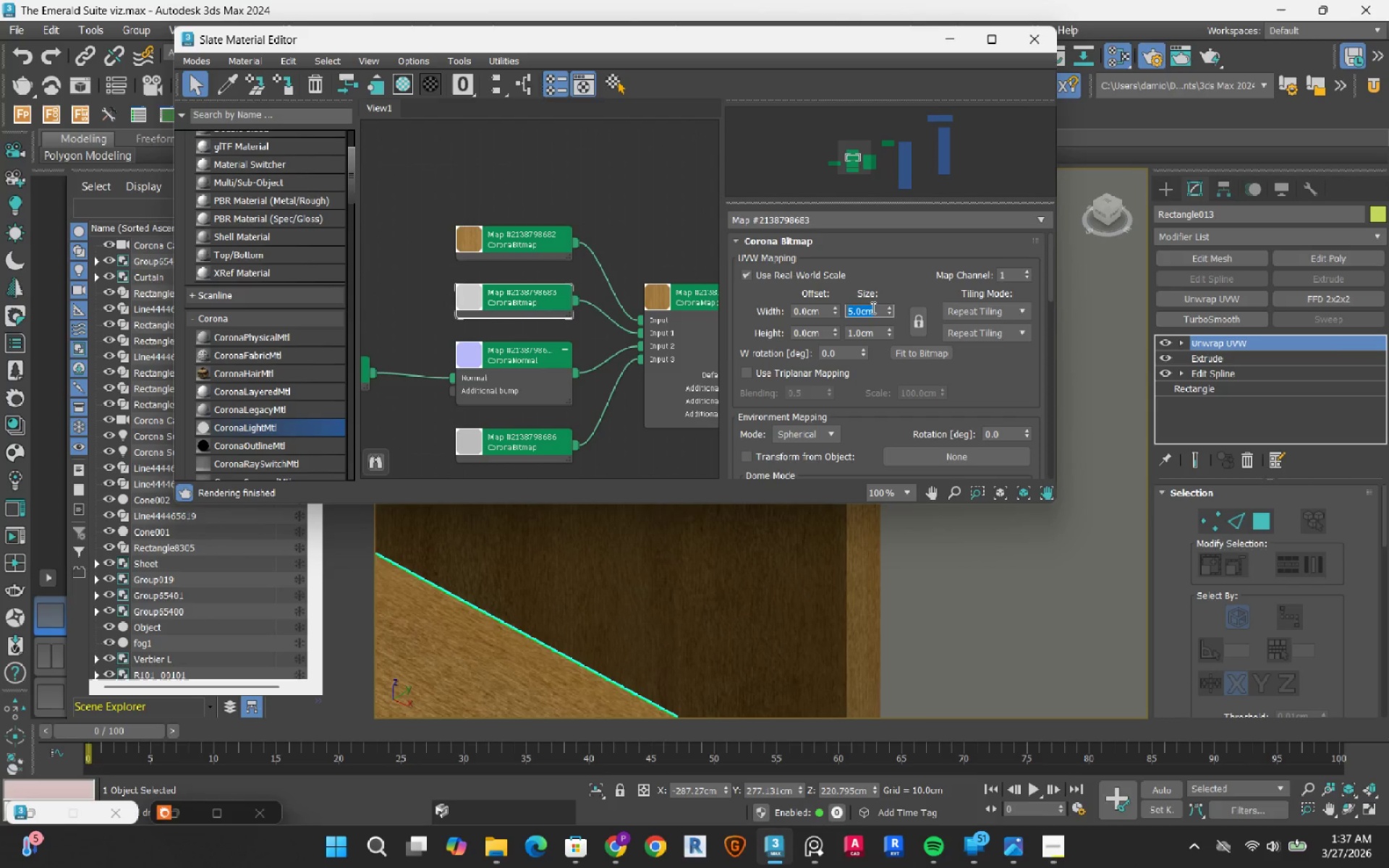 
key(Numpad3)
 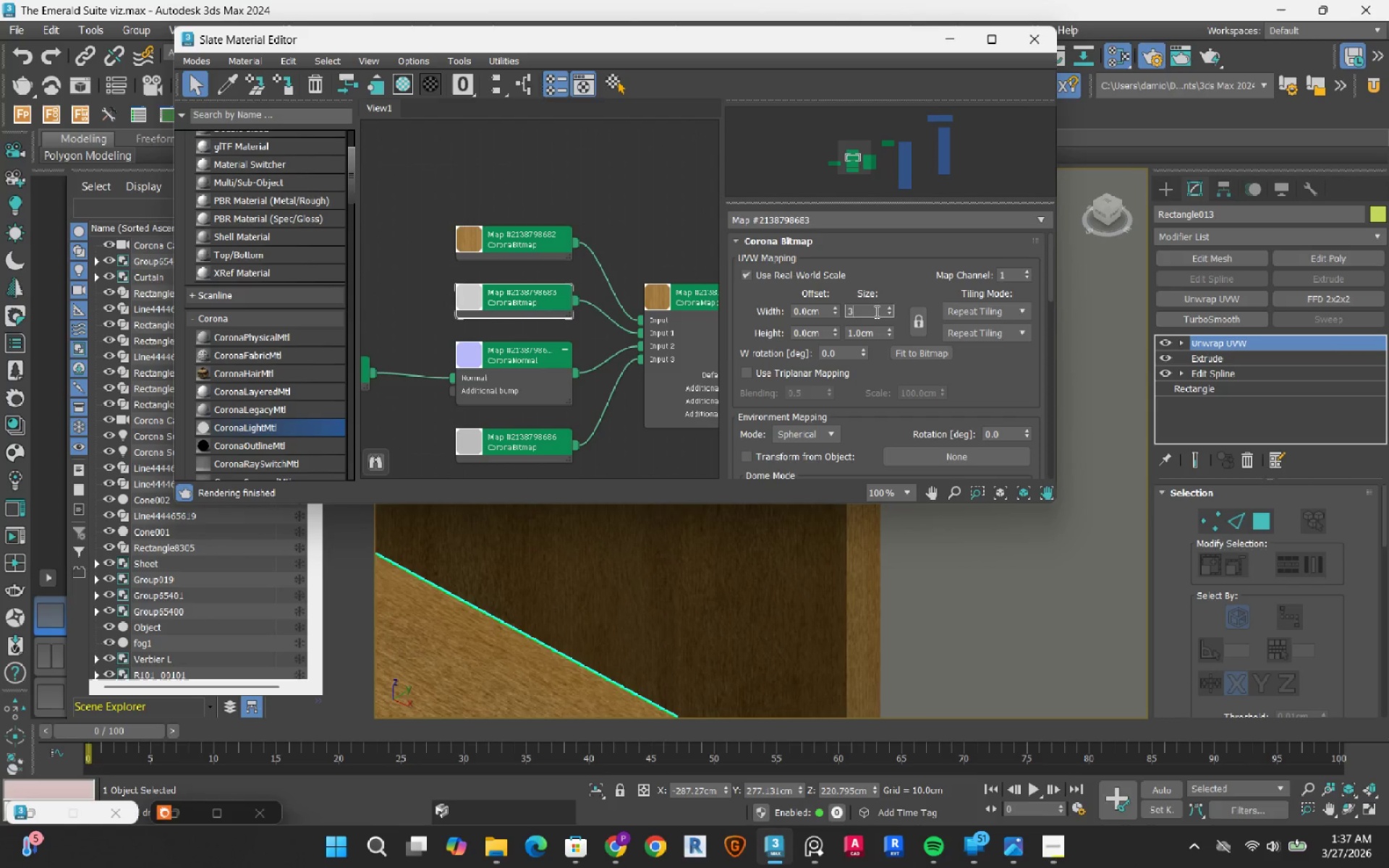 
key(Numpad0)
 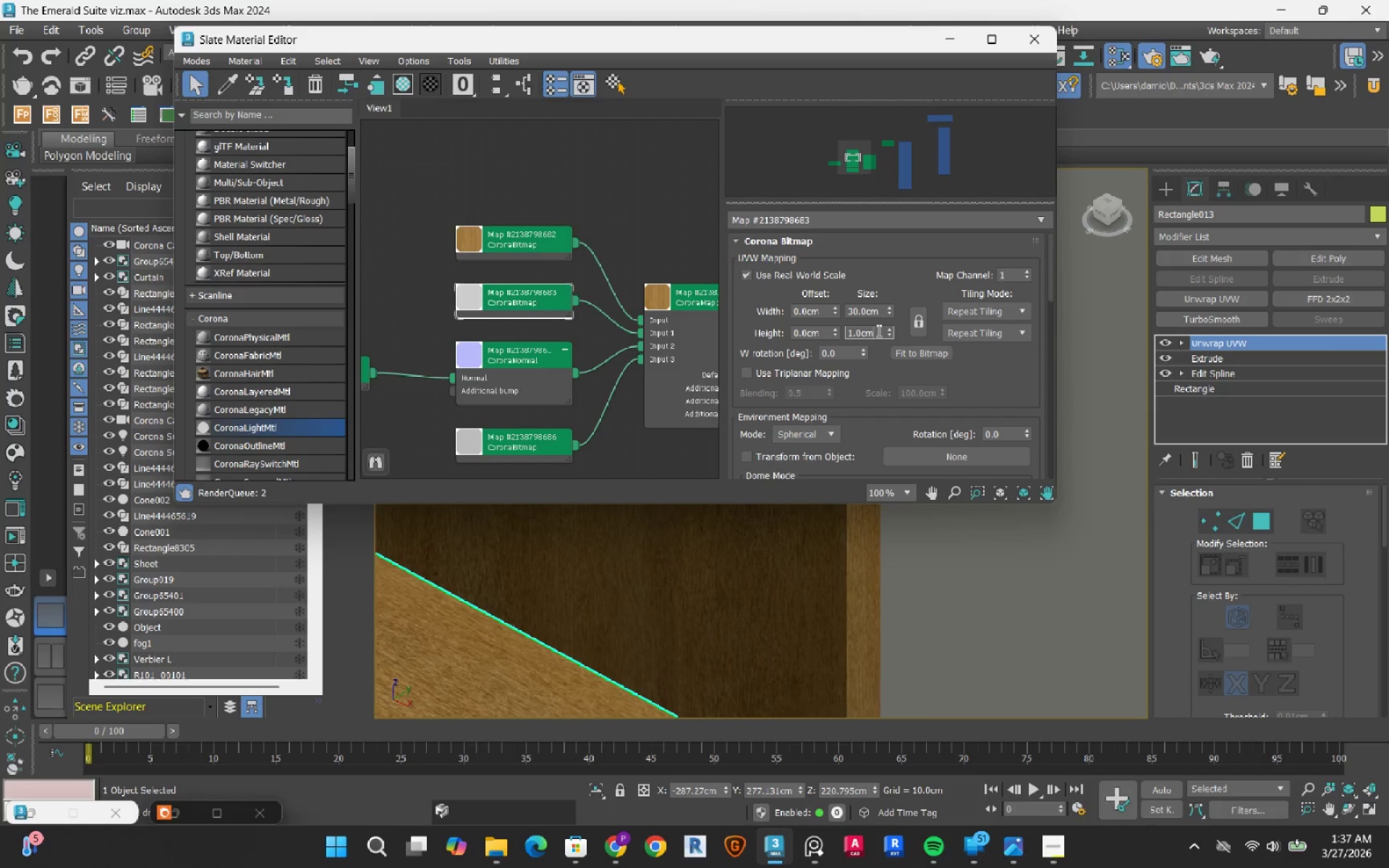 
double_click([878, 331])
 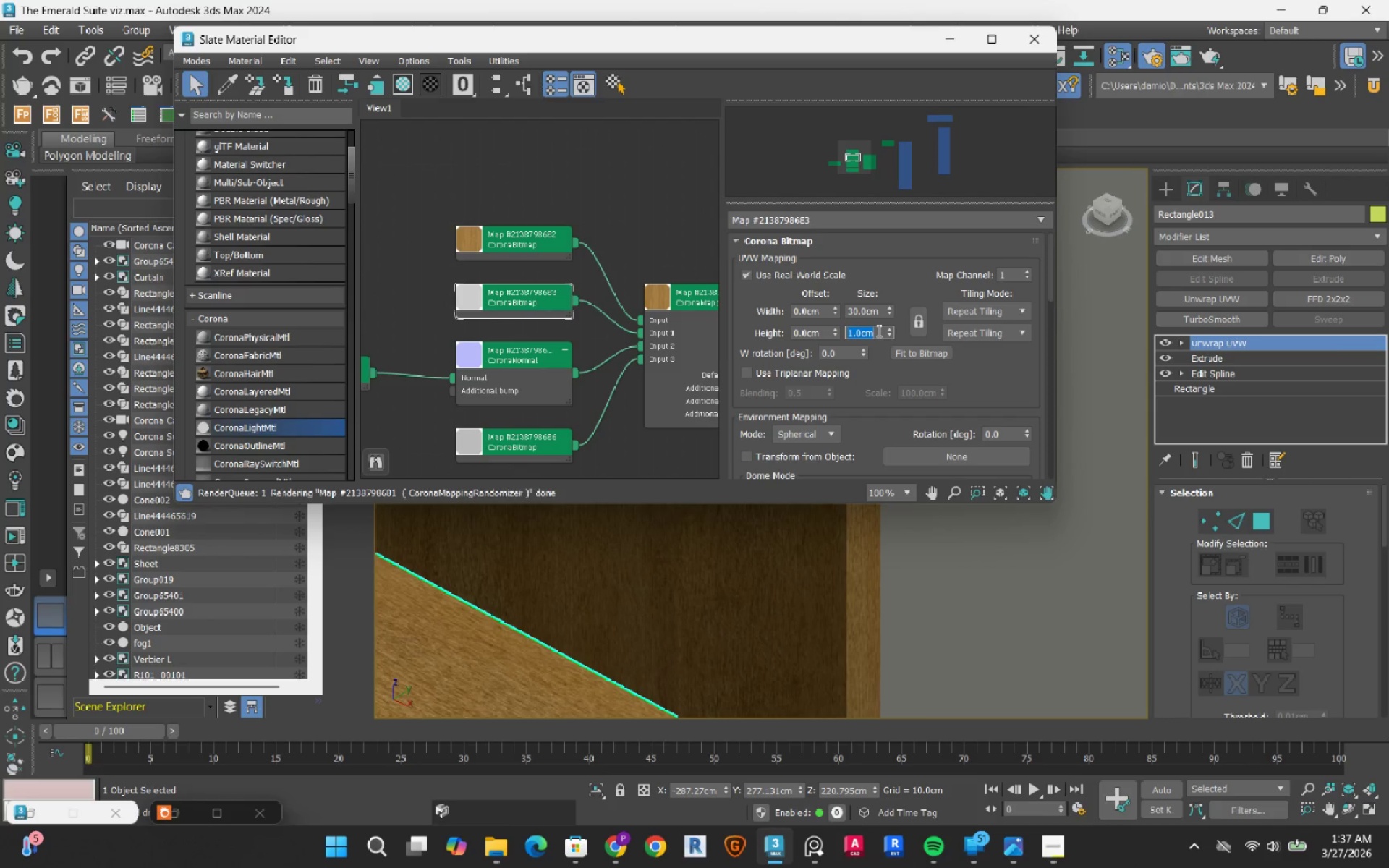 
key(Numpad3)
 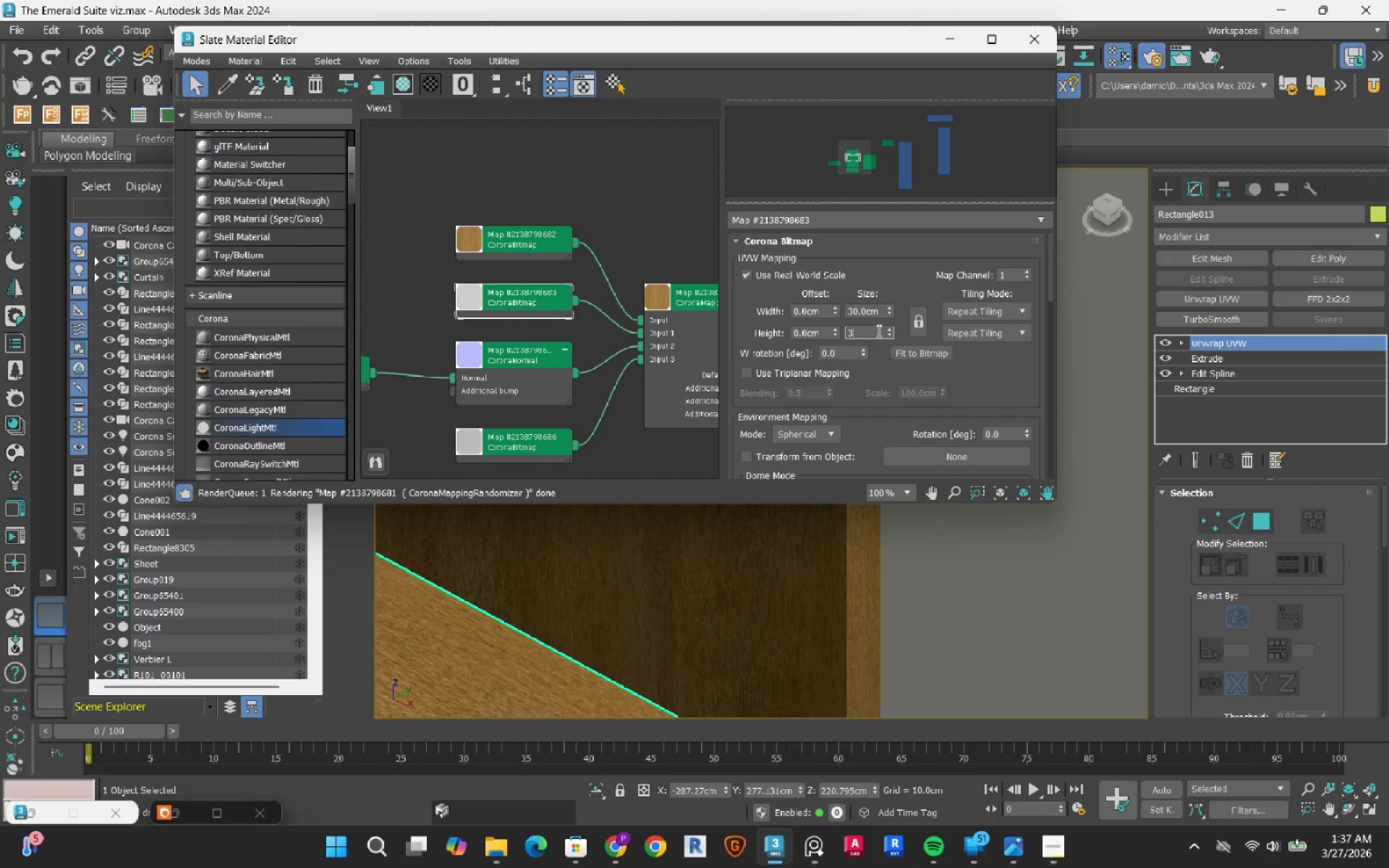 
key(Numpad0)
 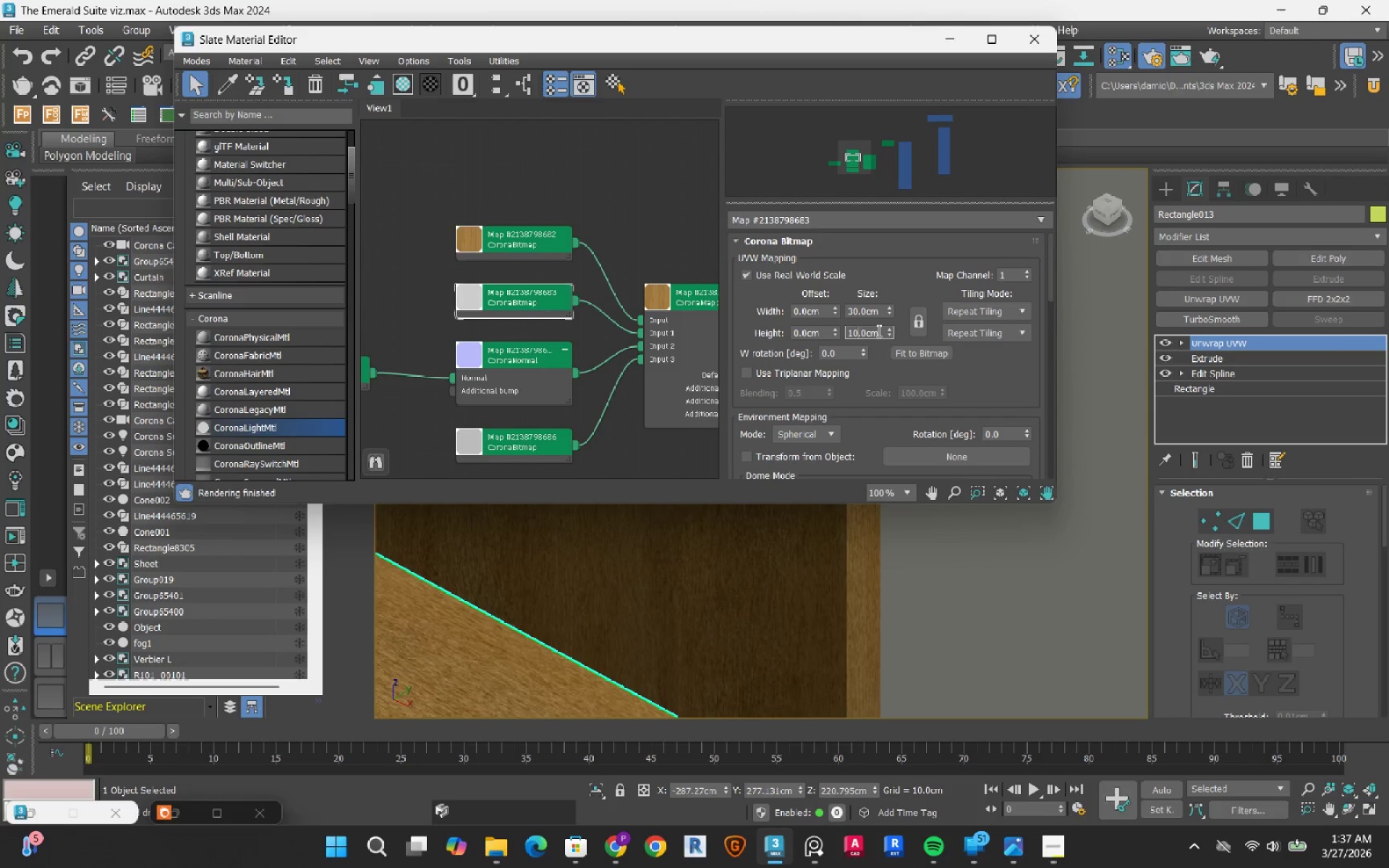 
key(NumpadEnter)
 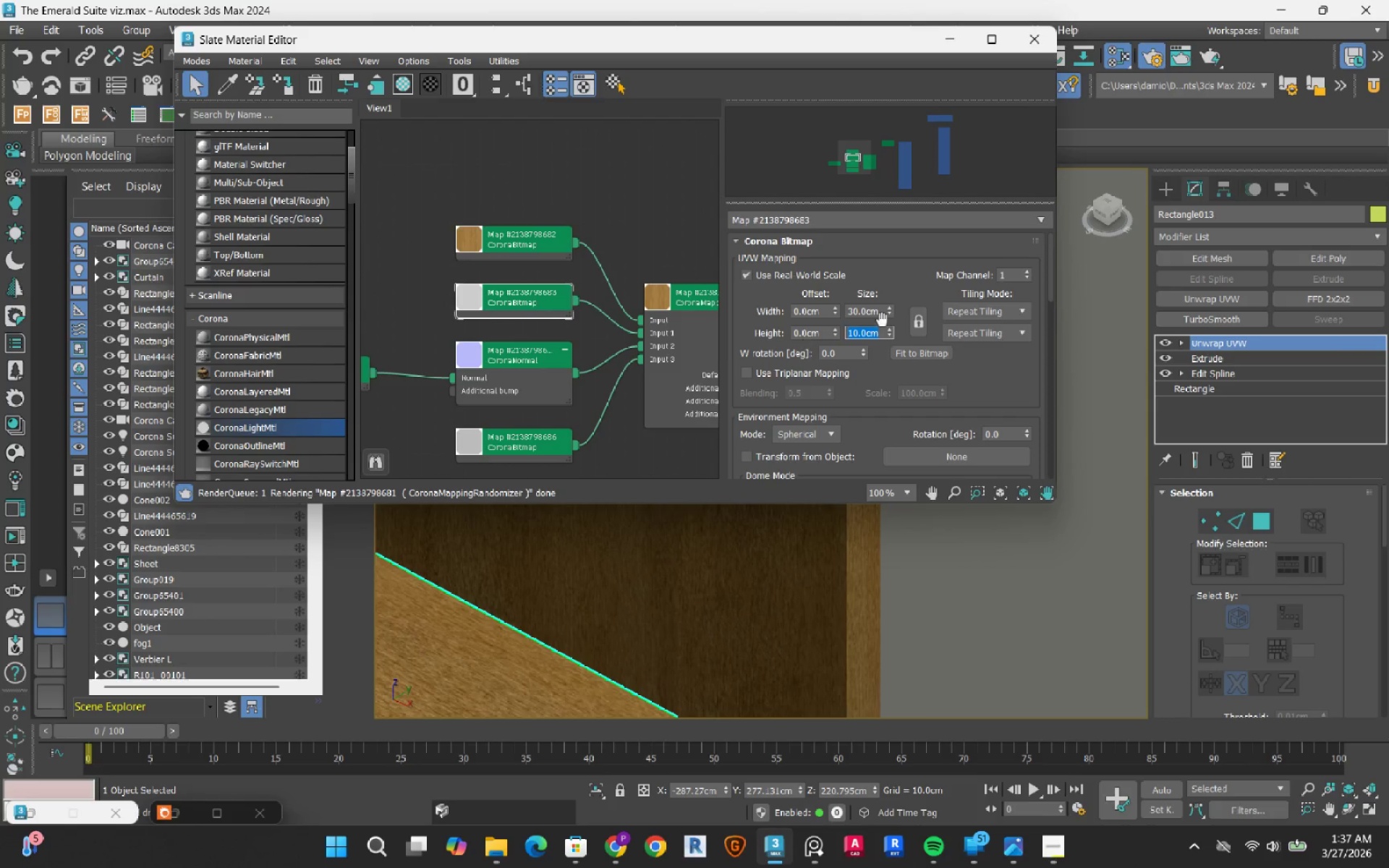 
key(Numpad3)
 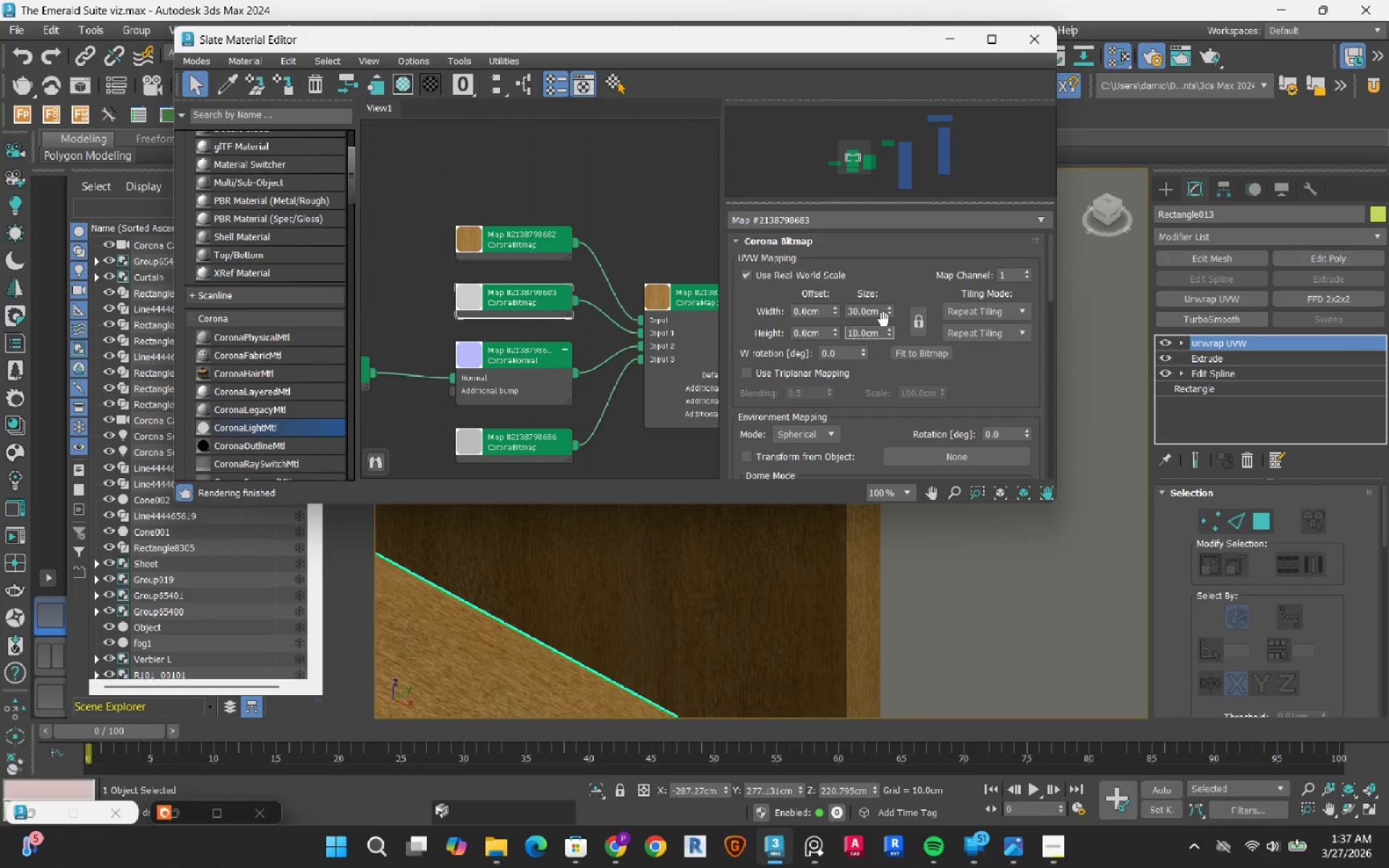 
key(Numpad0)
 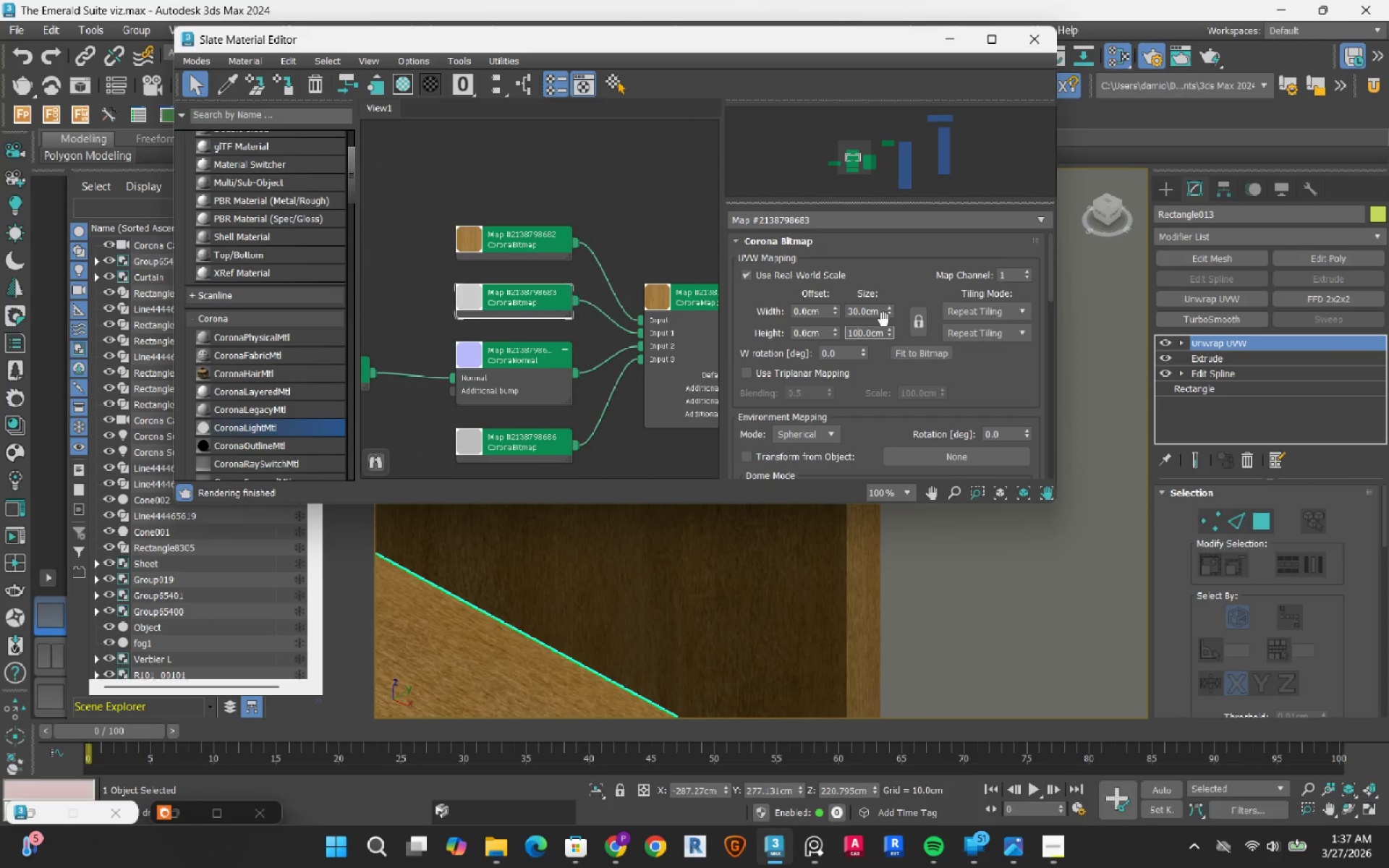 
key(NumpadEnter)
 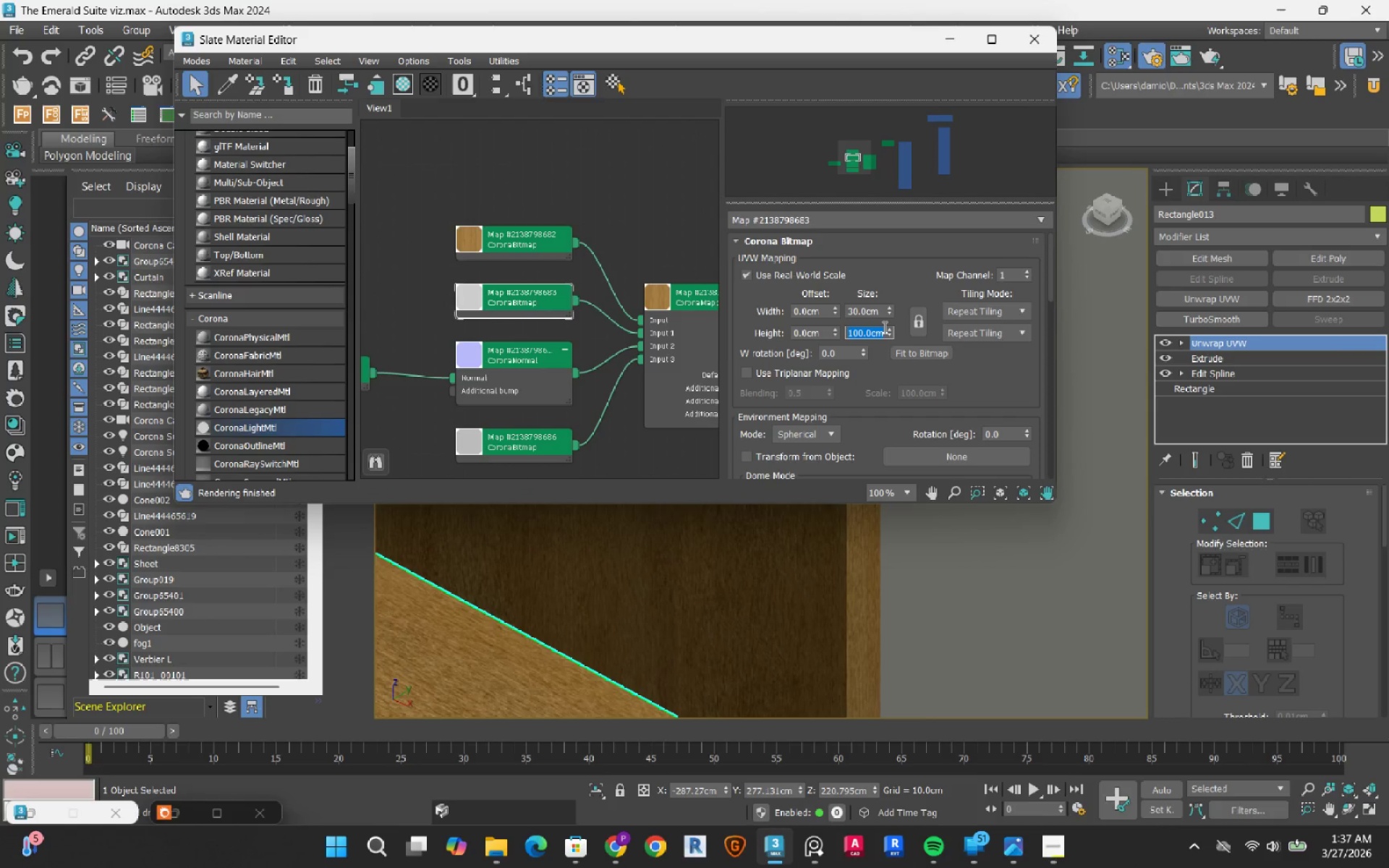 
key(Numpad3)
 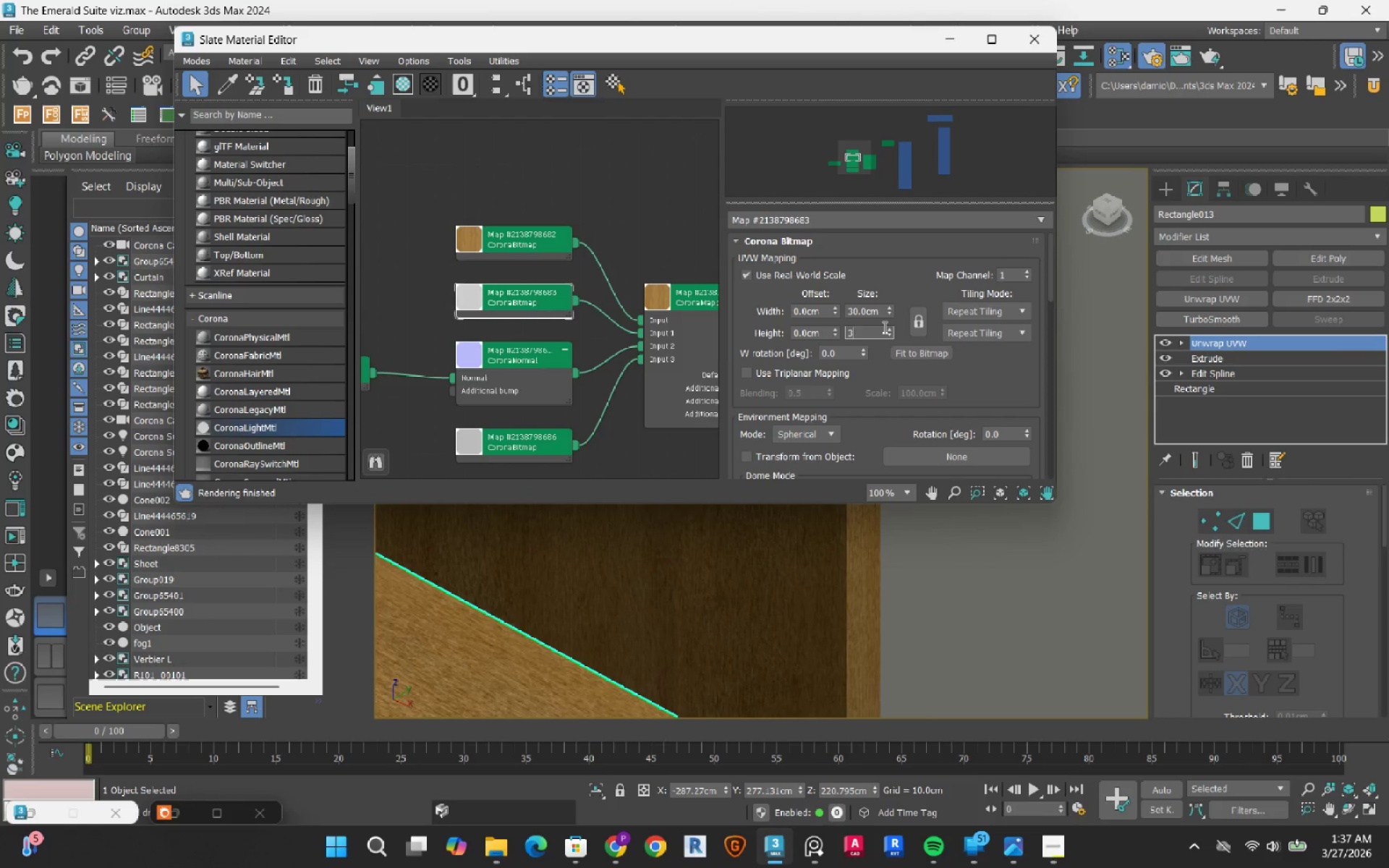 
key(Numpad0)
 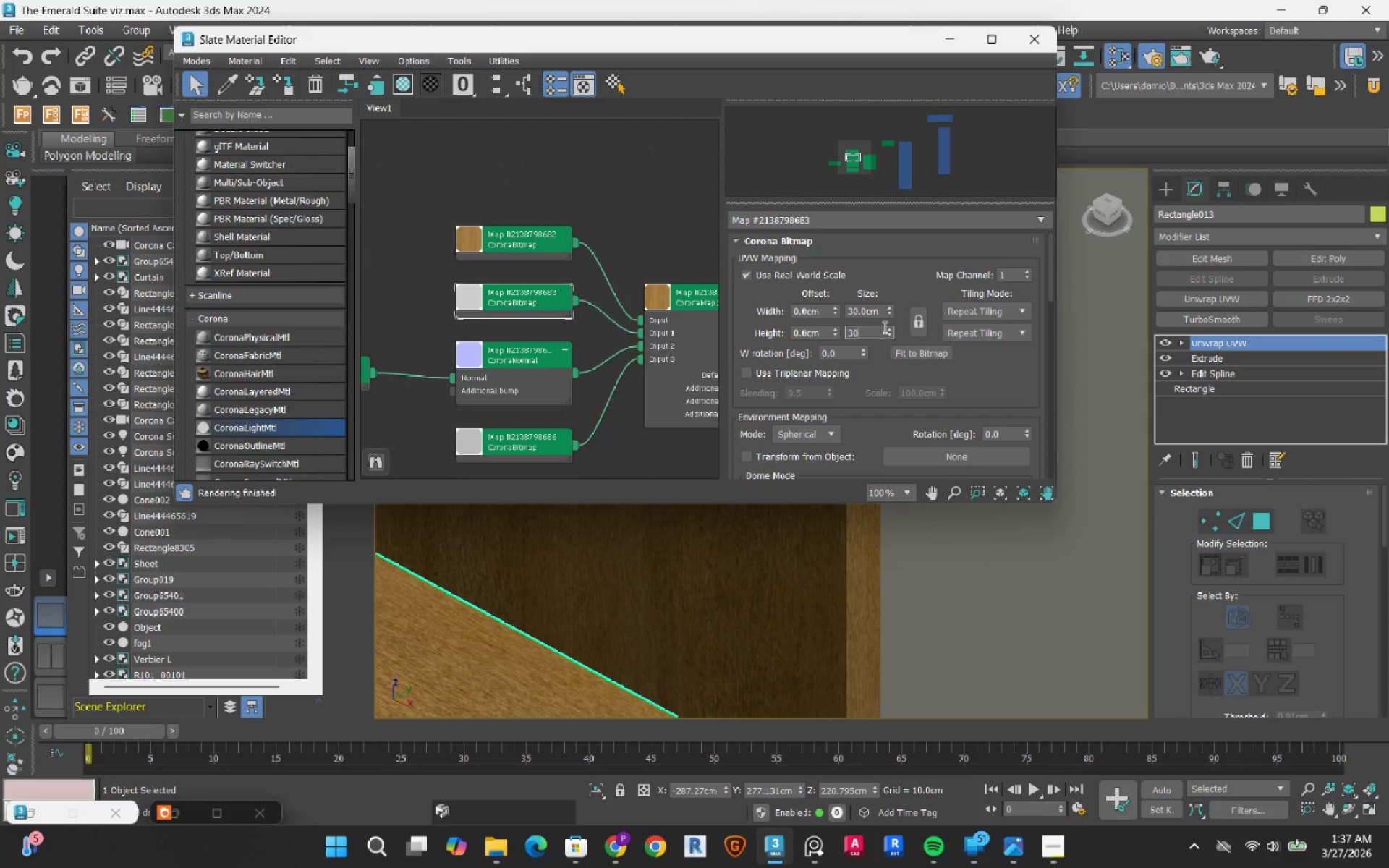 
key(NumpadEnter)
 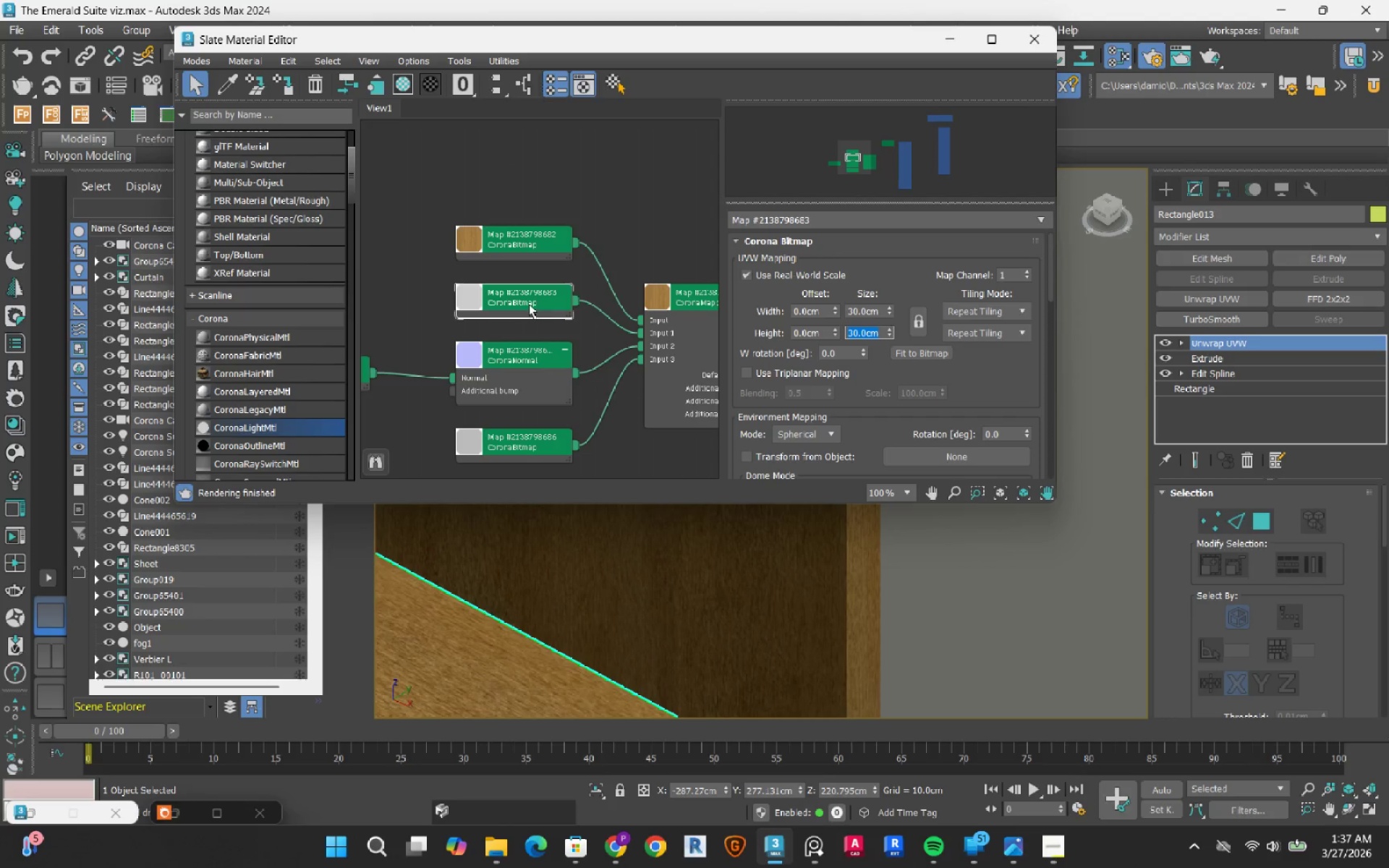 
left_click([529, 304])
 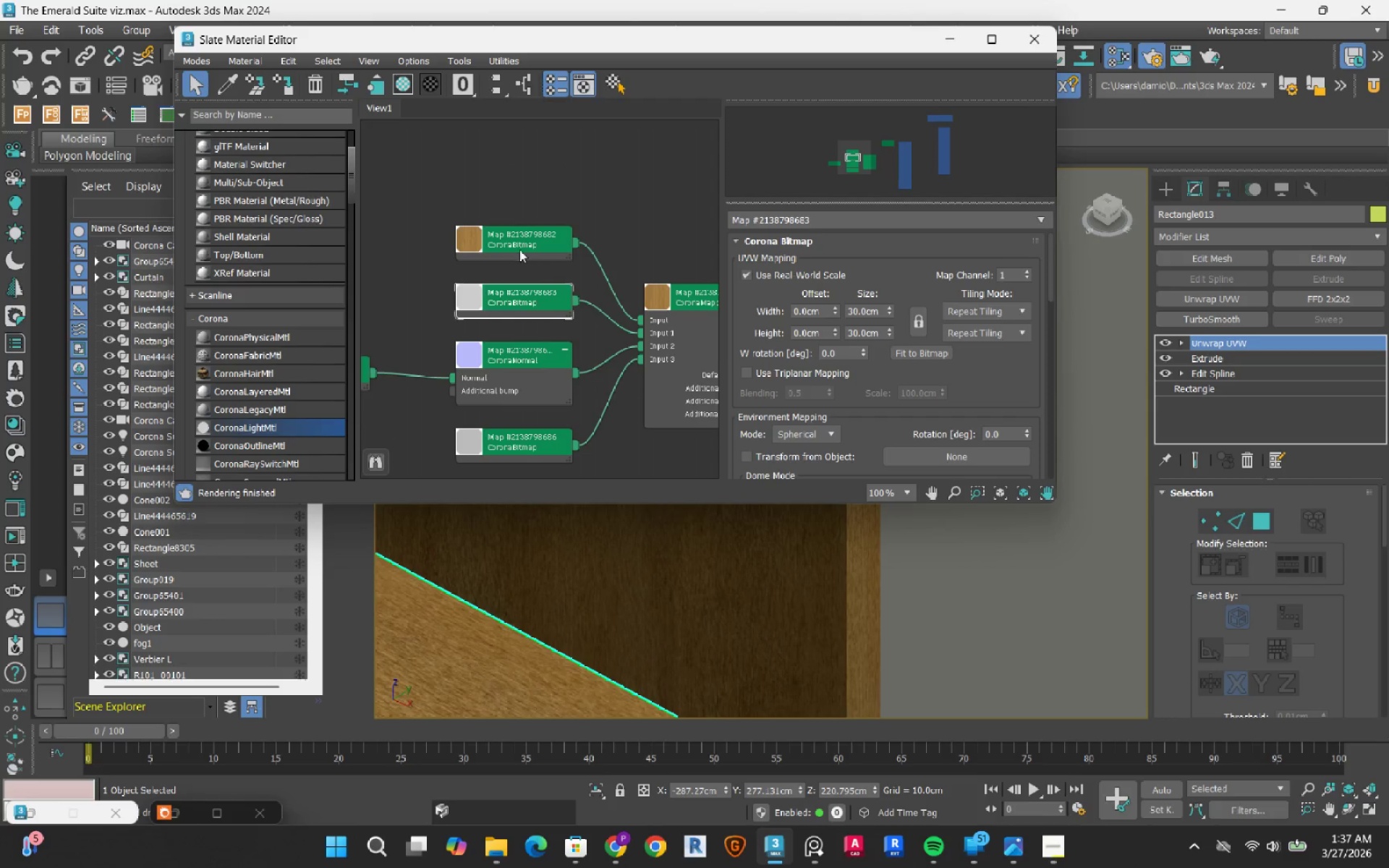 
left_click([519, 250])
 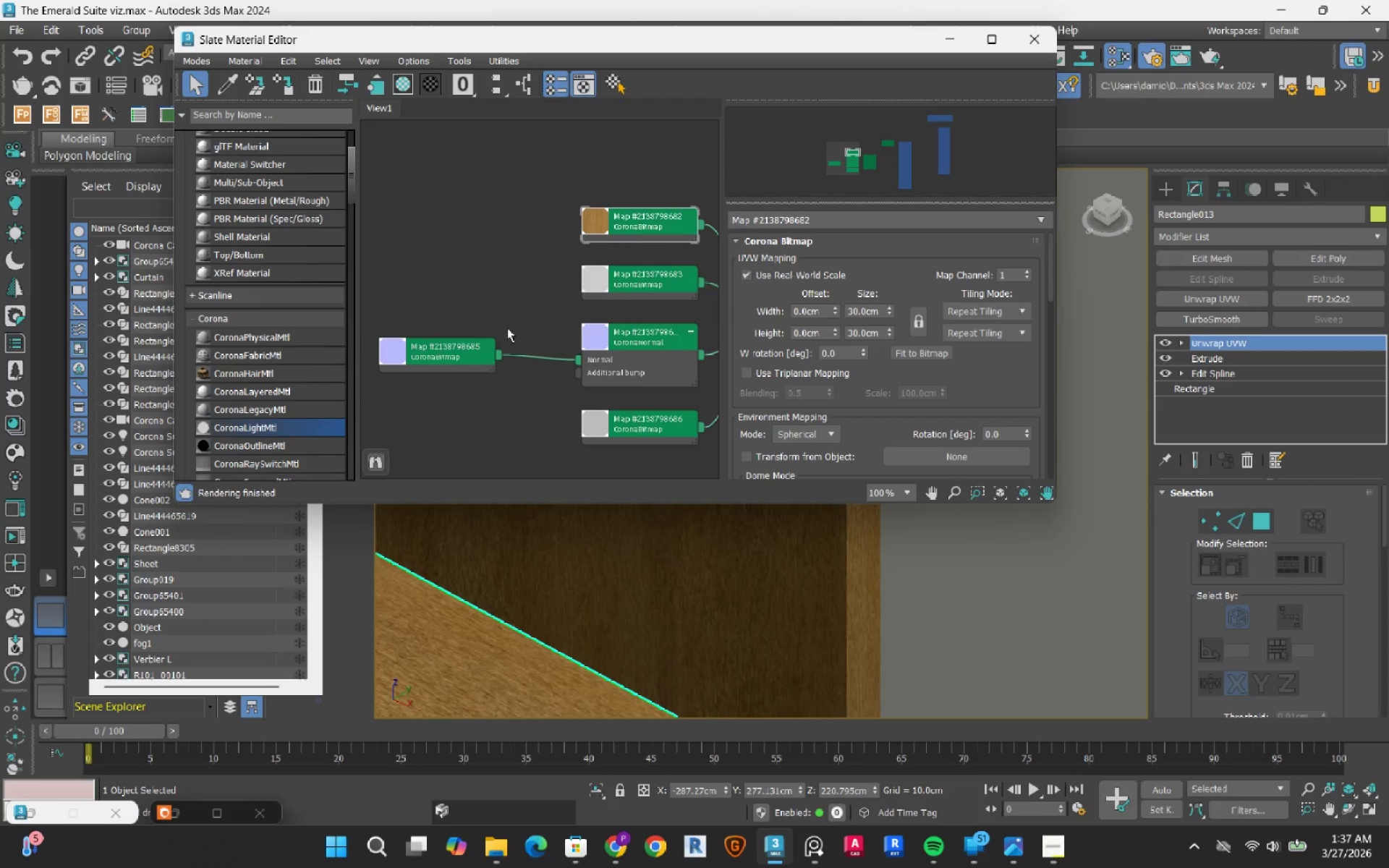 
left_click([456, 356])
 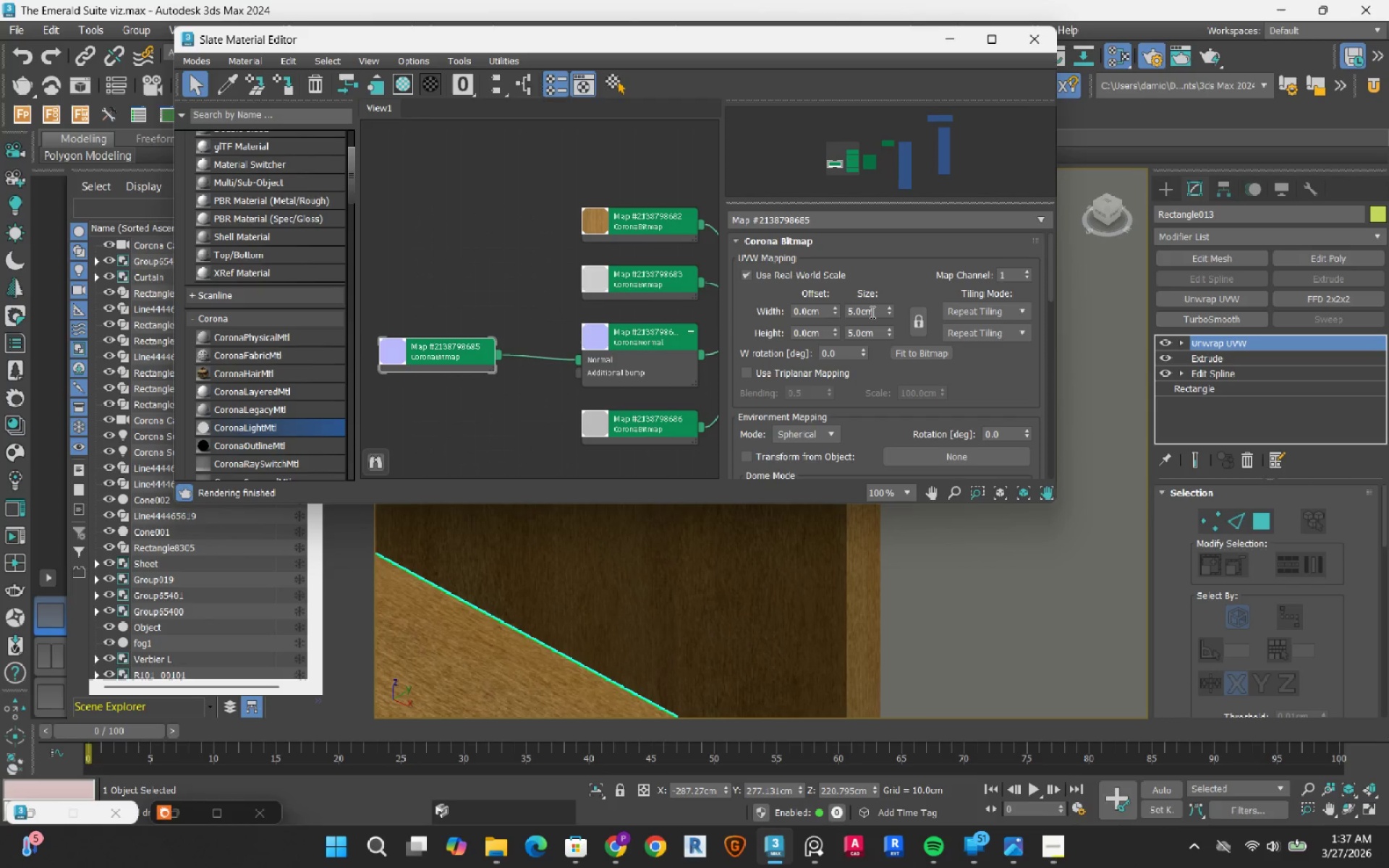 
double_click([871, 312])
 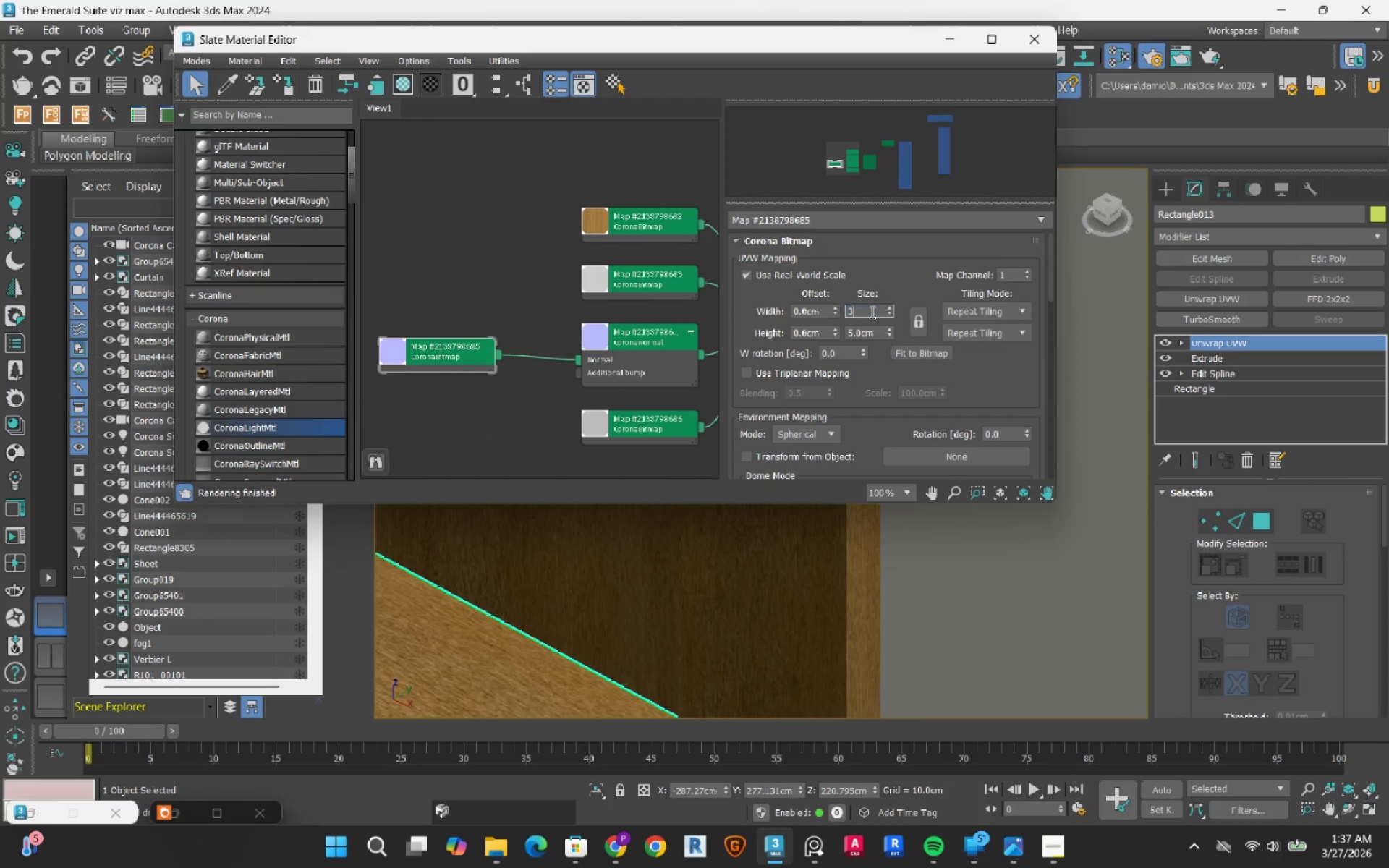 
key(Numpad3)
 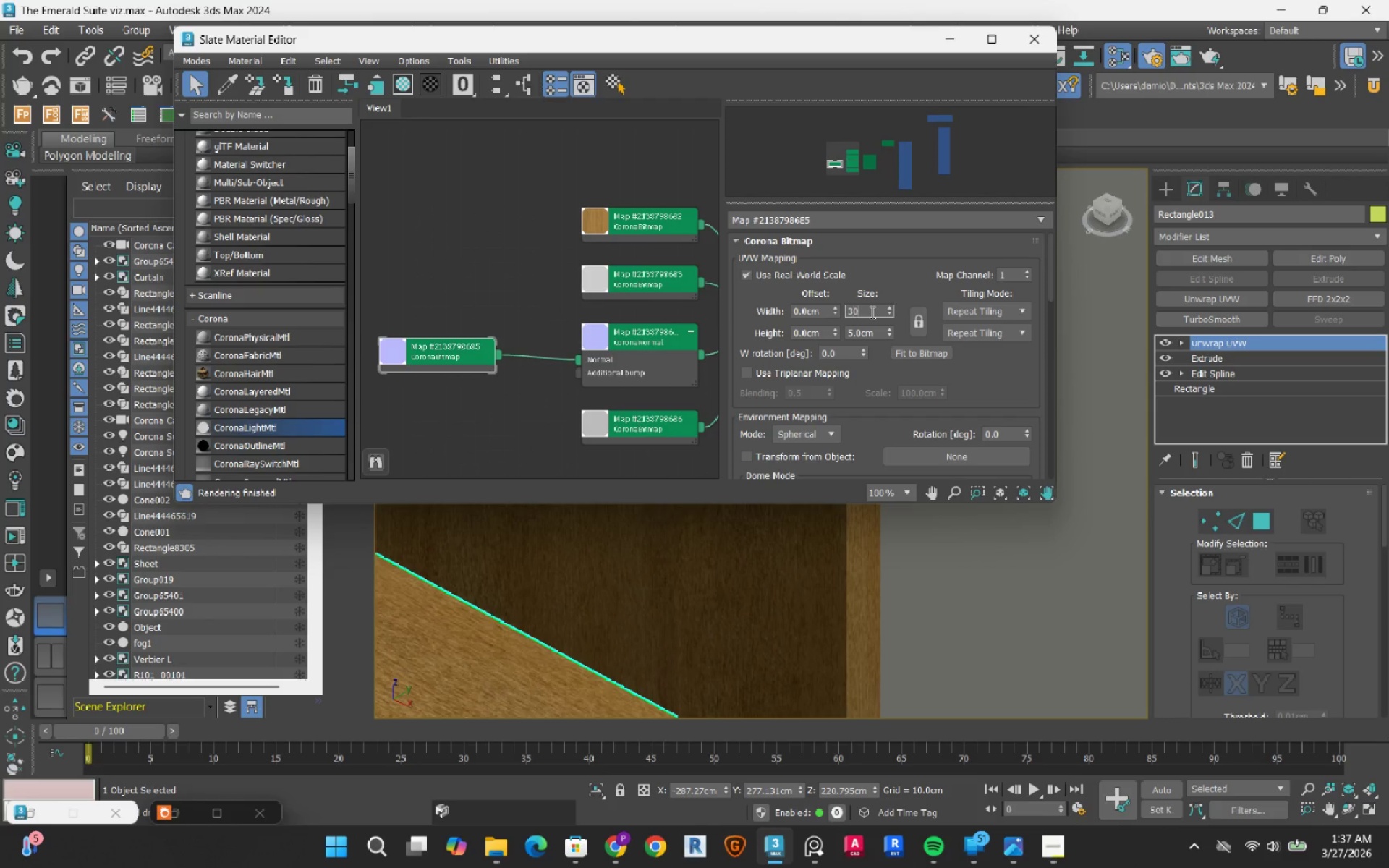 
key(Numpad0)
 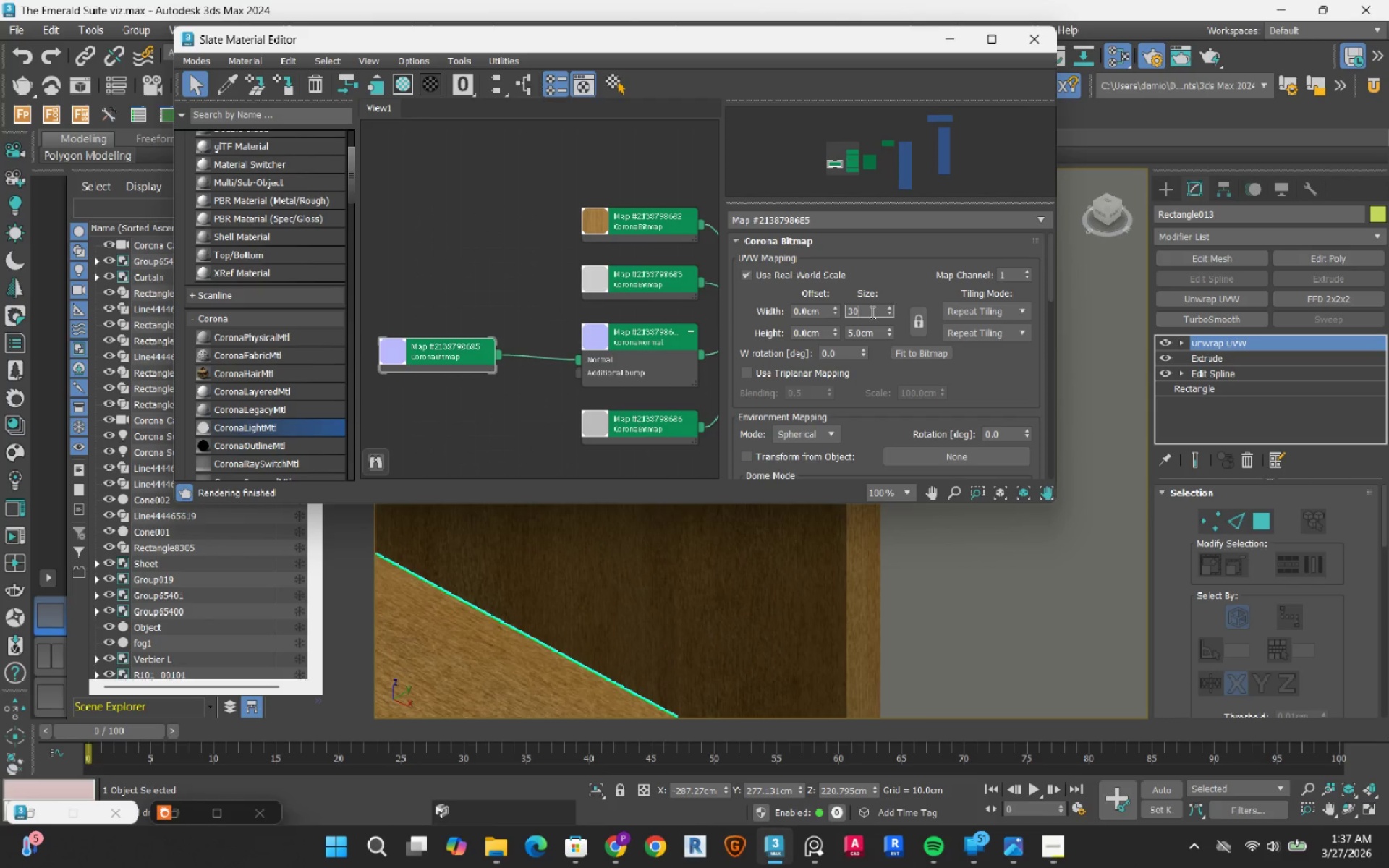 
key(NumpadEnter)
 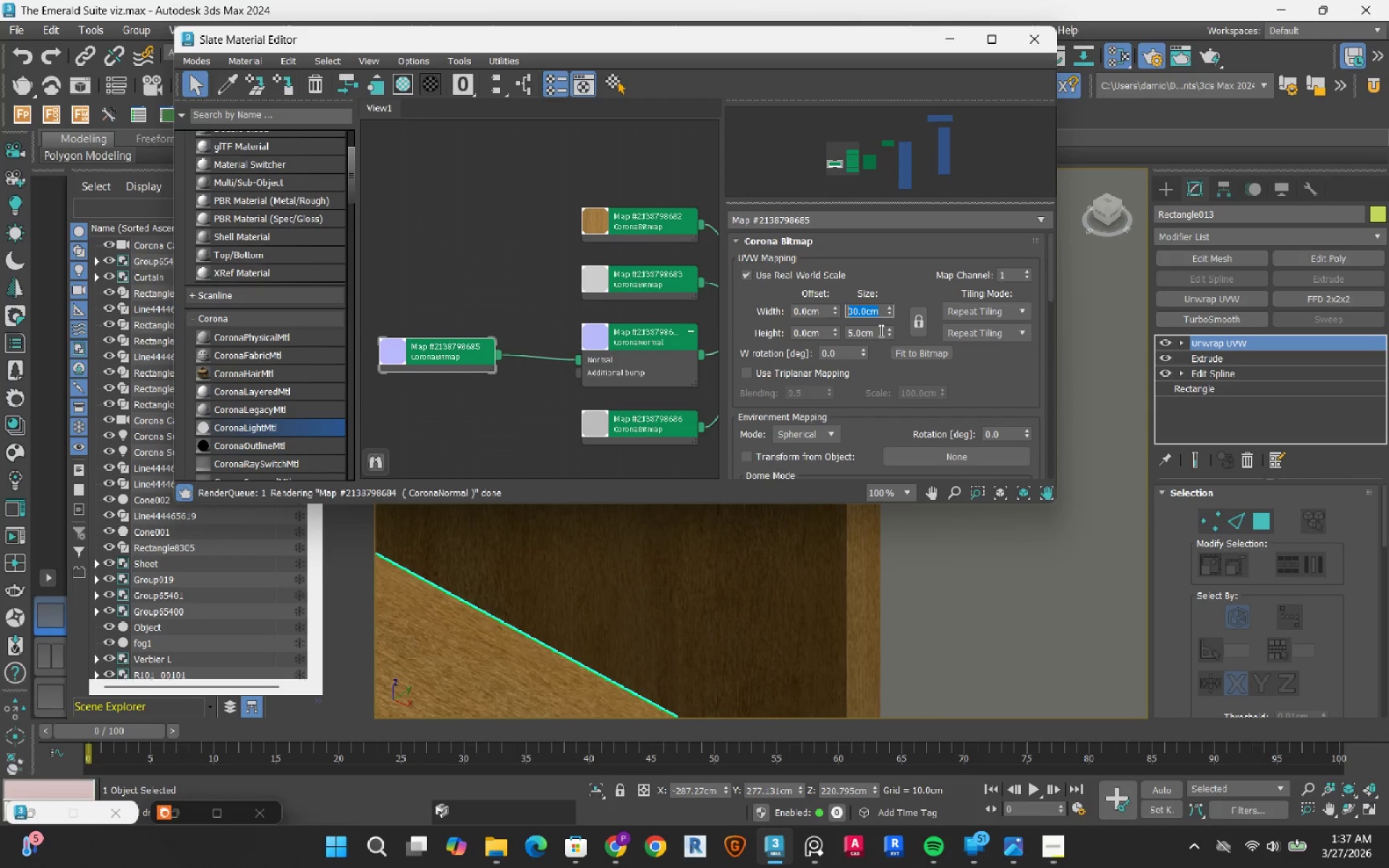 
left_click([880, 331])
 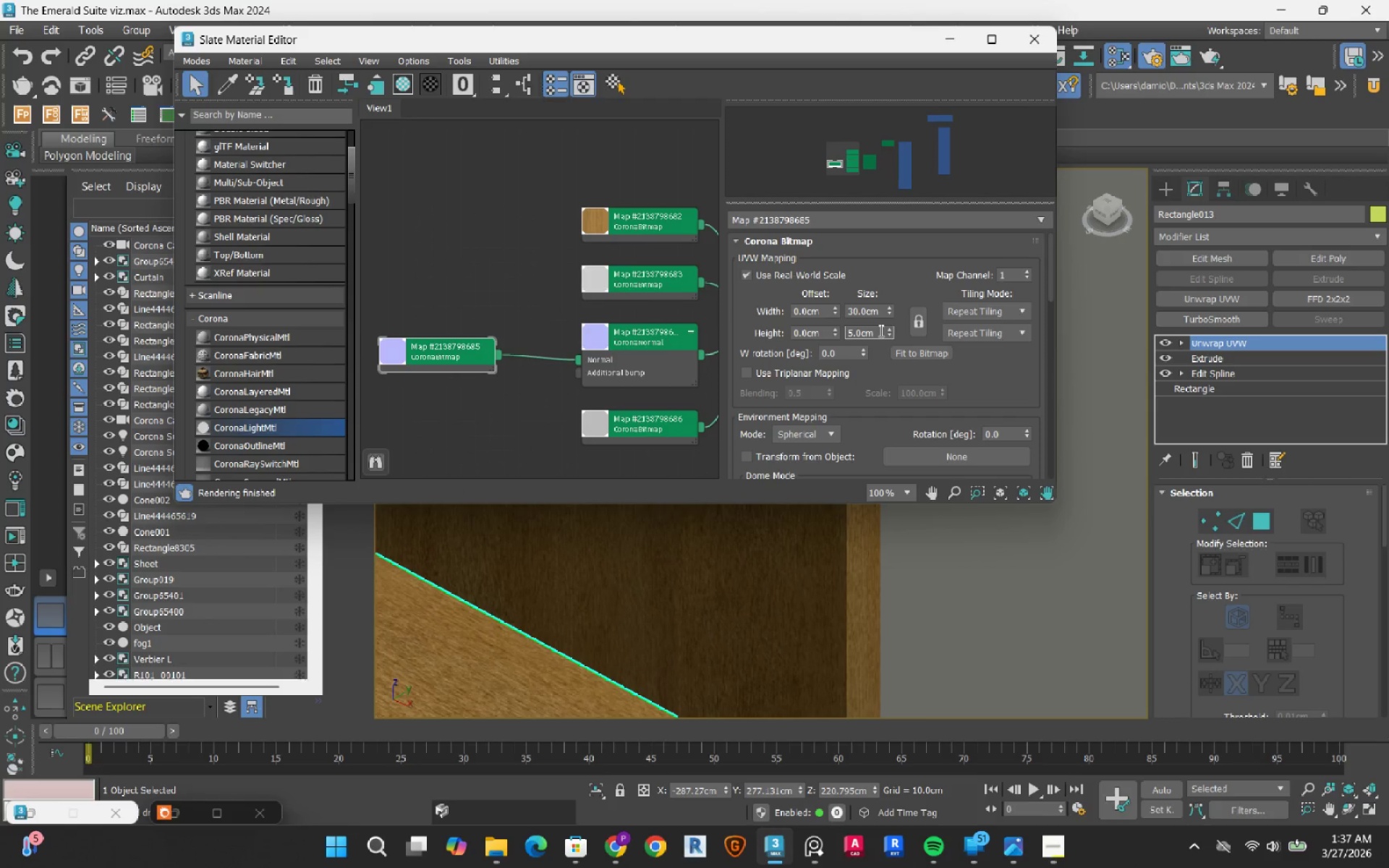 
double_click([880, 331])
 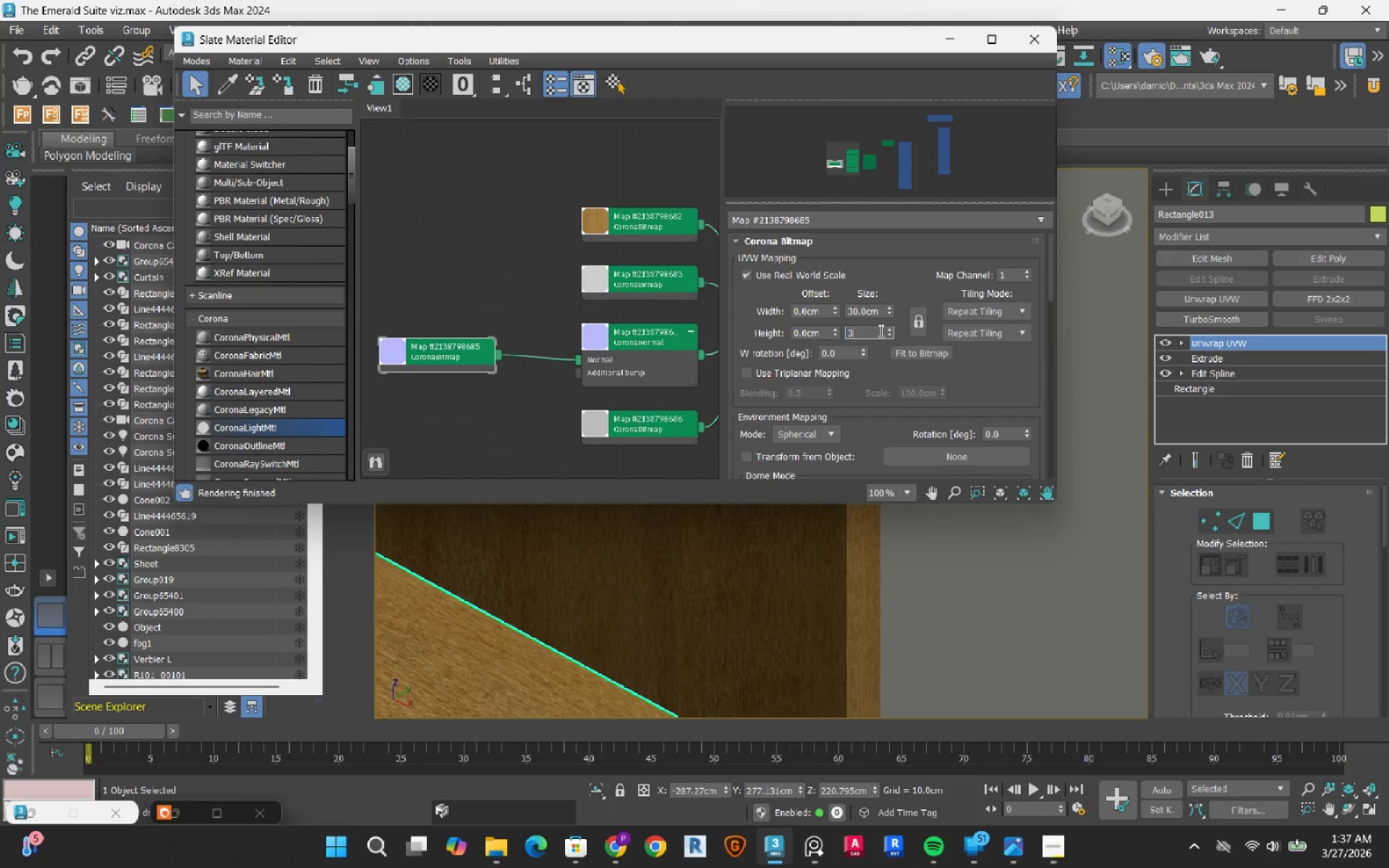 
key(Numpad3)
 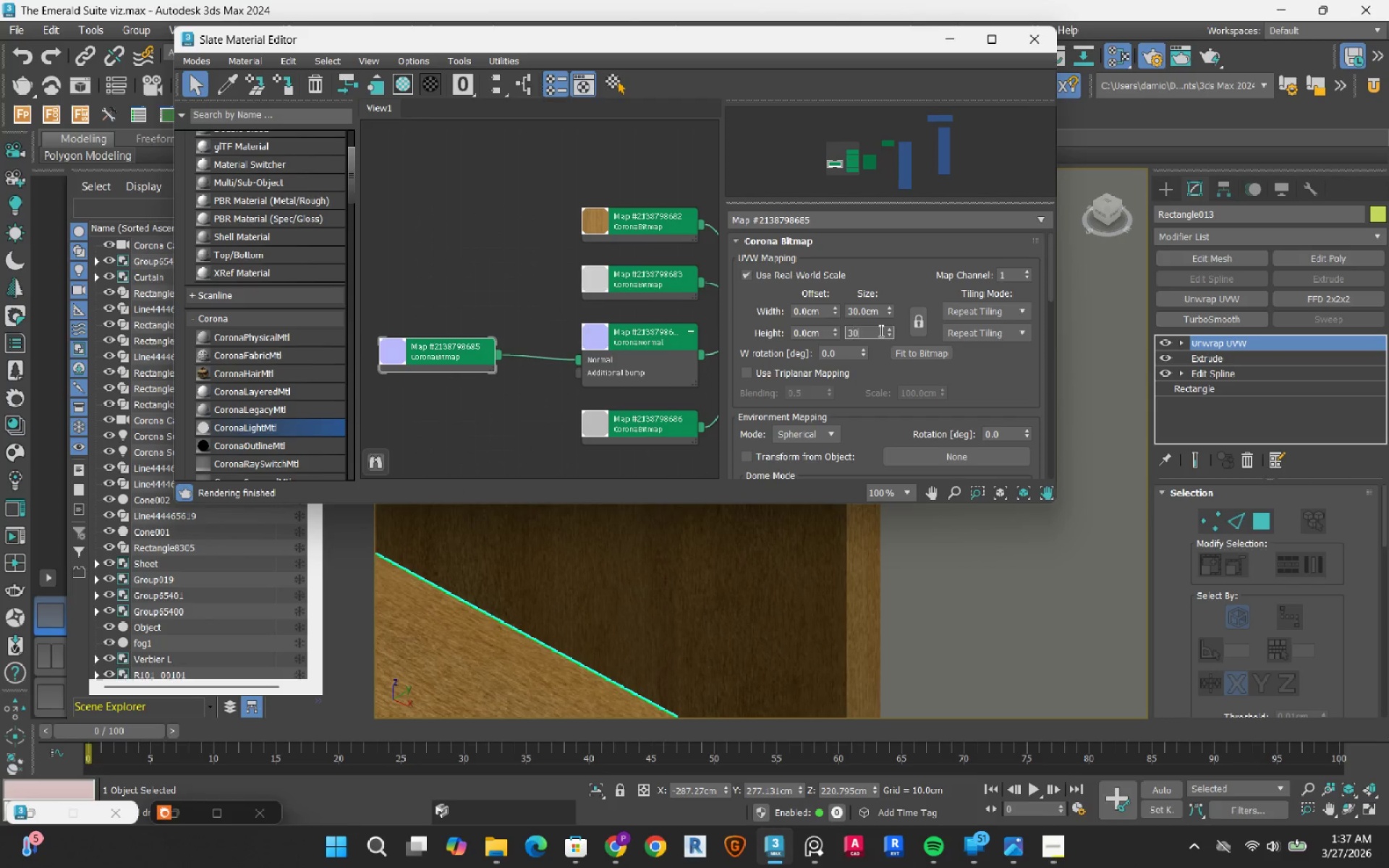 
key(Numpad0)
 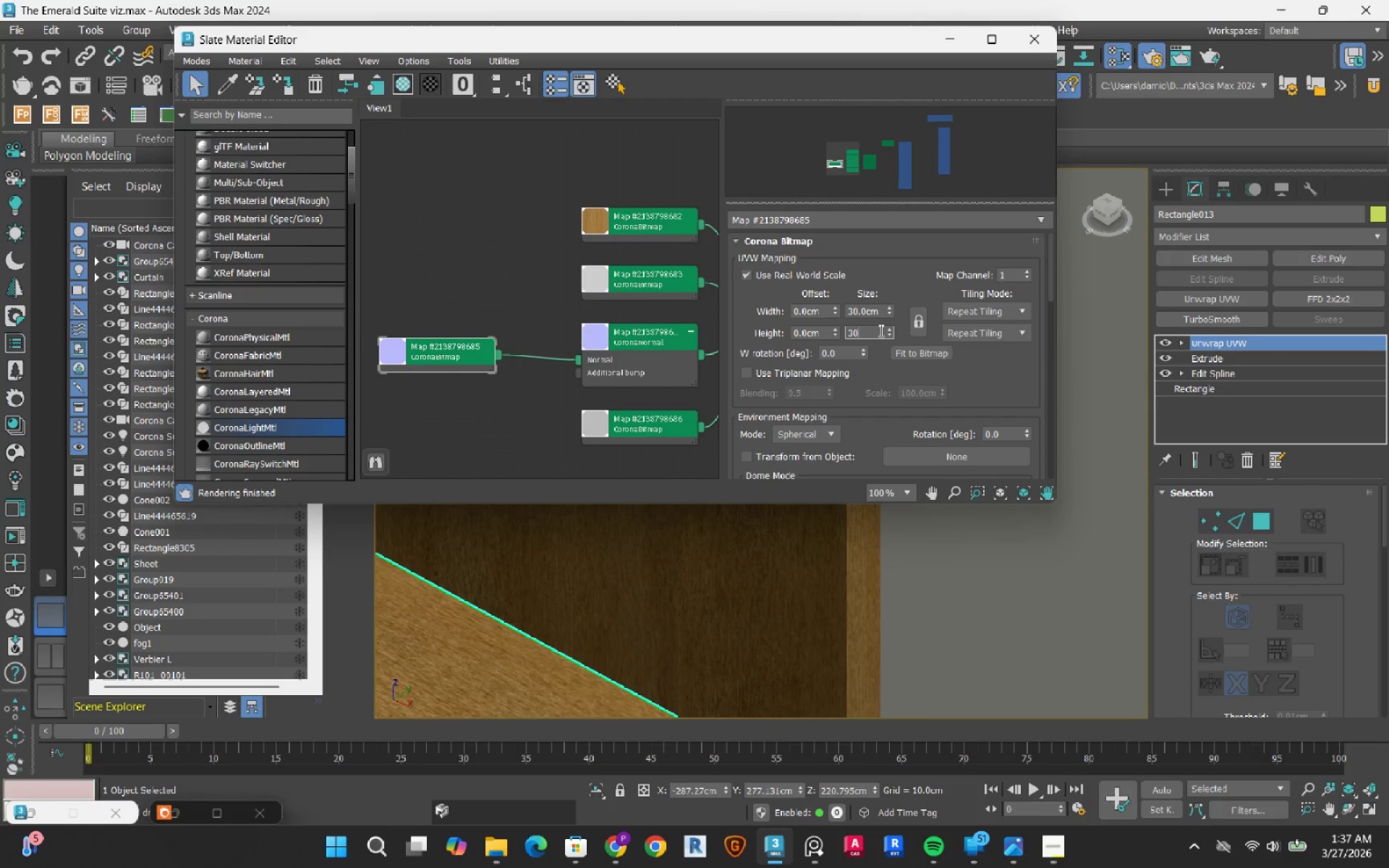 
key(NumpadEnter)
 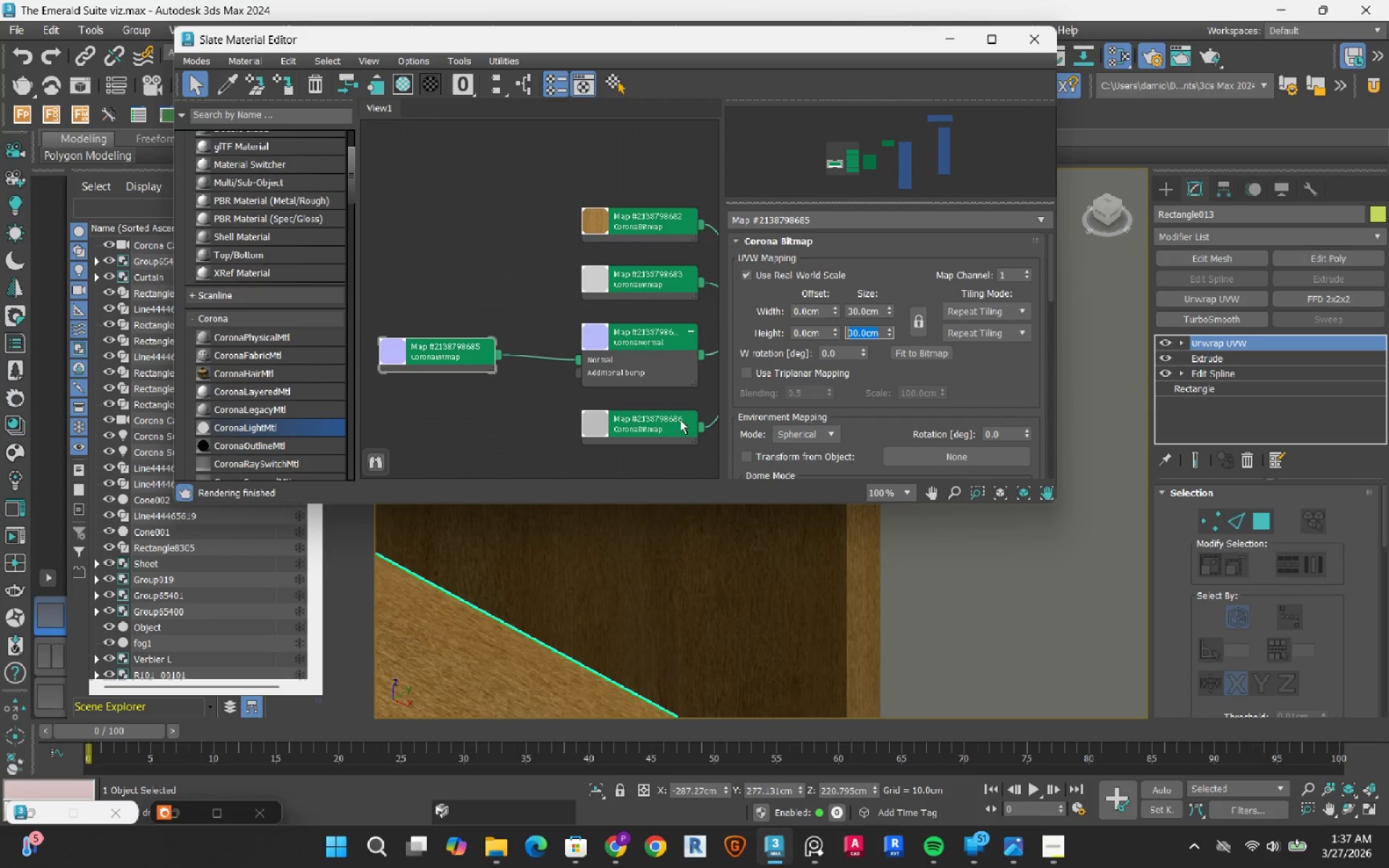 
left_click([642, 423])
 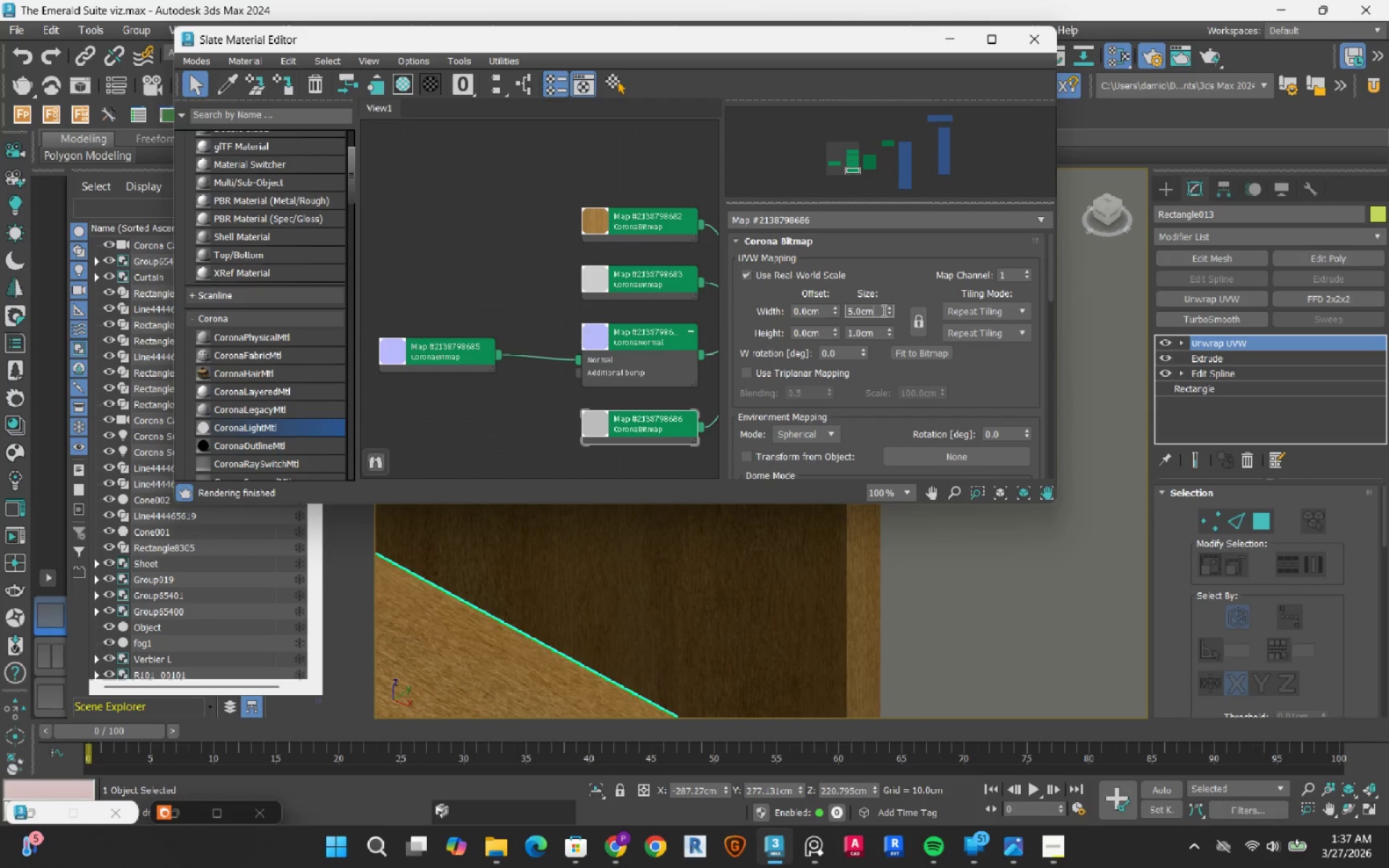 
double_click([880, 310])
 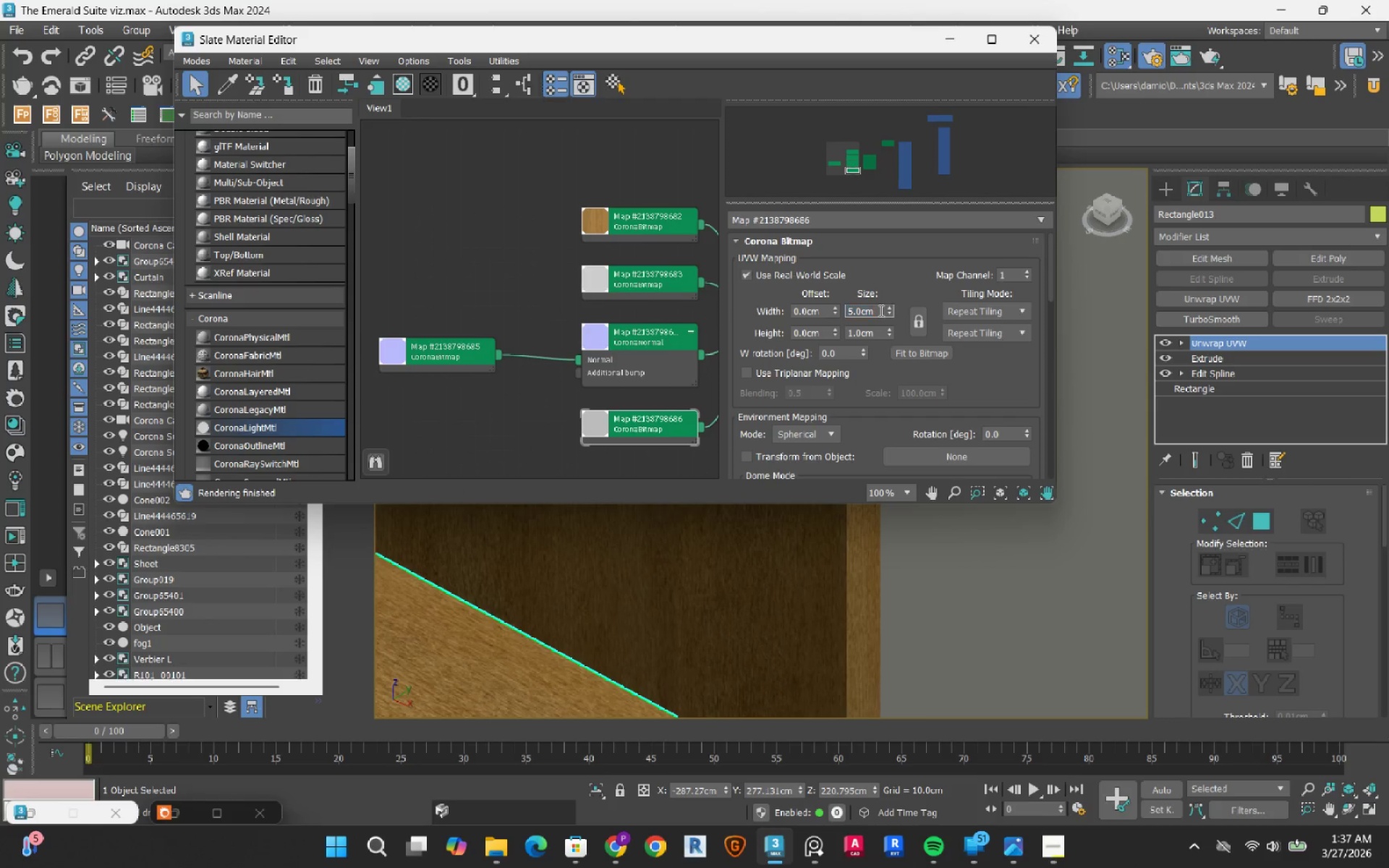 
triple_click([880, 310])
 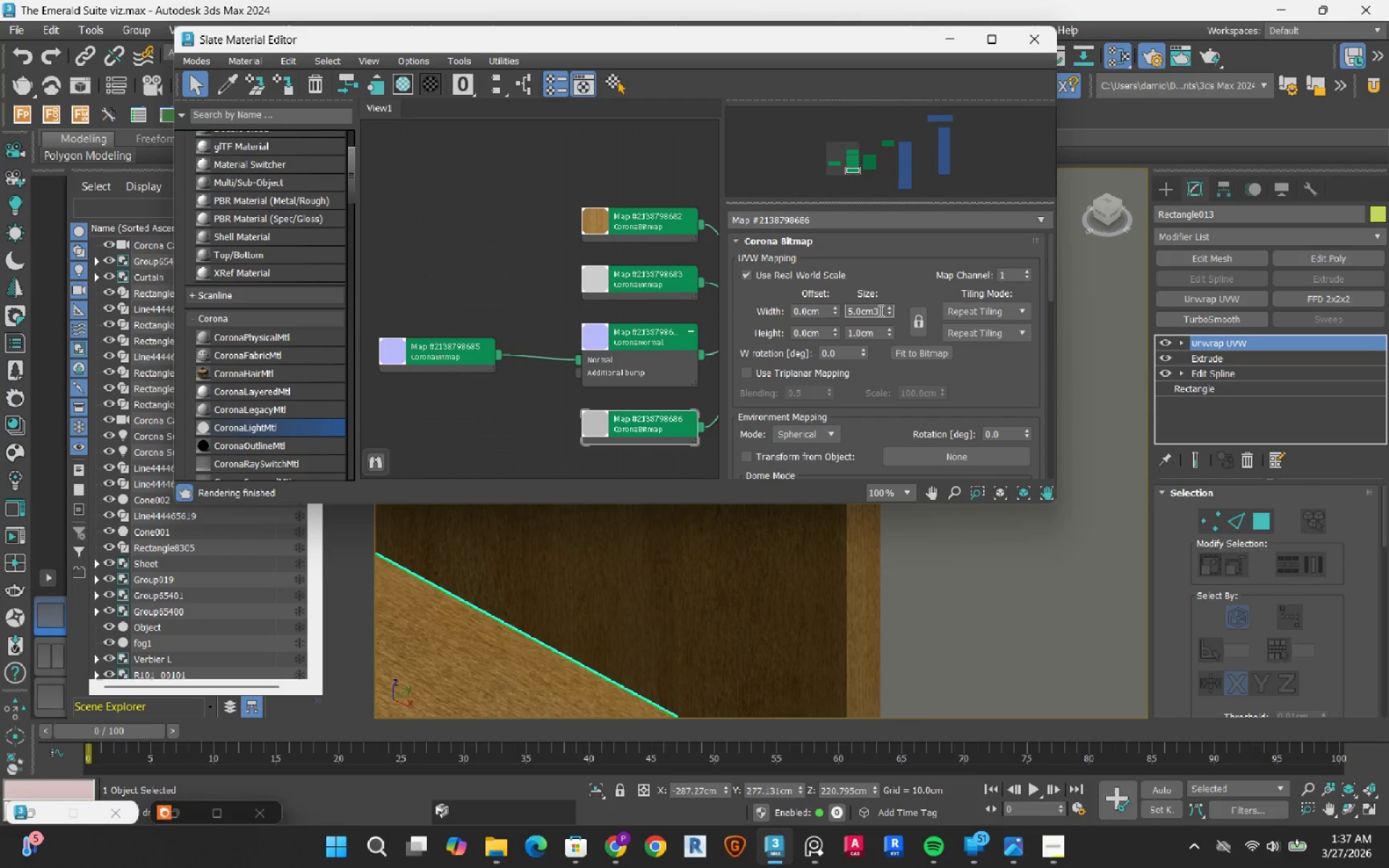 
key(Numpad3)
 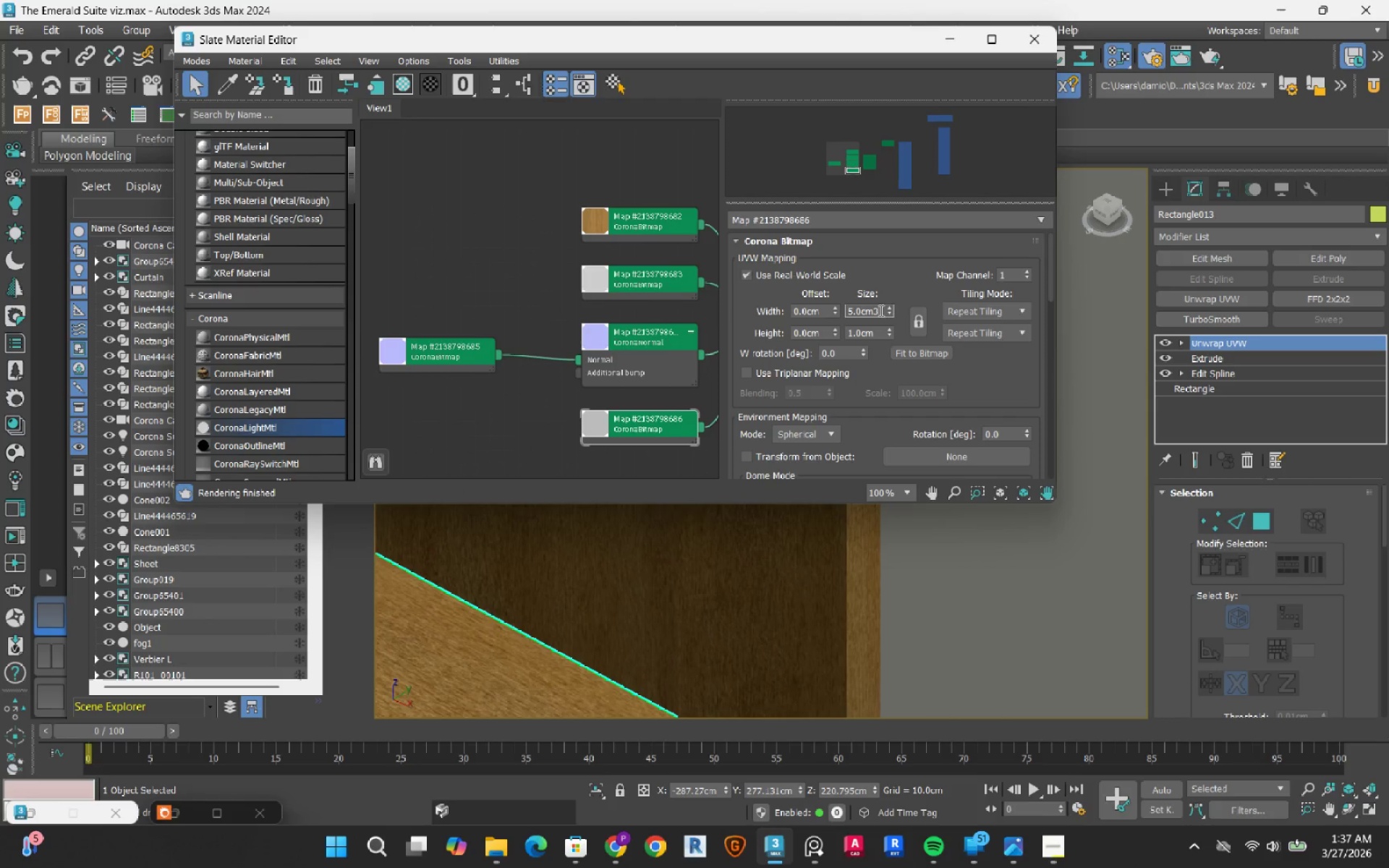 
key(Numpad0)
 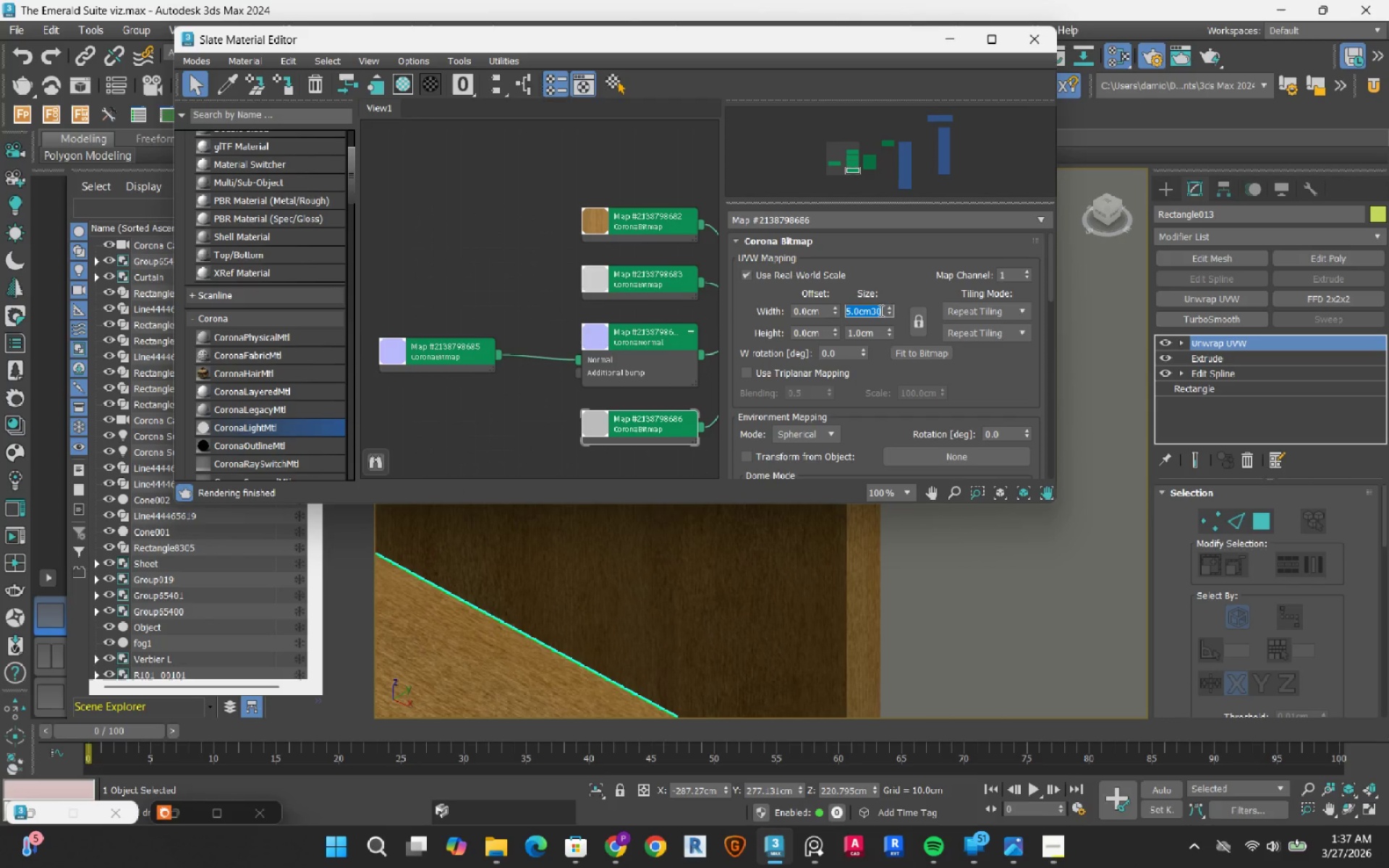 
double_click([880, 310])
 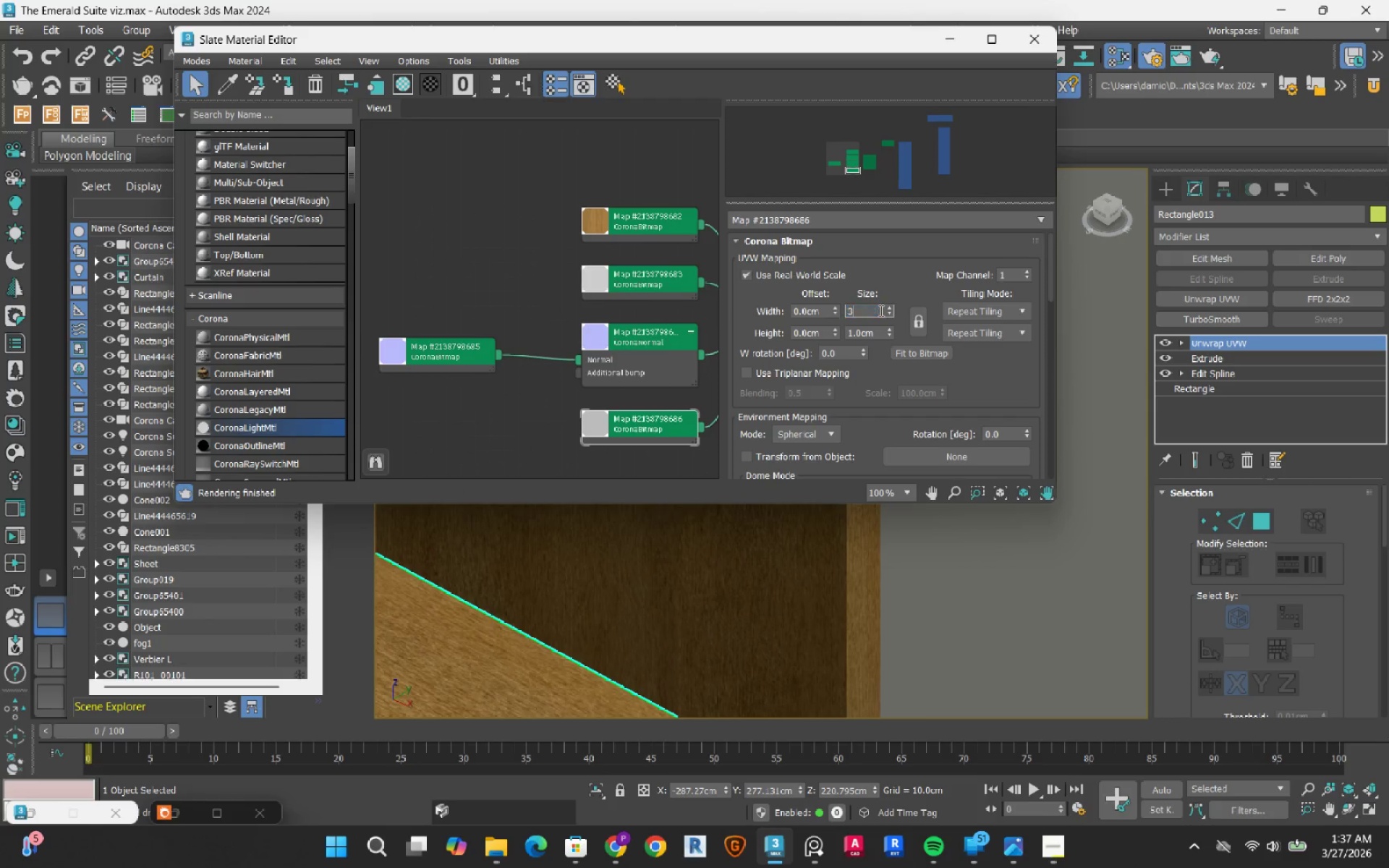 
key(Numpad3)
 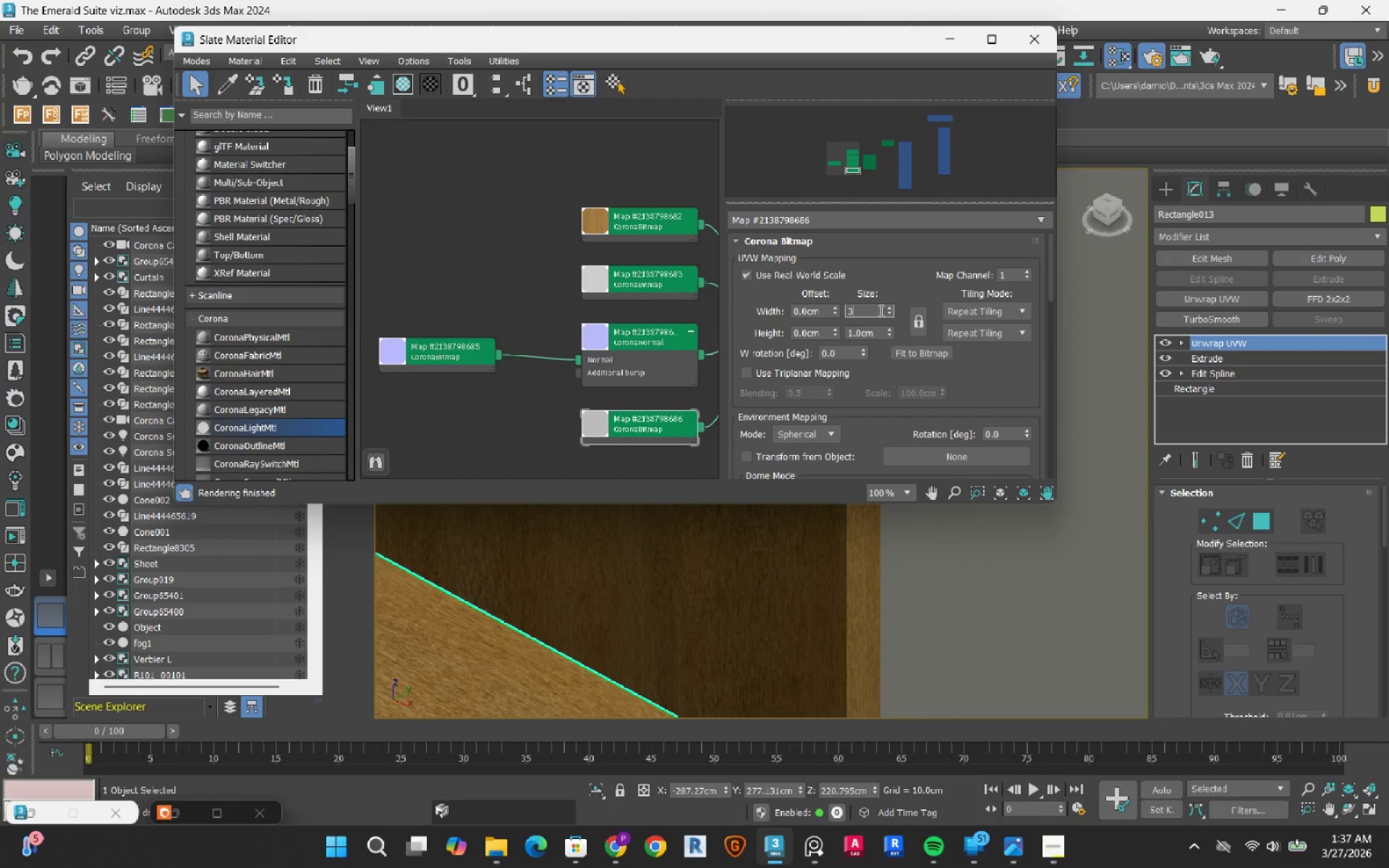 
key(Numpad0)
 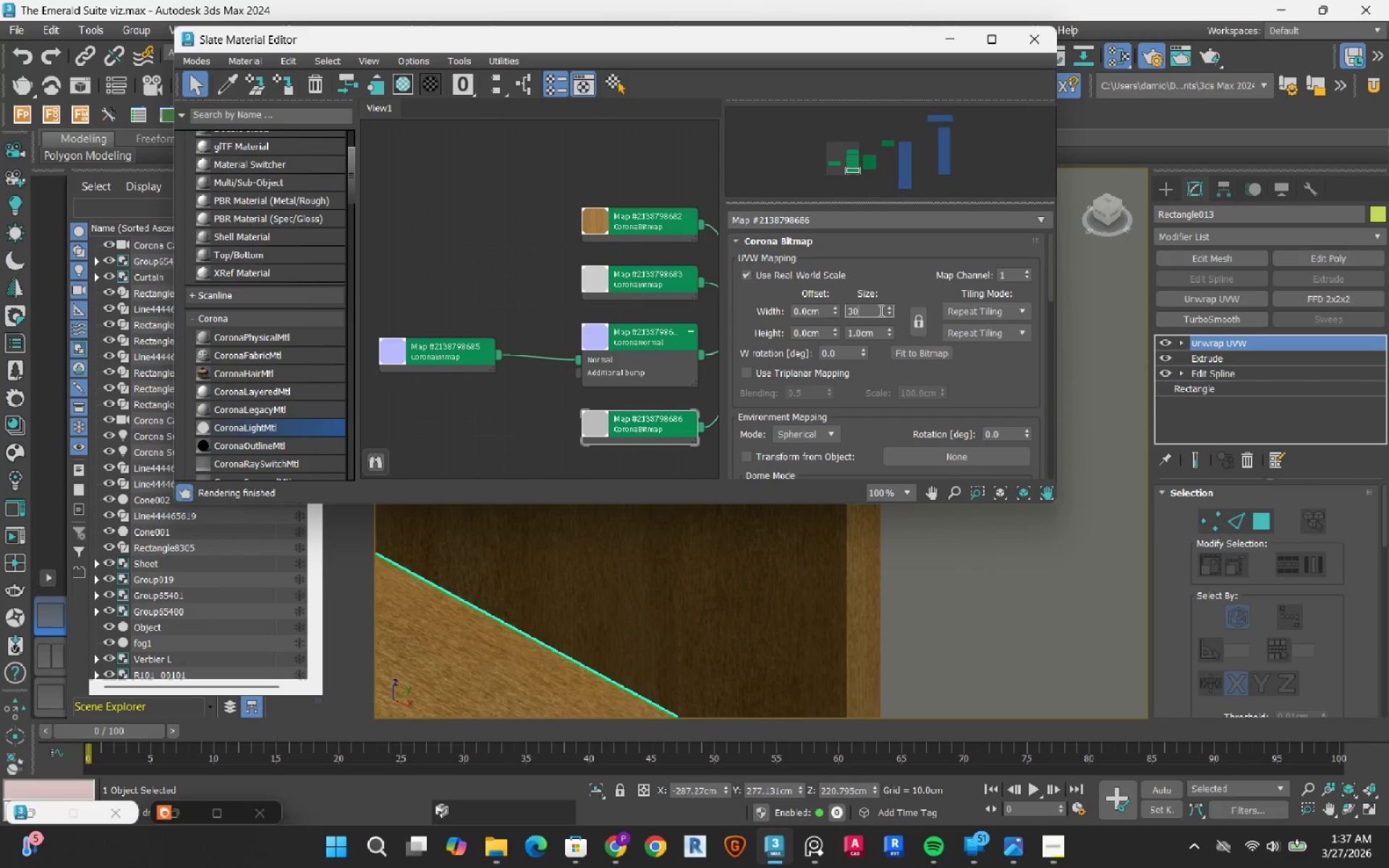 
key(NumpadEnter)
 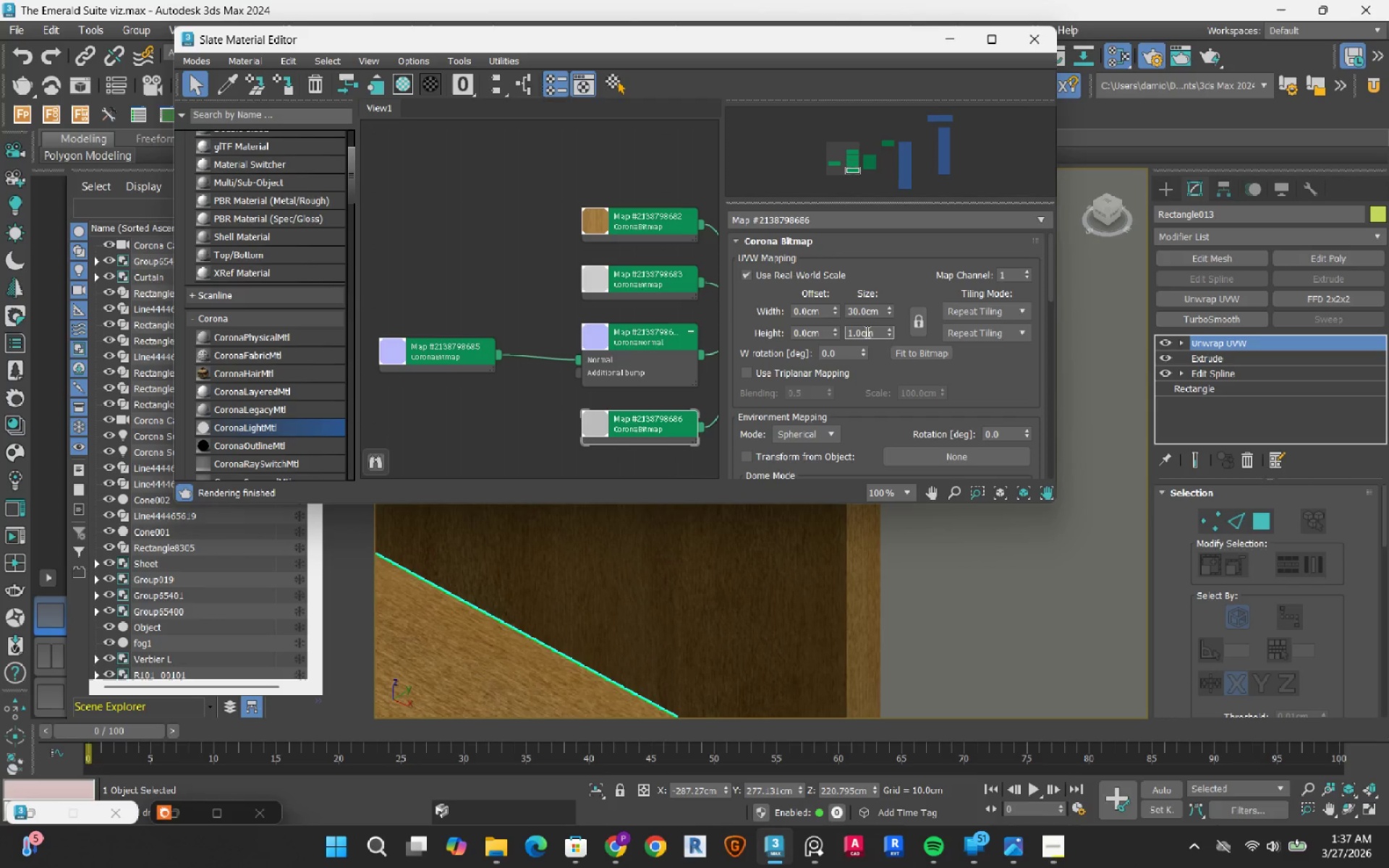 
double_click([866, 331])
 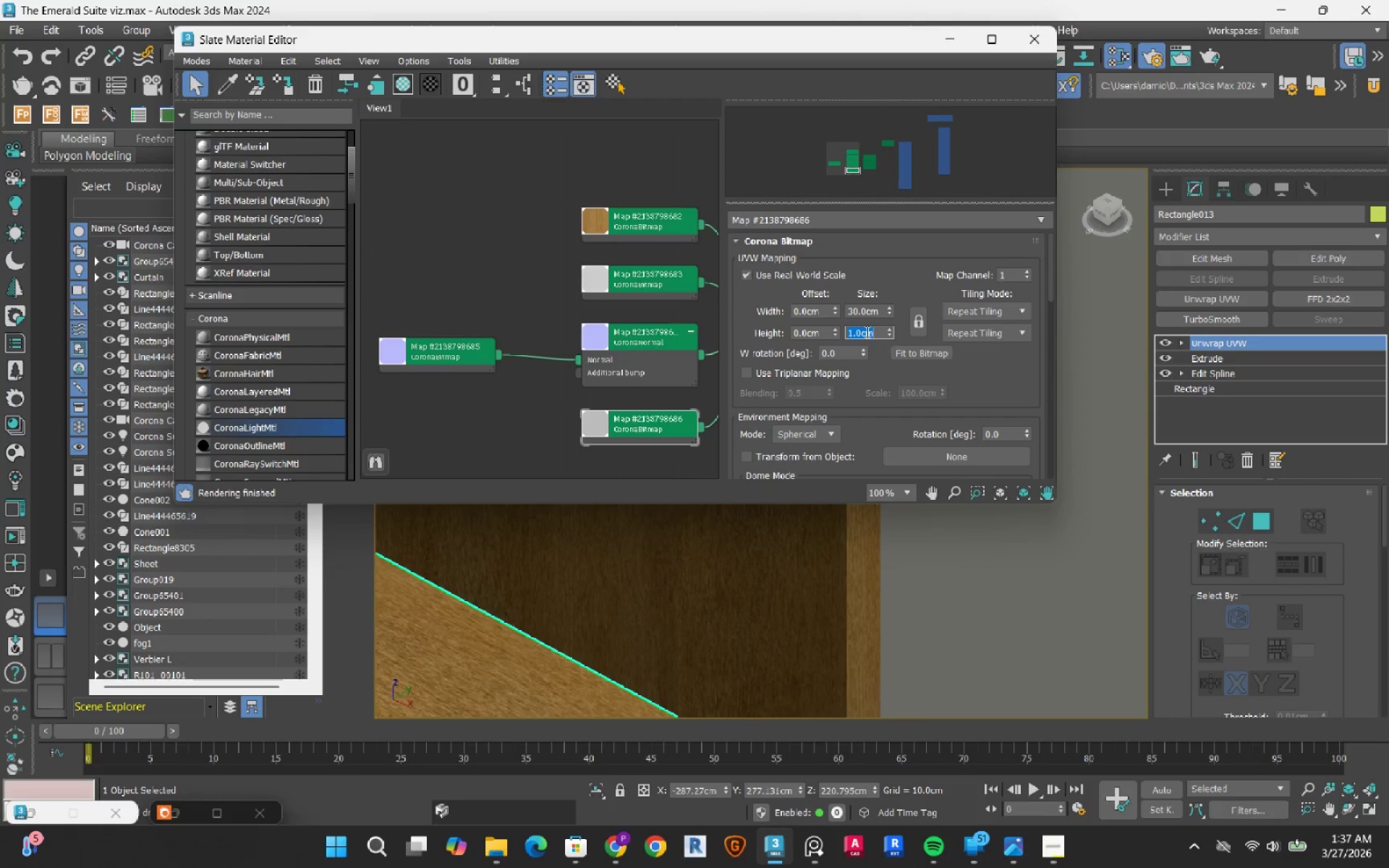 
key(Numpad3)
 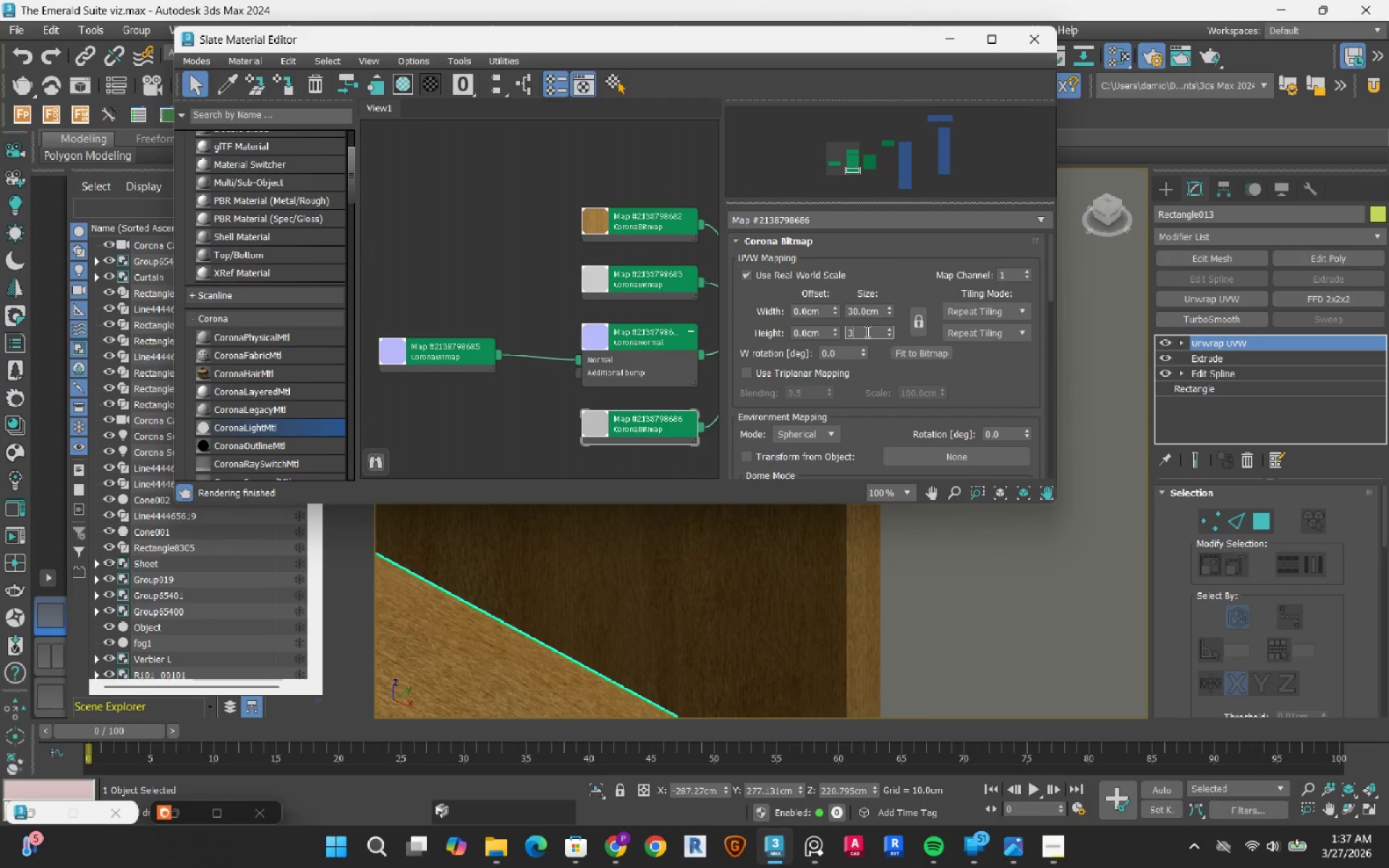 
key(Numpad0)
 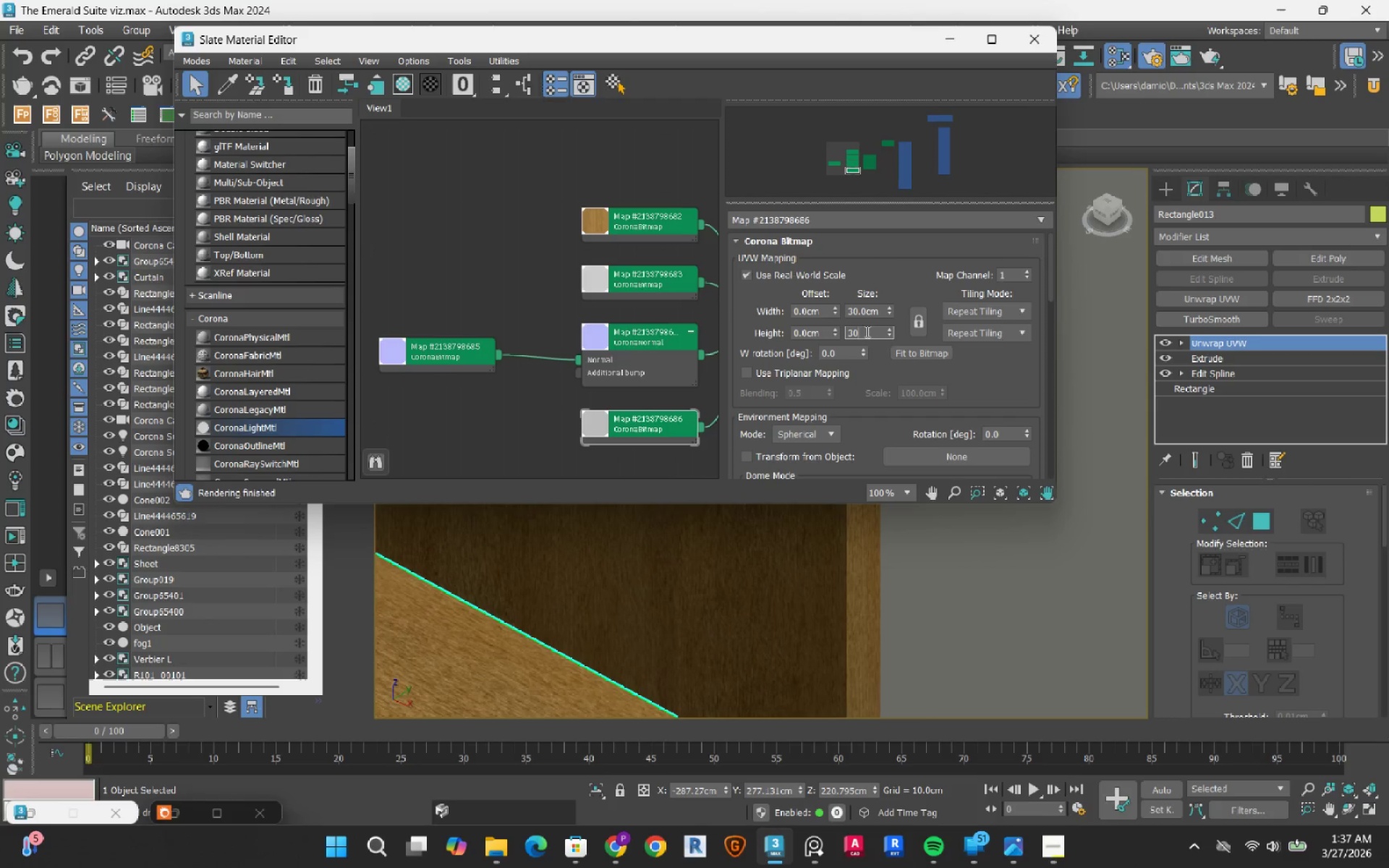 
key(NumpadEnter)
 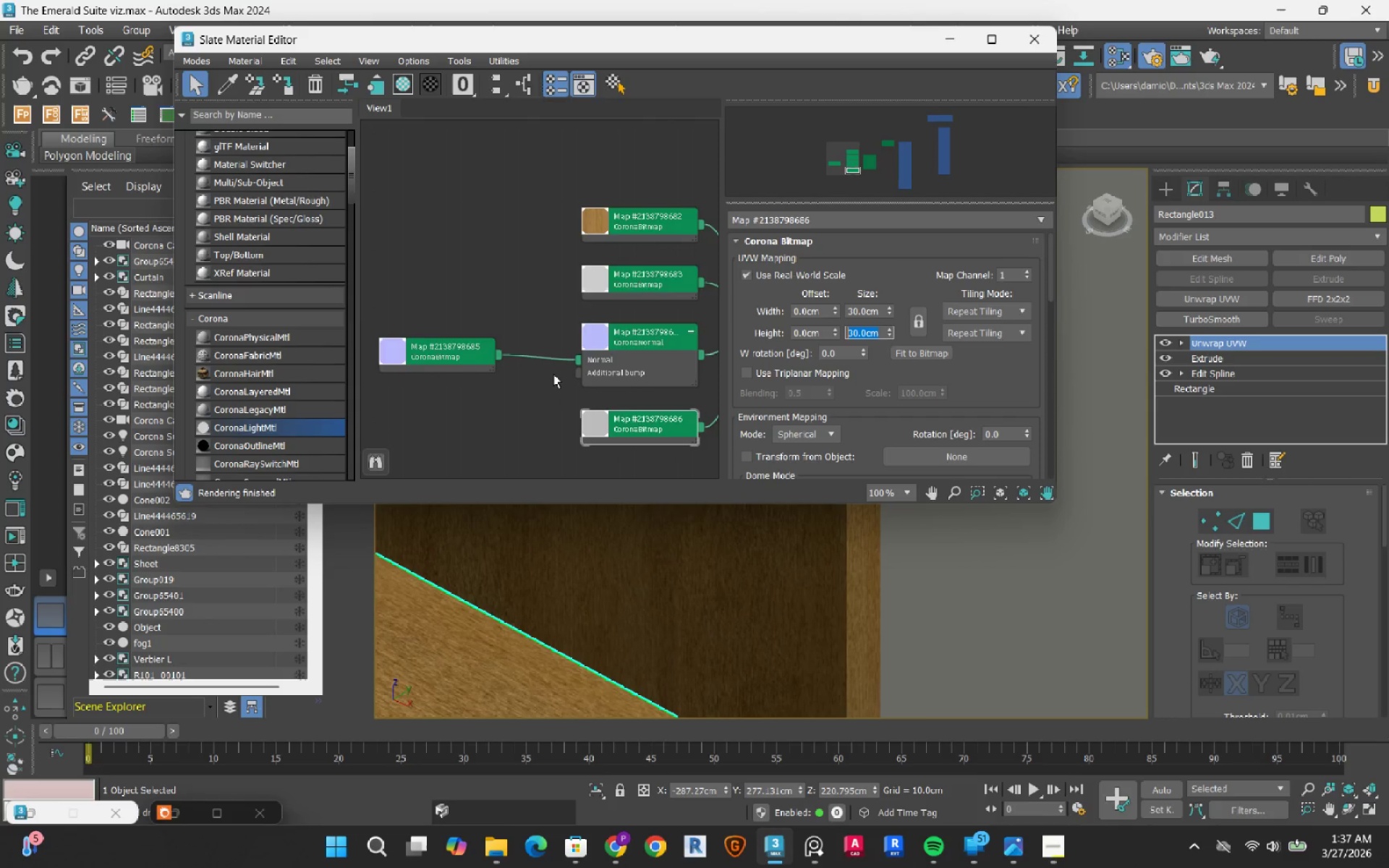 
scroll: coordinate [568, 354], scroll_direction: down, amount: 4.0
 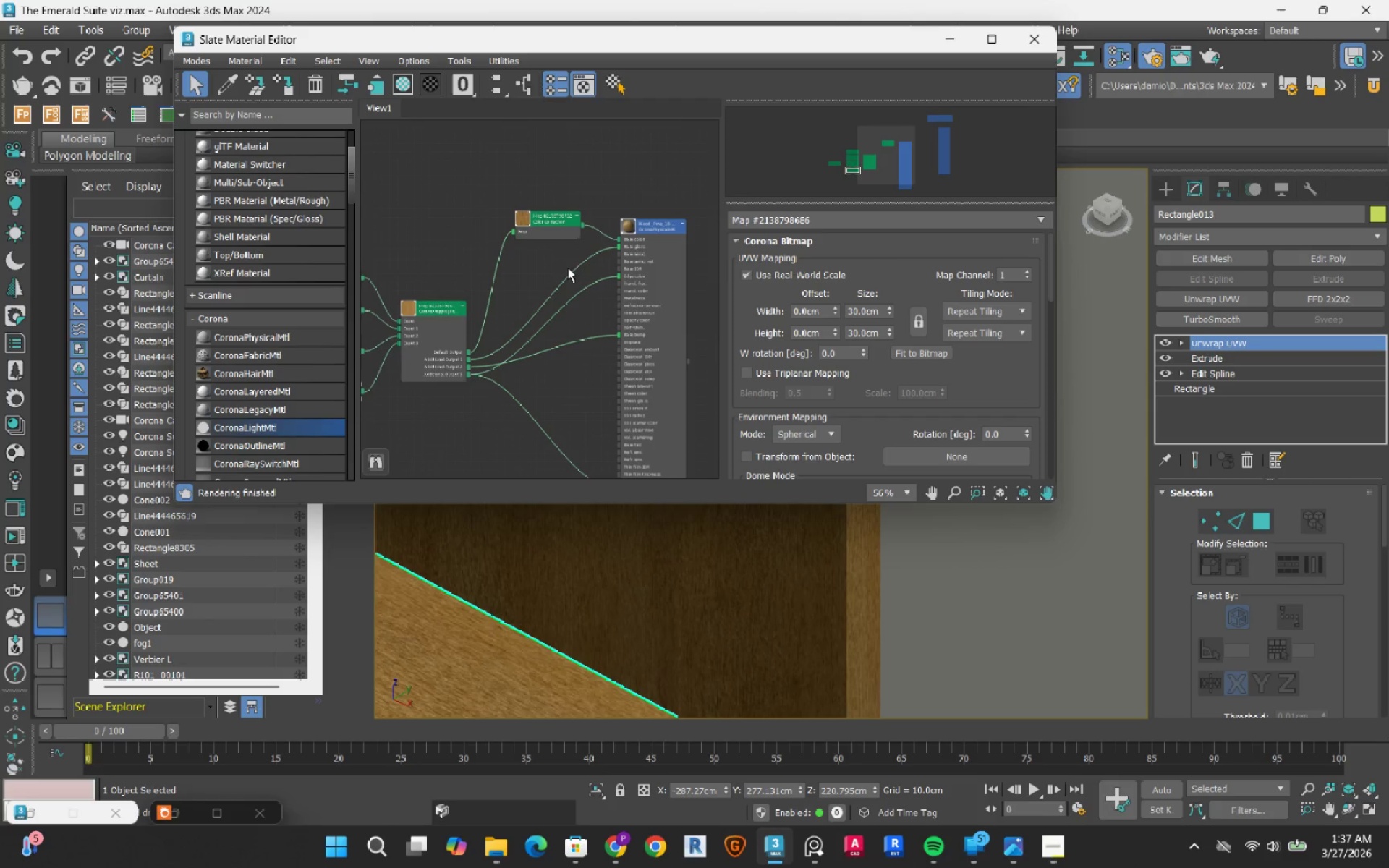 
scroll: coordinate [548, 209], scroll_direction: up, amount: 2.0
 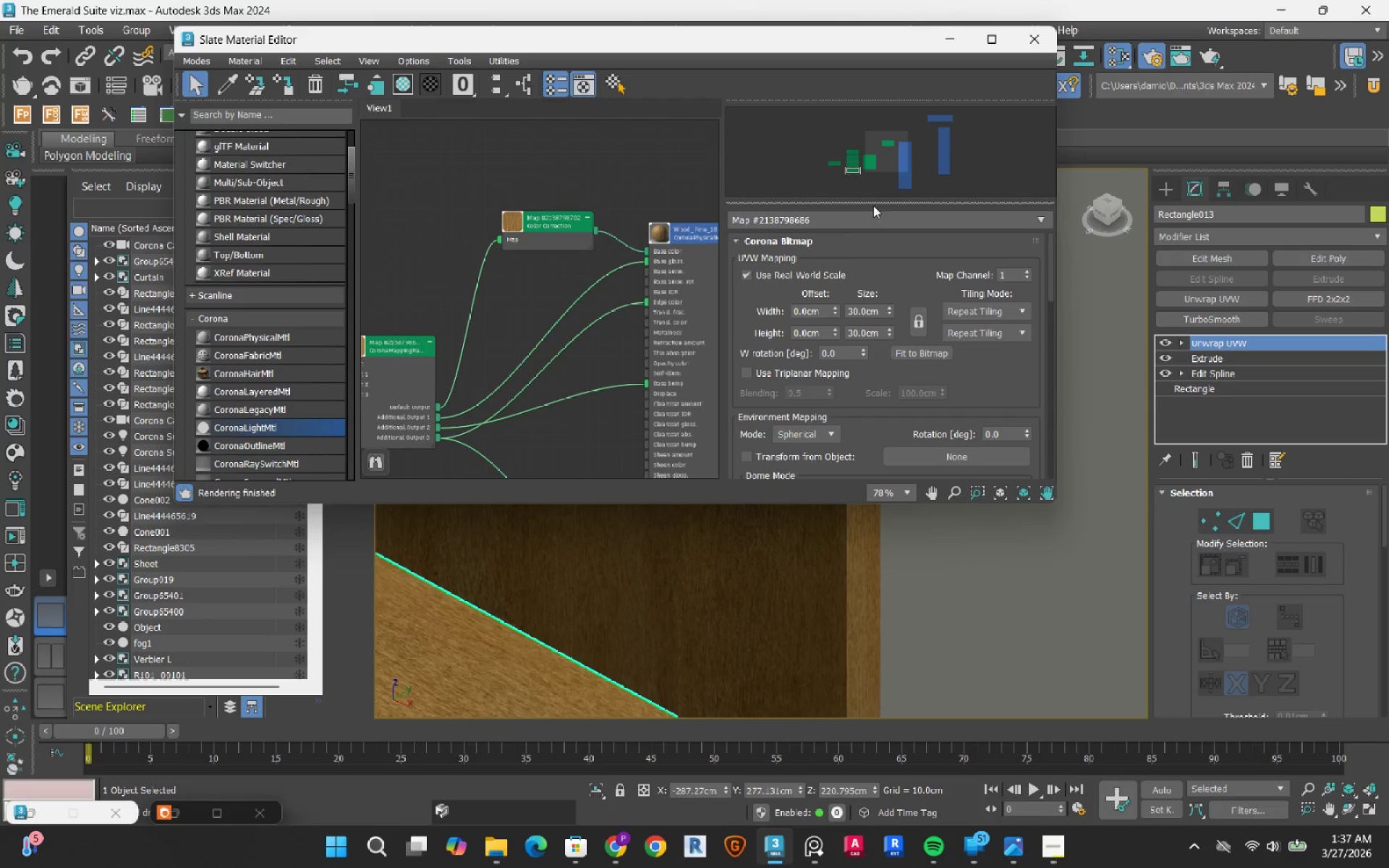 
left_click([956, 40])
 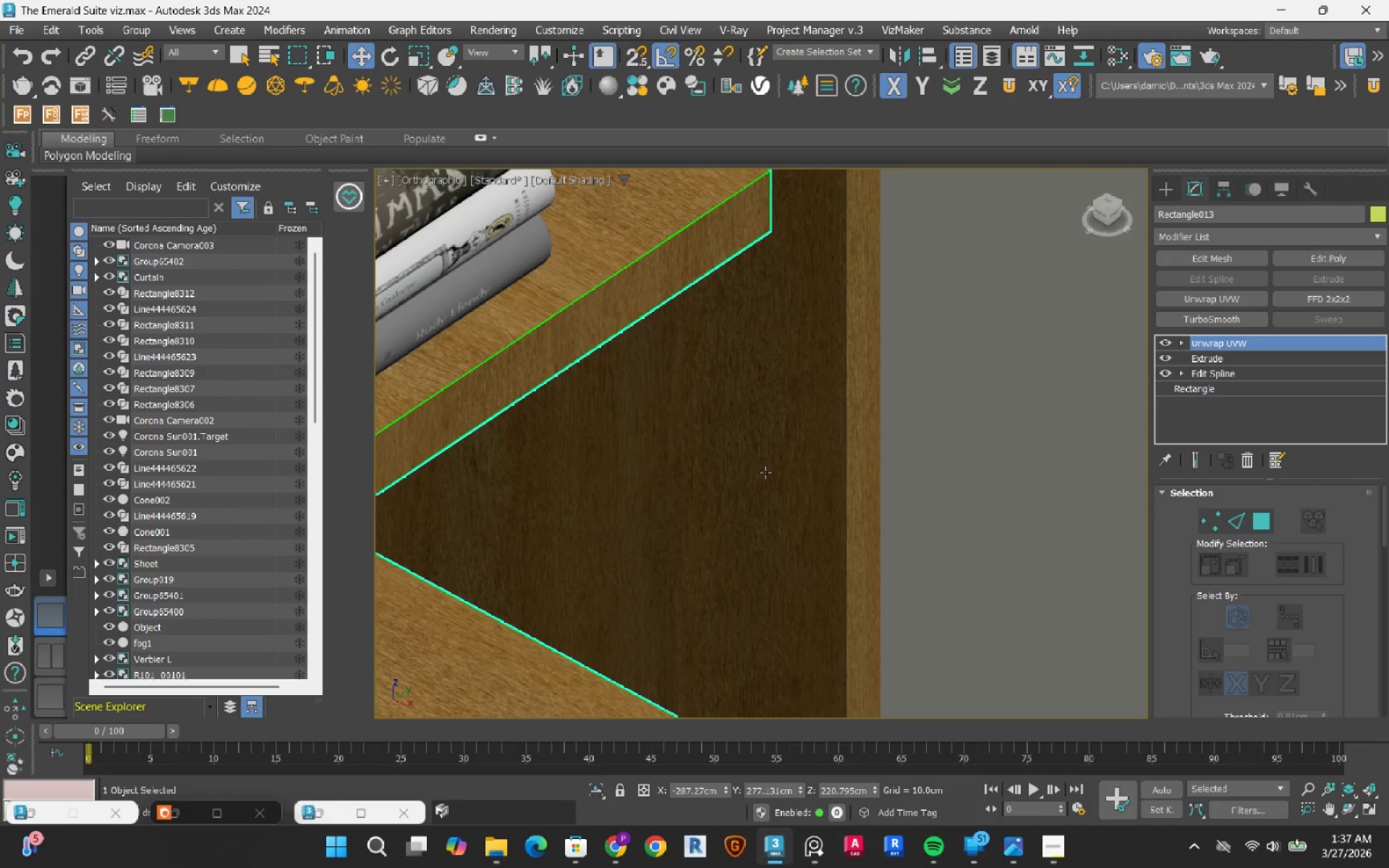 
scroll: coordinate [756, 482], scroll_direction: down, amount: 7.0
 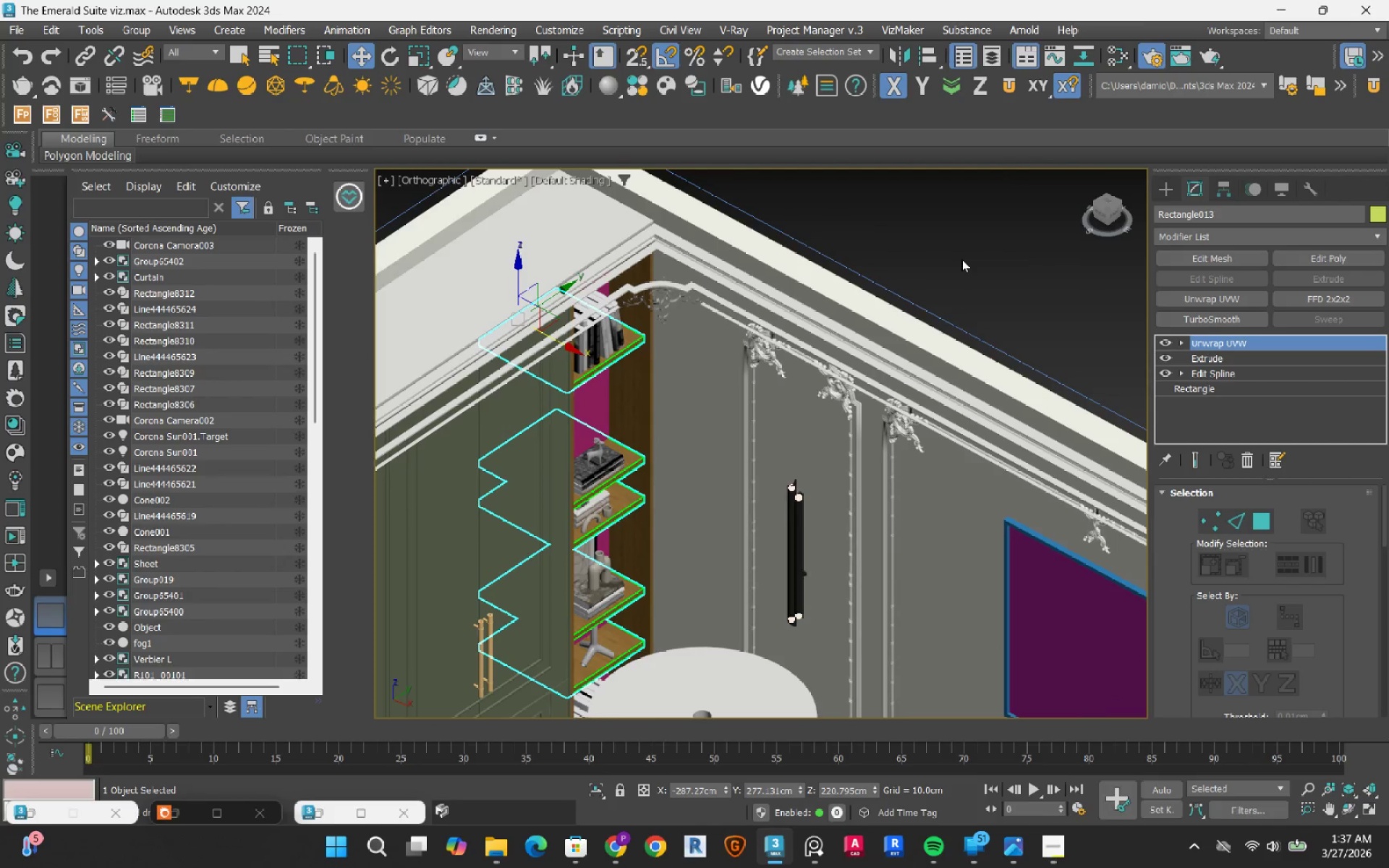 
left_click([961, 259])
 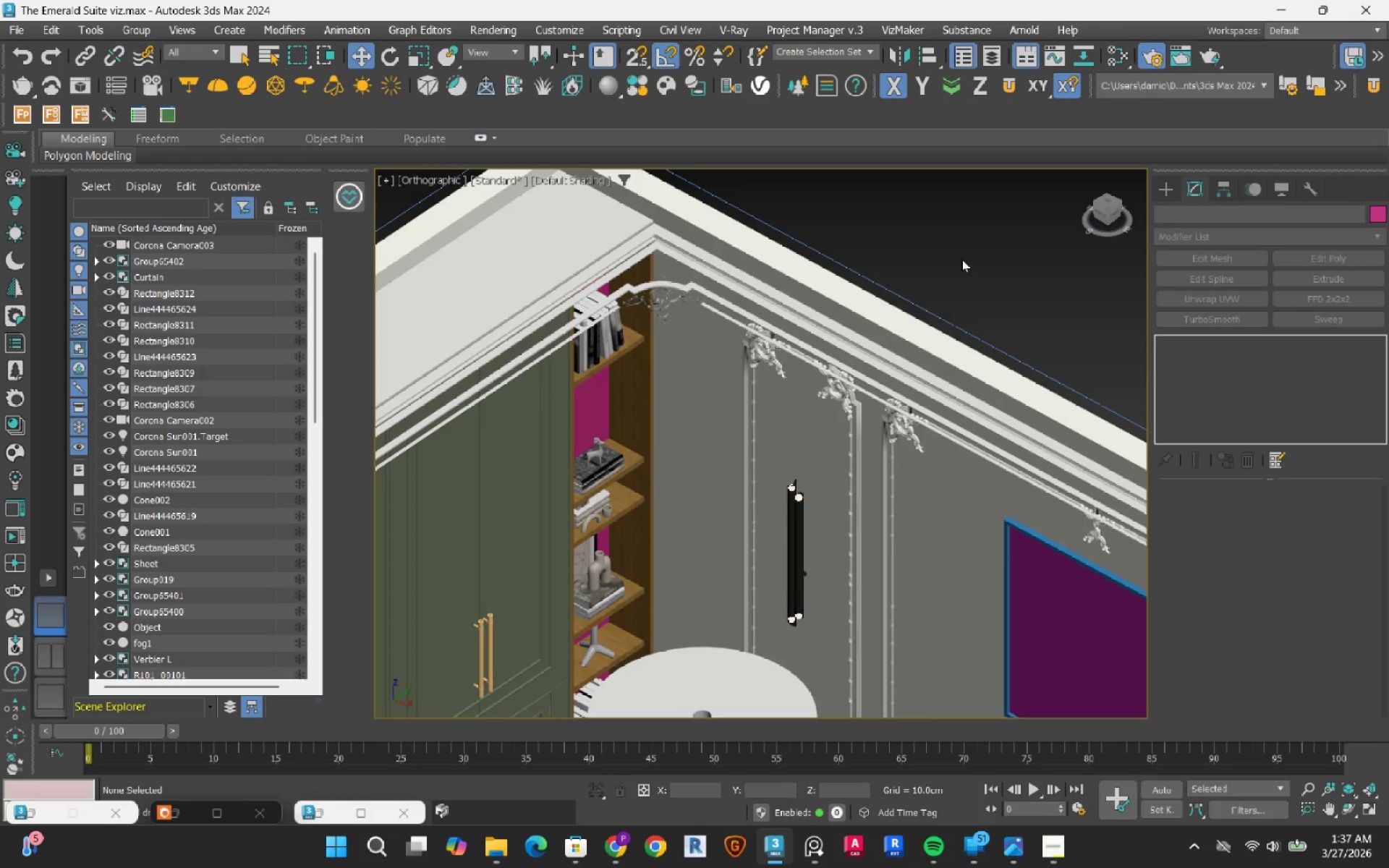 
scroll: coordinate [961, 259], scroll_direction: down, amount: 2.0
 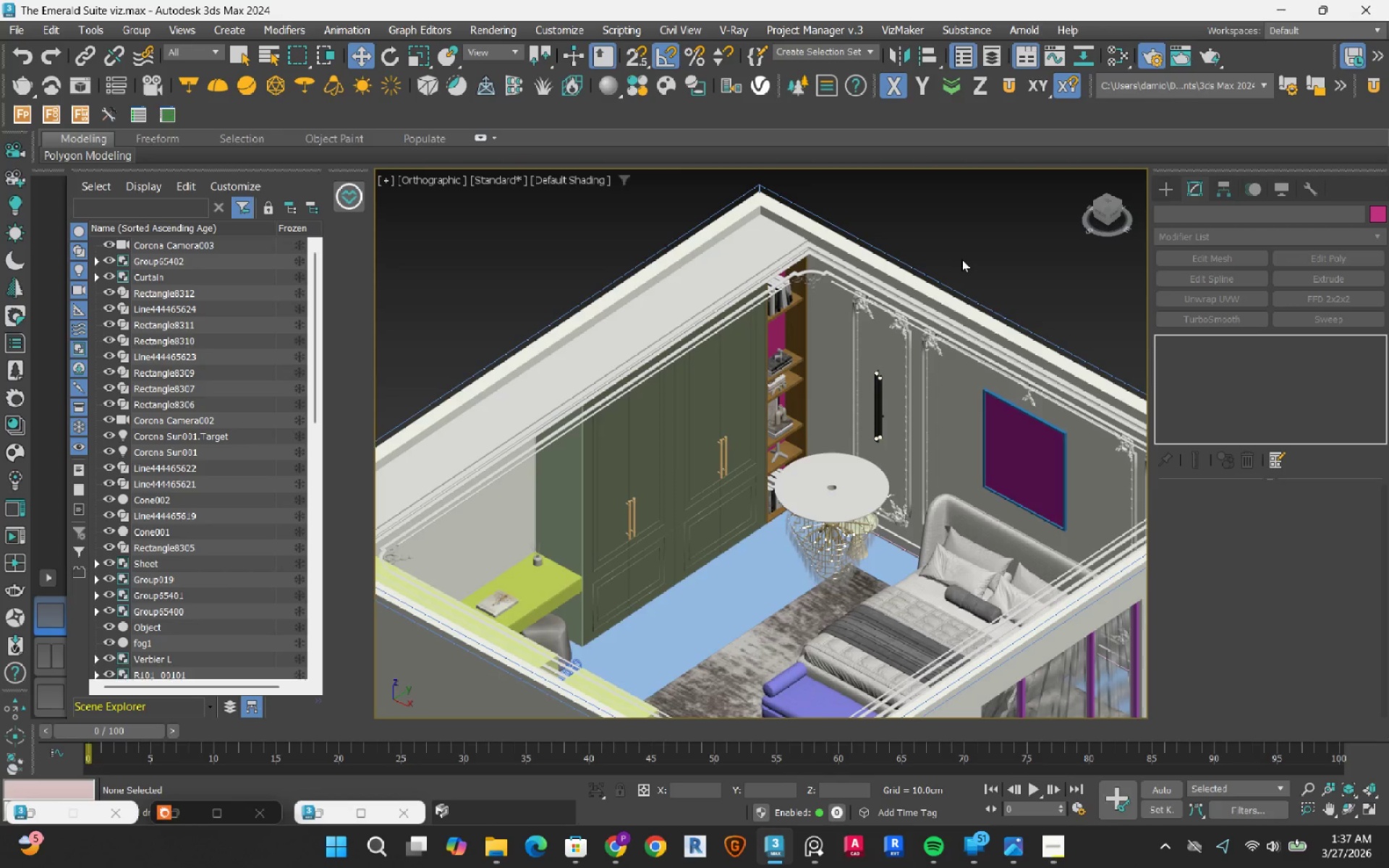 
wait(14.95)
 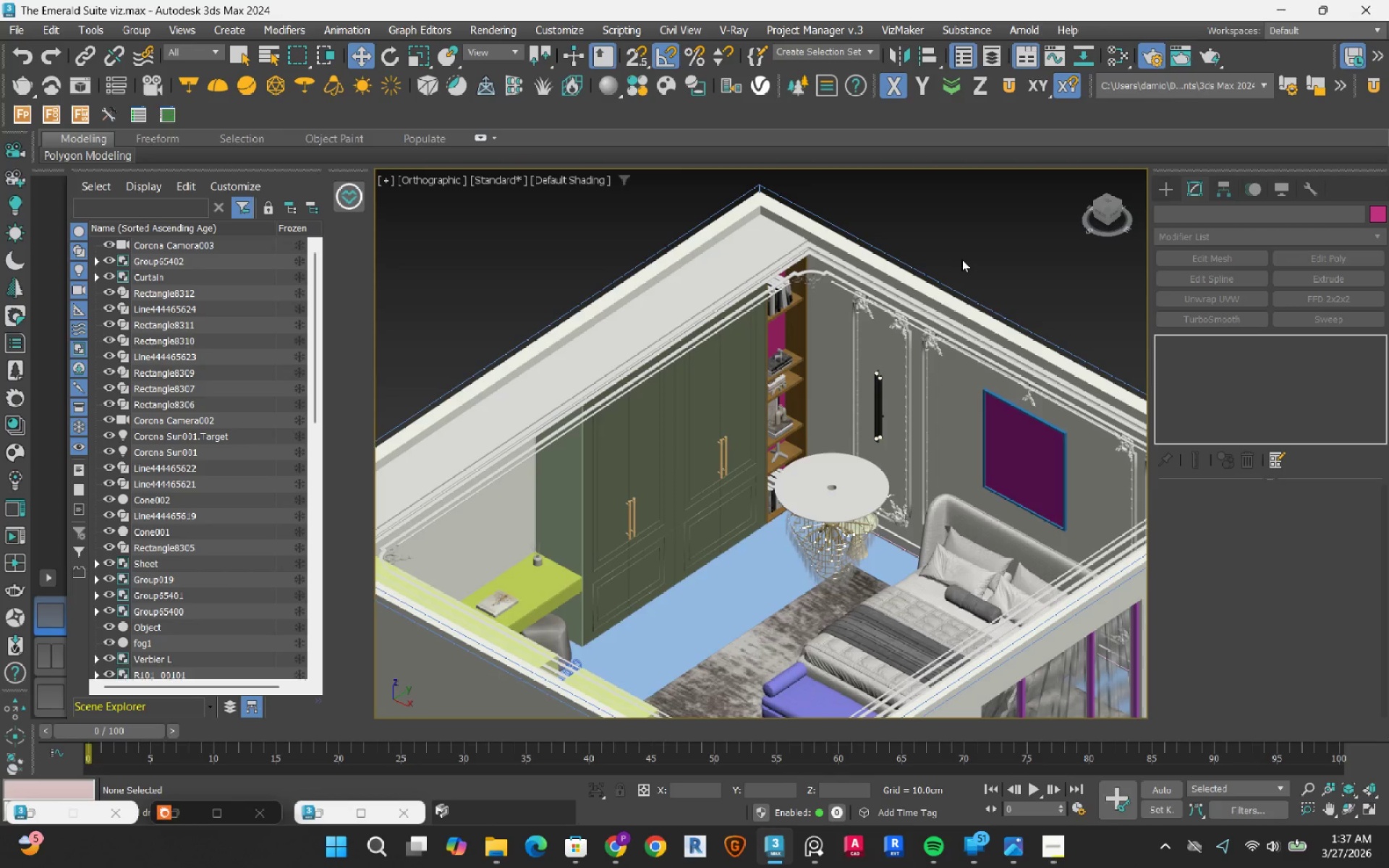 
scroll: coordinate [820, 529], scroll_direction: down, amount: 1.0
 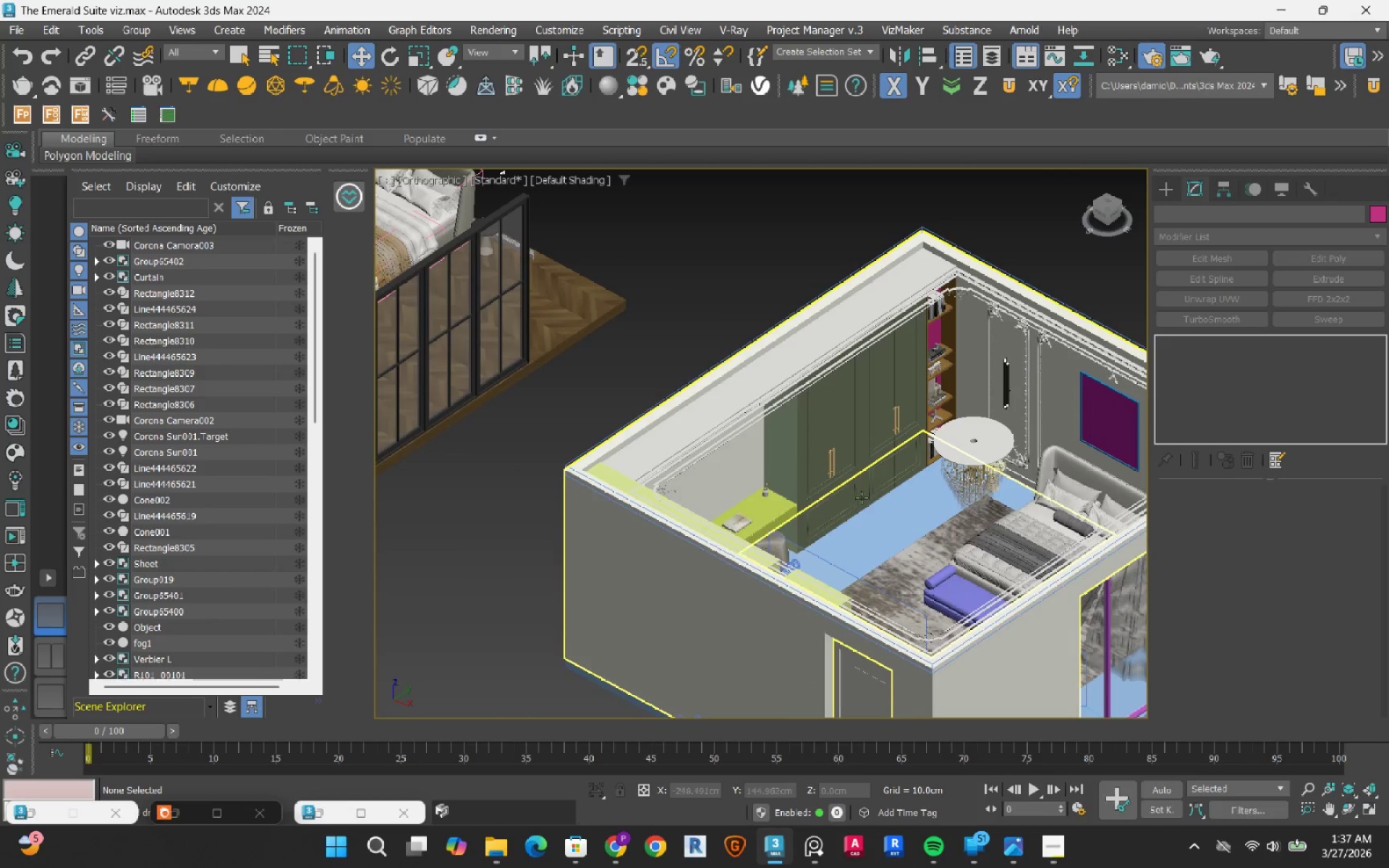 
left_click([784, 473])
 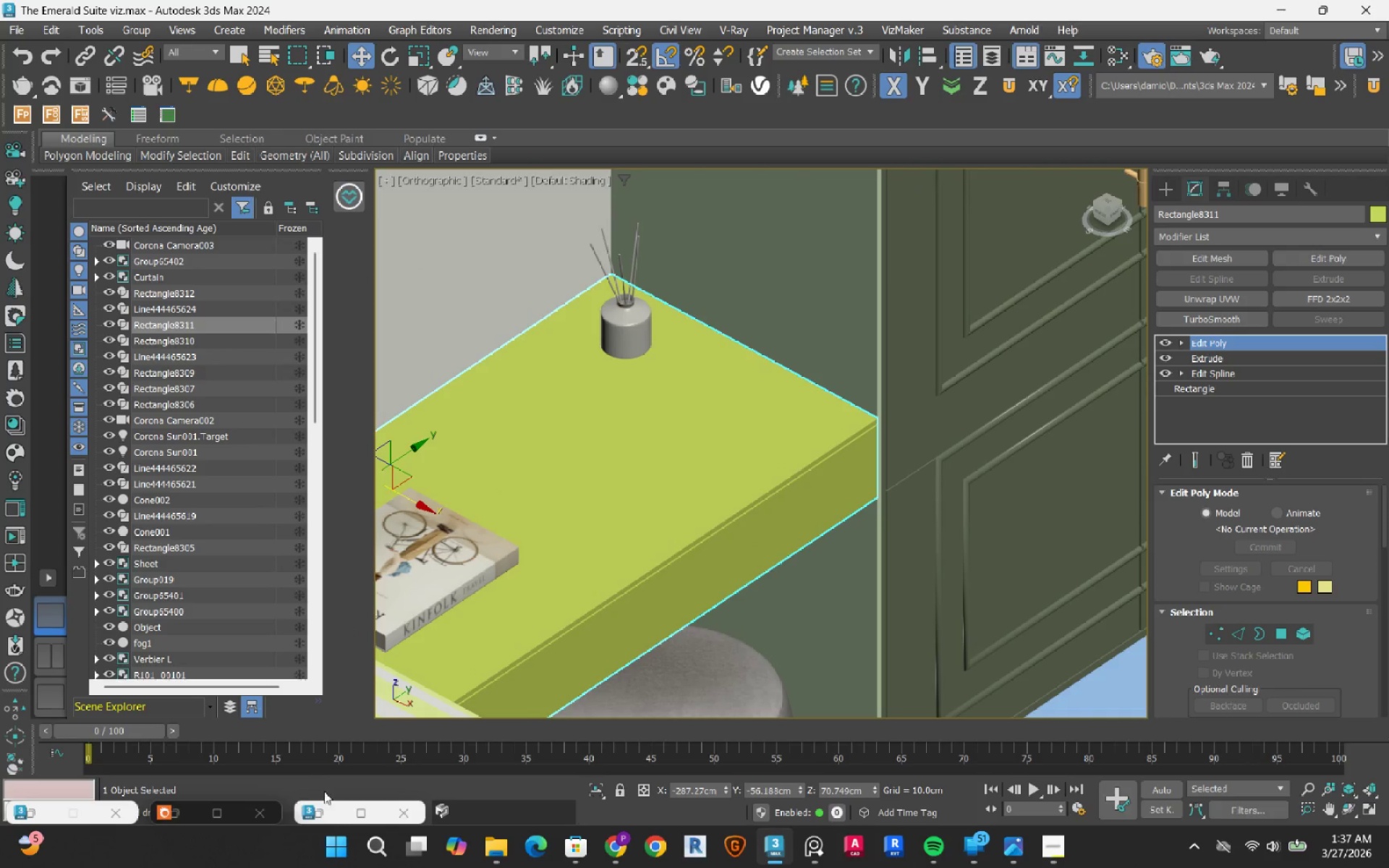 
scroll: coordinate [778, 494], scroll_direction: up, amount: 6.0
 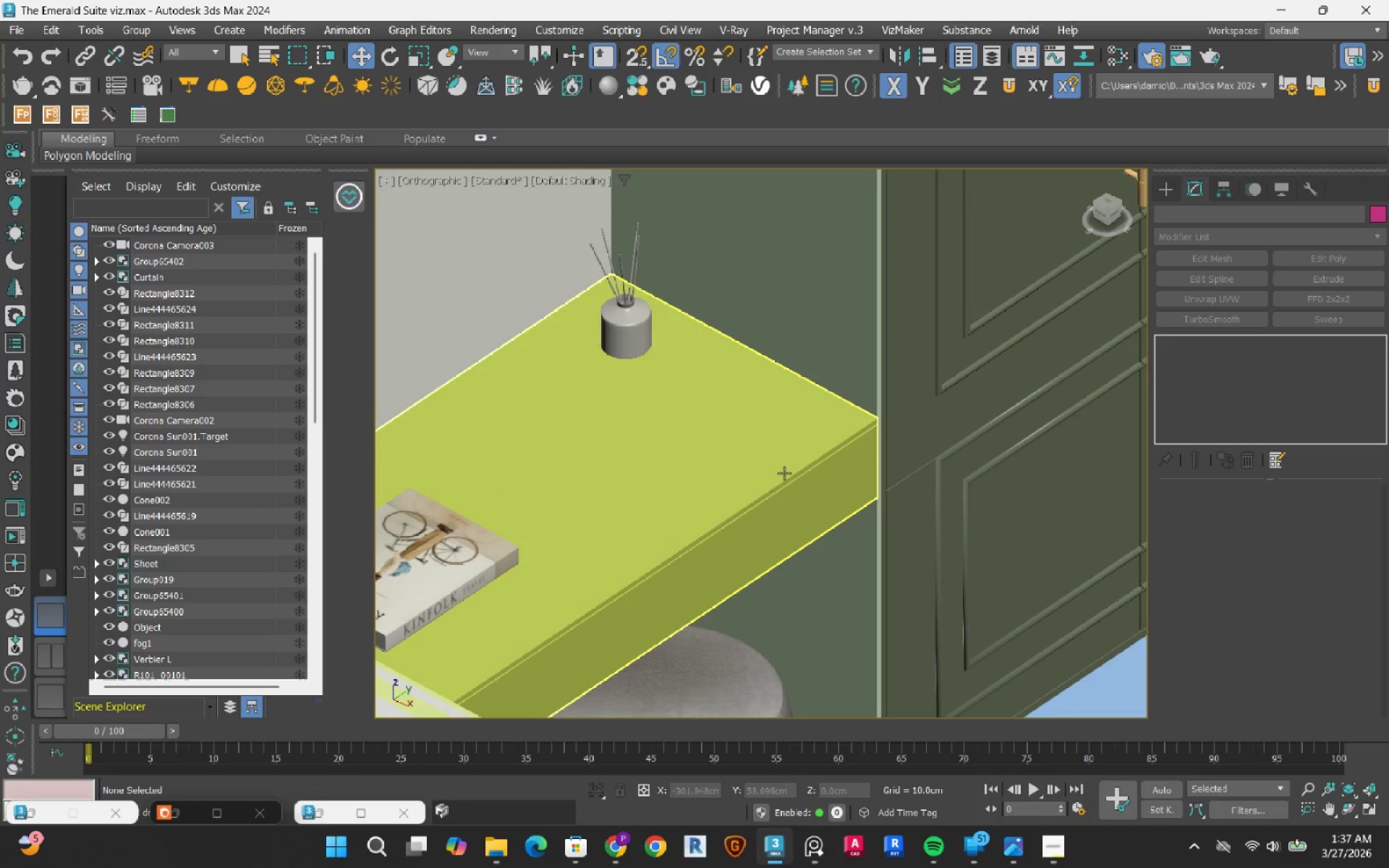 
left_click([328, 813])
 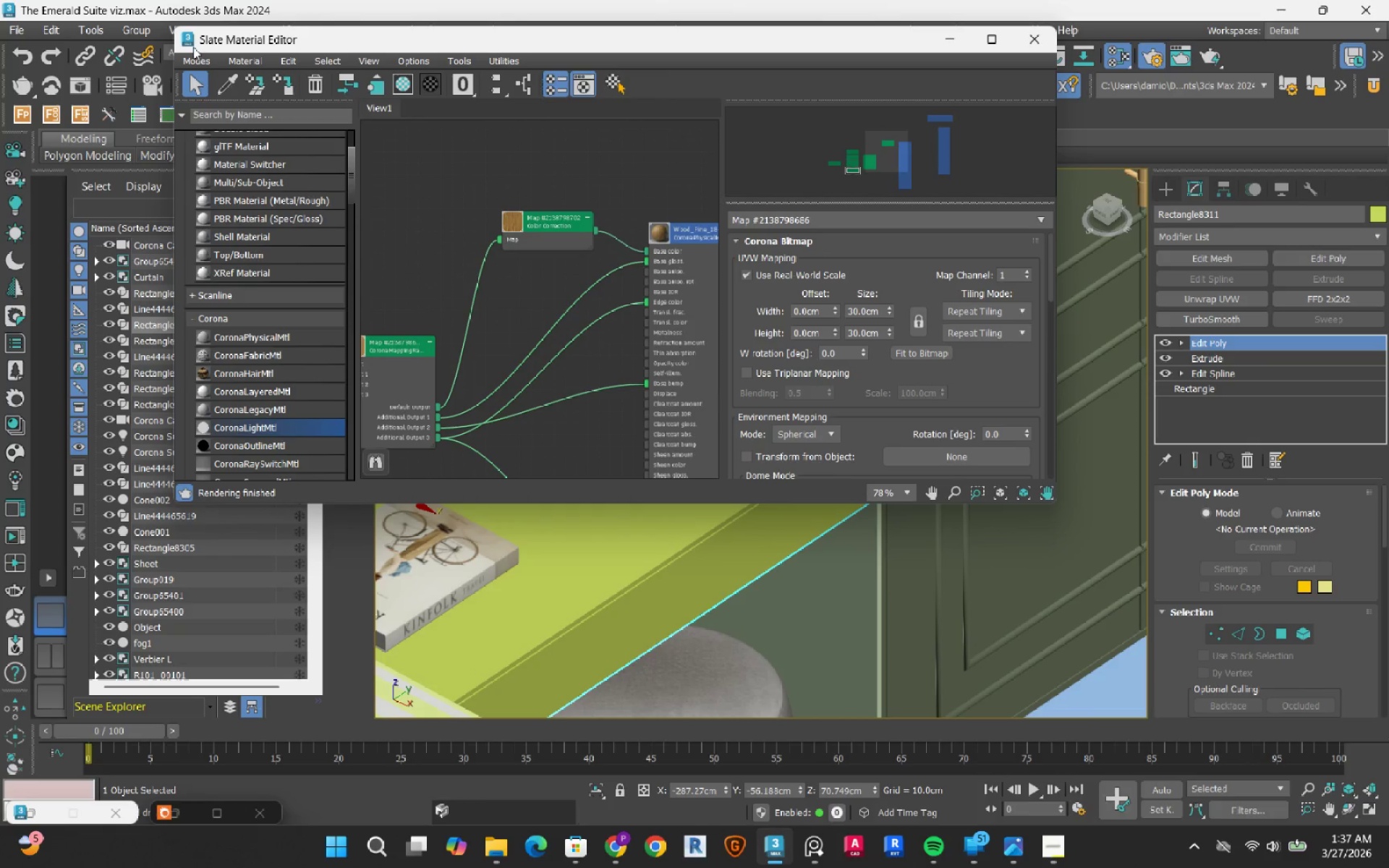 
left_click([193, 61])
 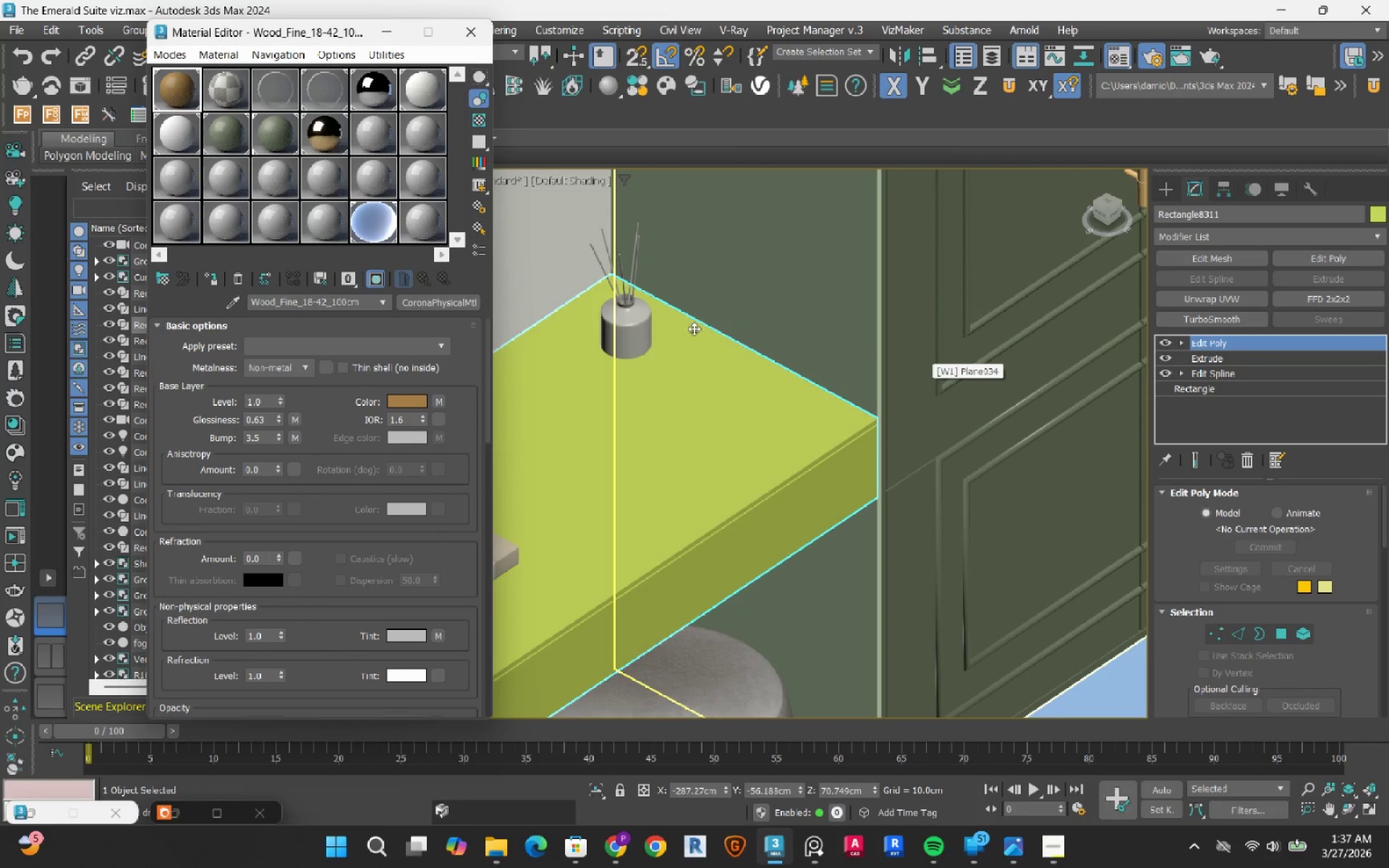 
left_click([227, 82])
 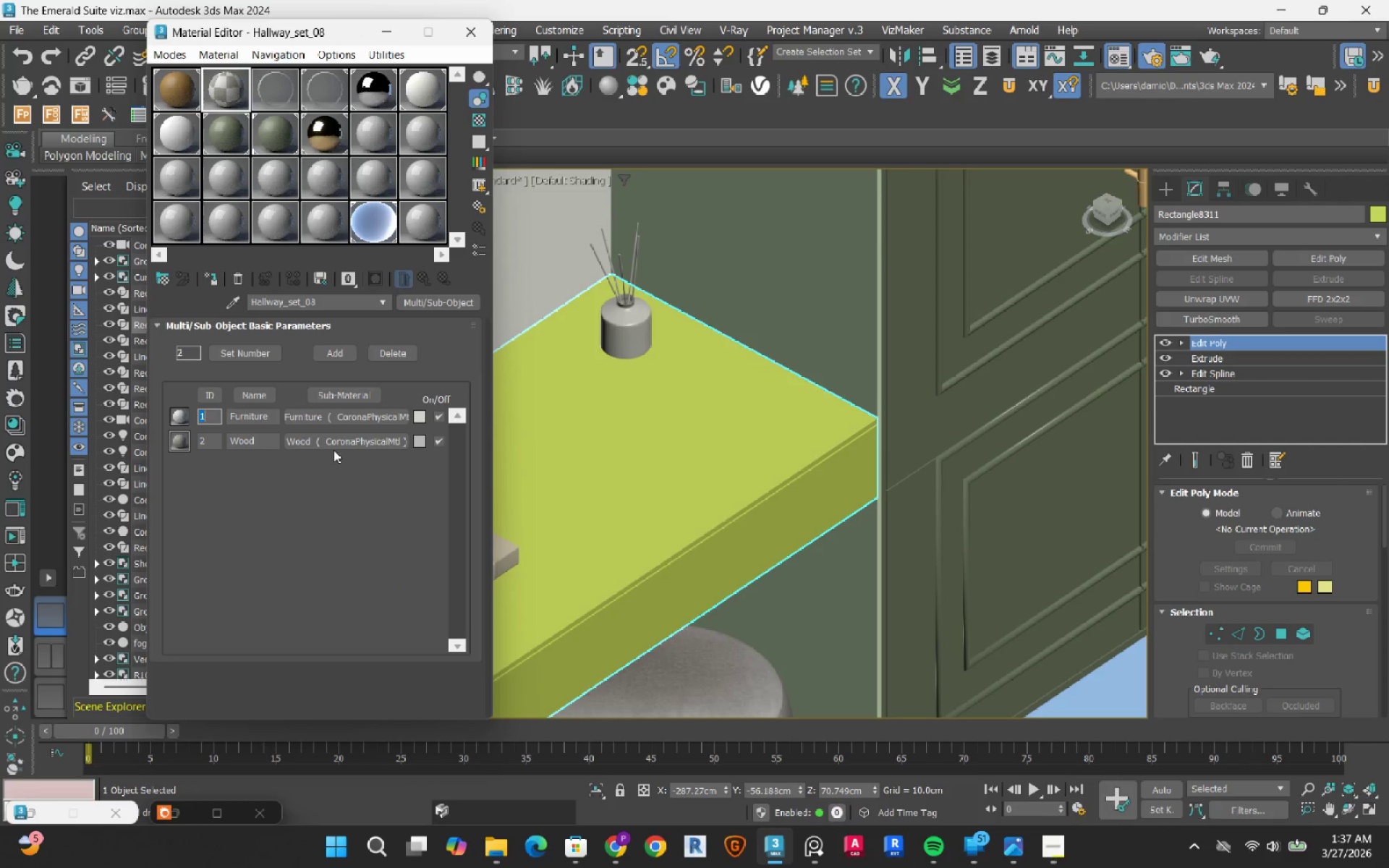 
left_click_drag(start_coordinate=[344, 440], to_coordinate=[740, 480])
 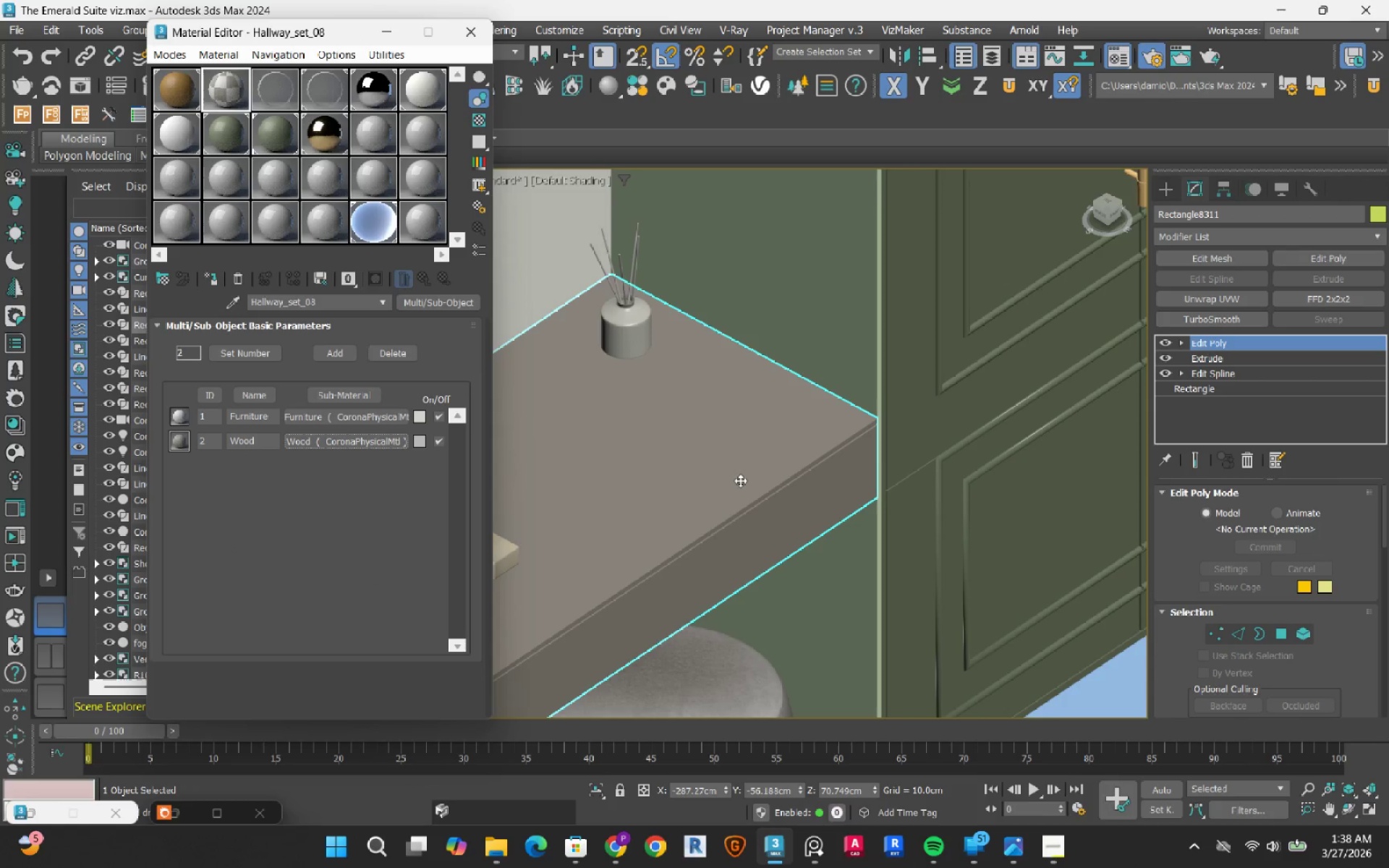 
scroll: coordinate [740, 480], scroll_direction: down, amount: 1.0
 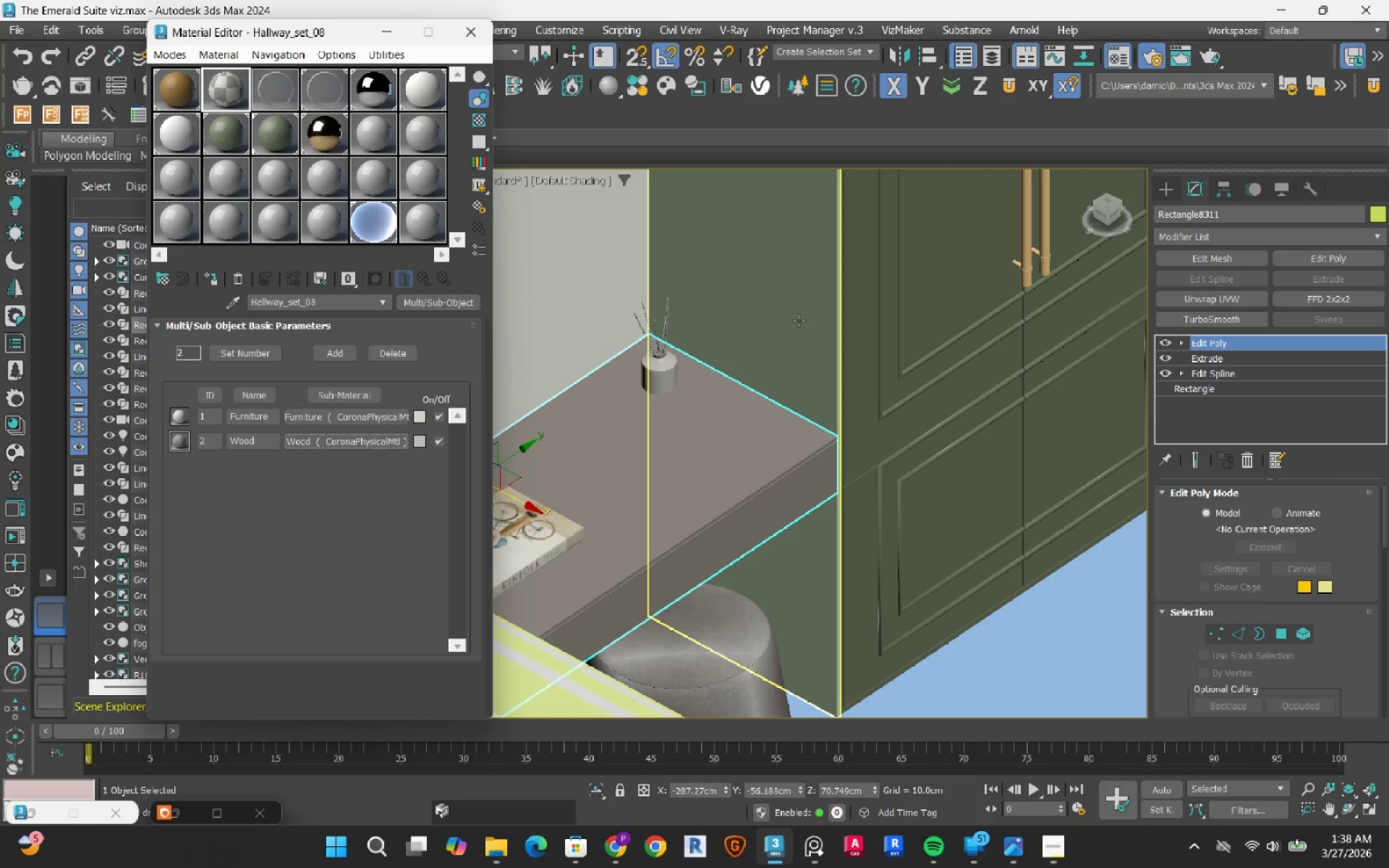 
left_click([799, 320])
 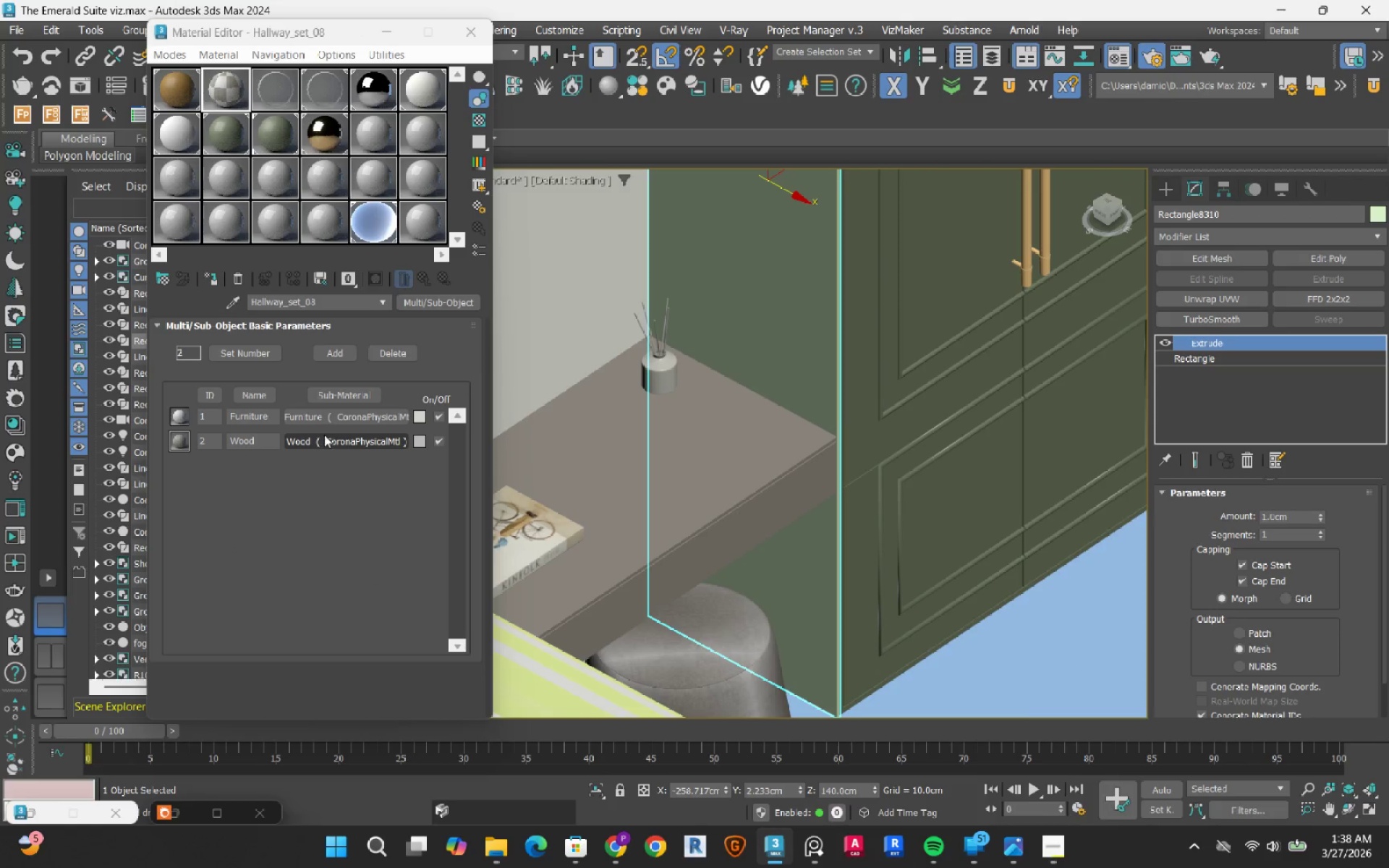 
left_click_drag(start_coordinate=[334, 444], to_coordinate=[757, 333])
 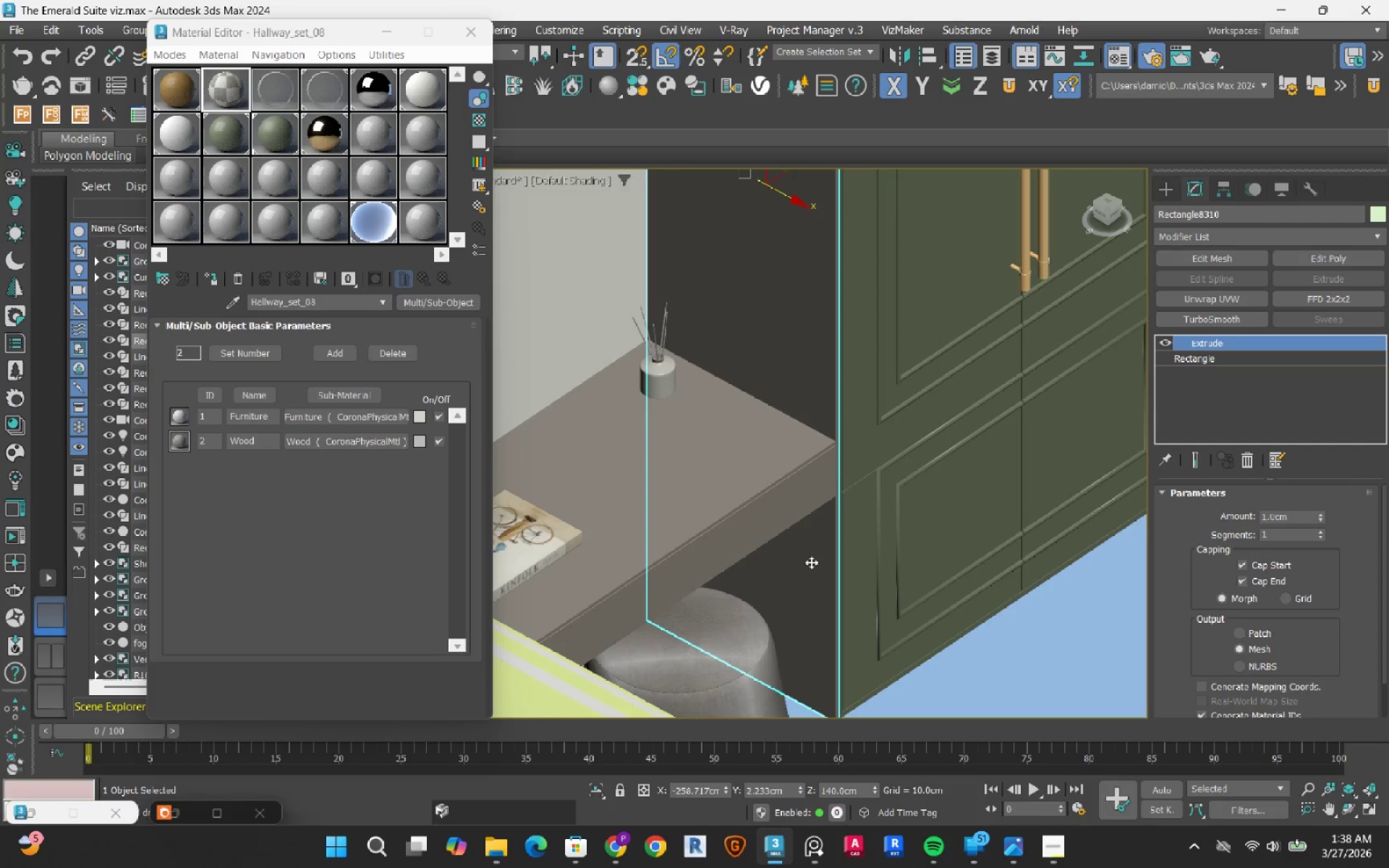 
left_click([835, 419])
 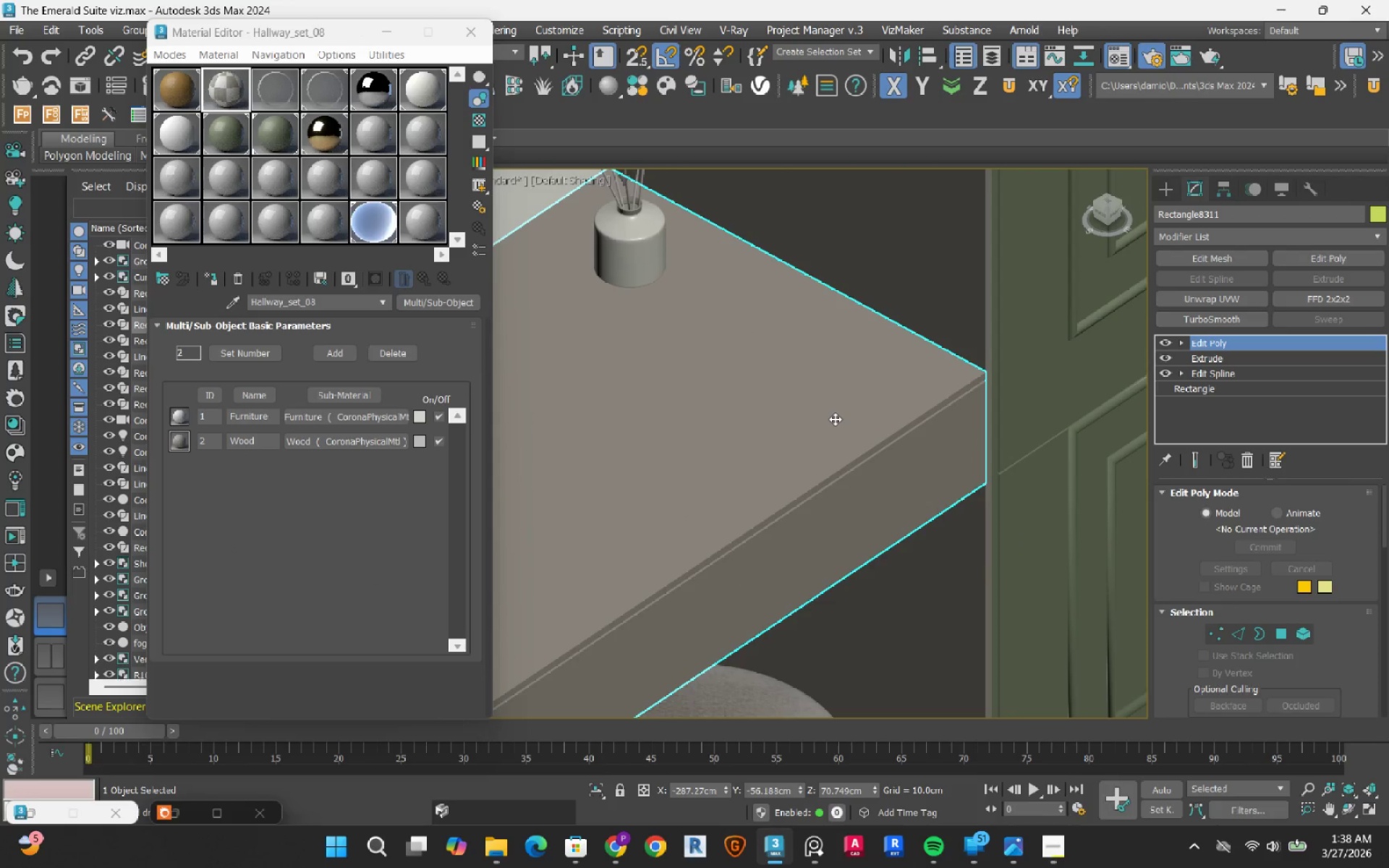 
scroll: coordinate [686, 510], scroll_direction: up, amount: 2.0
 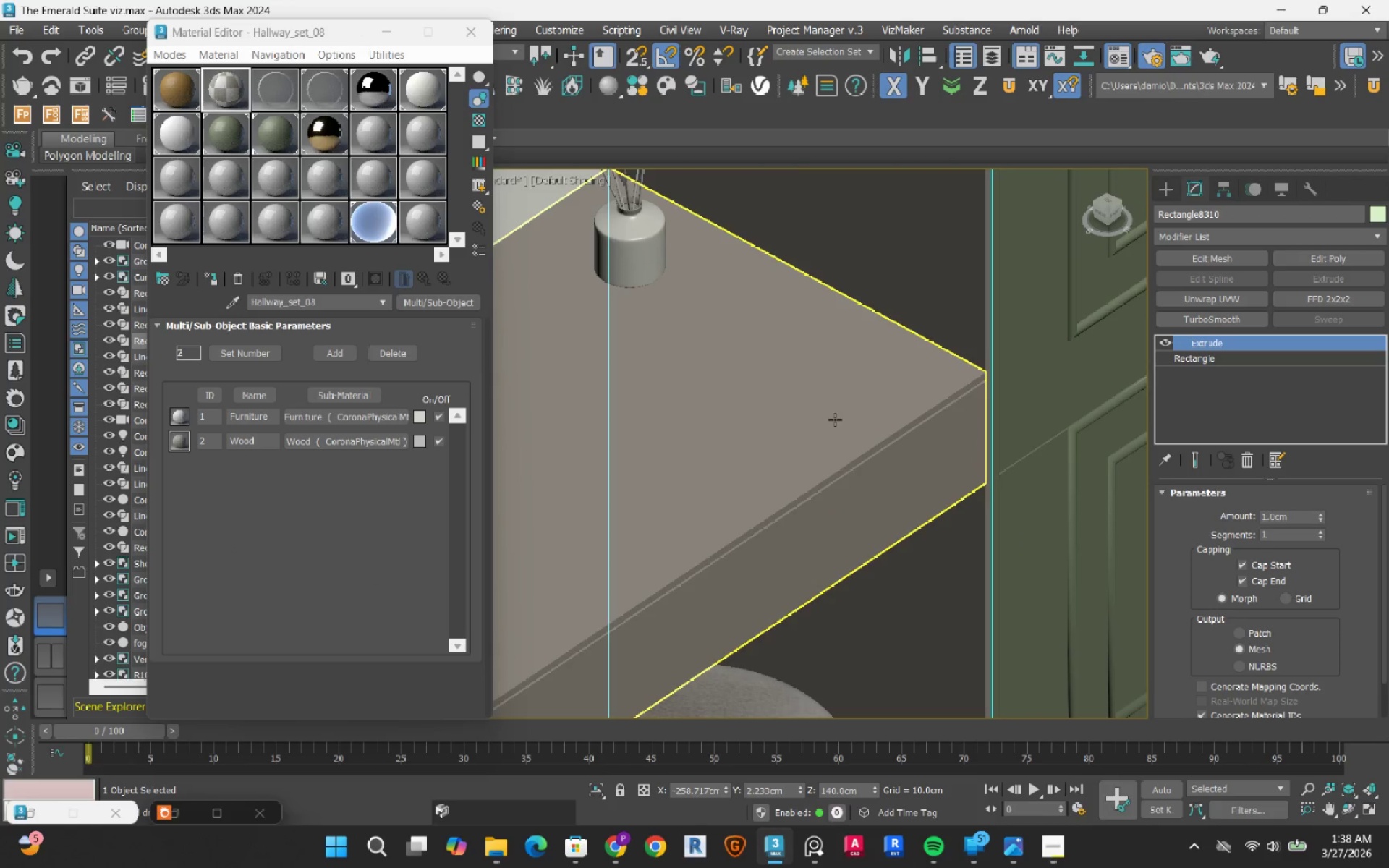 
scroll: coordinate [835, 419], scroll_direction: down, amount: 2.0
 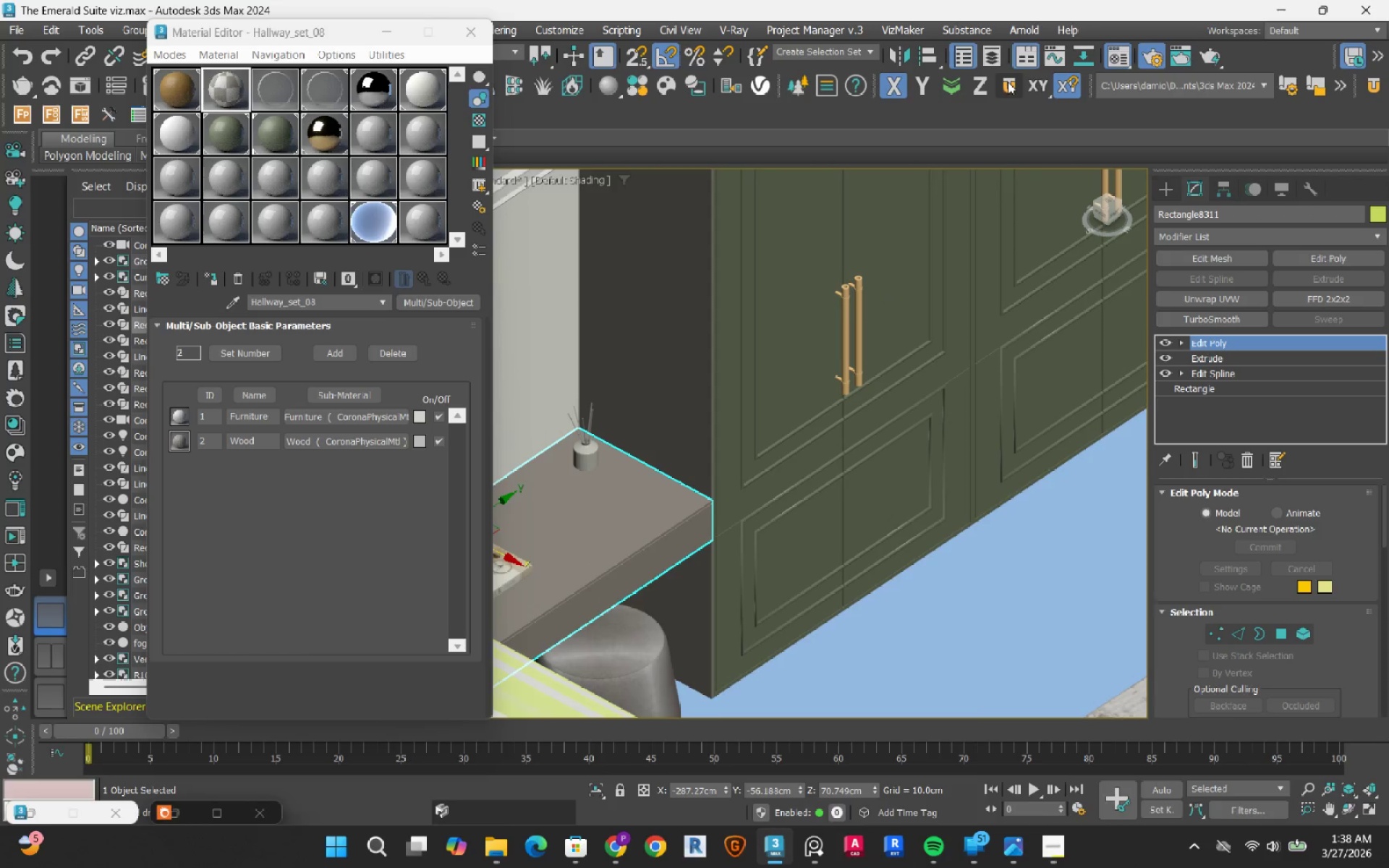 
left_click([1006, 94])
 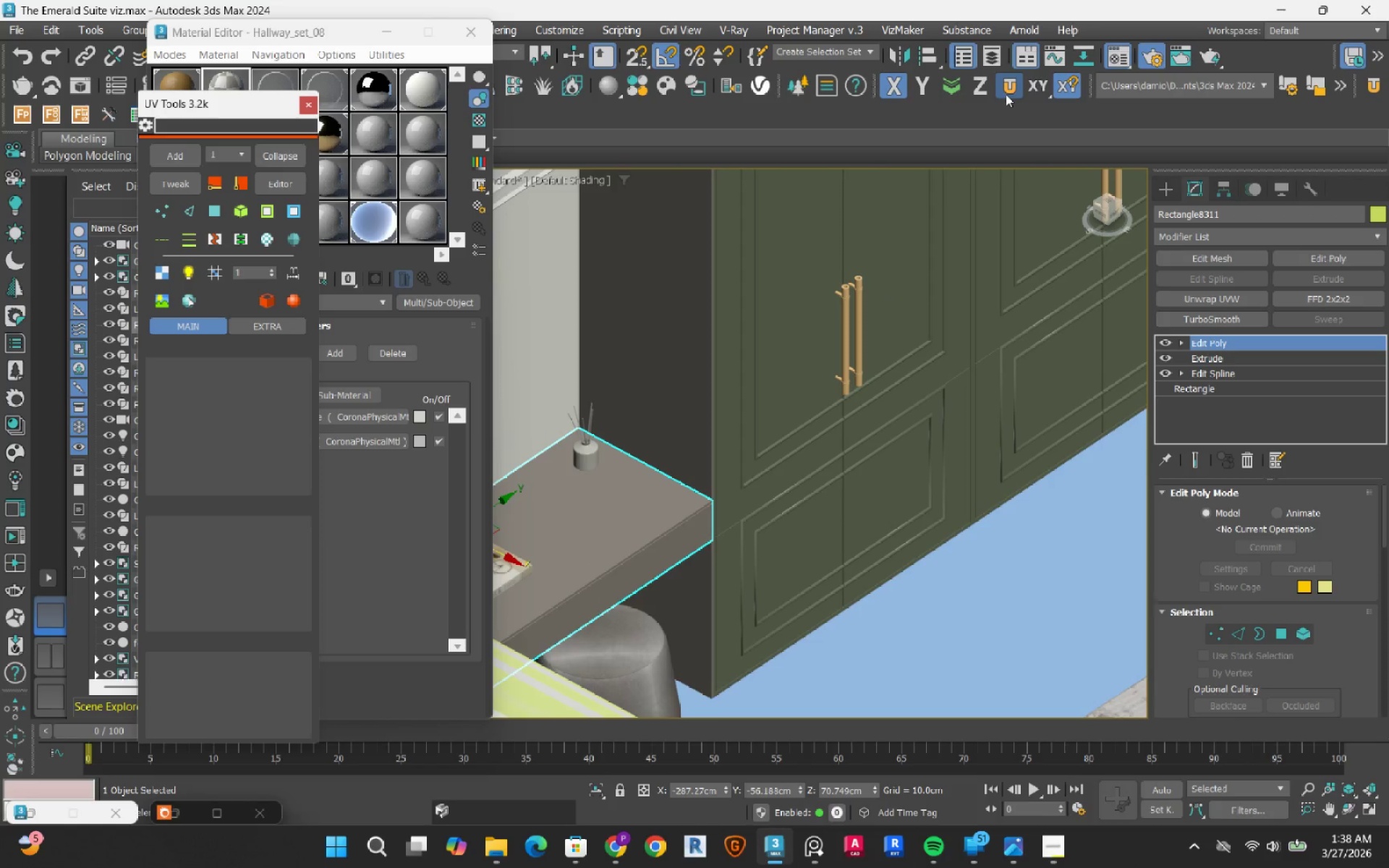 
wait(15.62)
 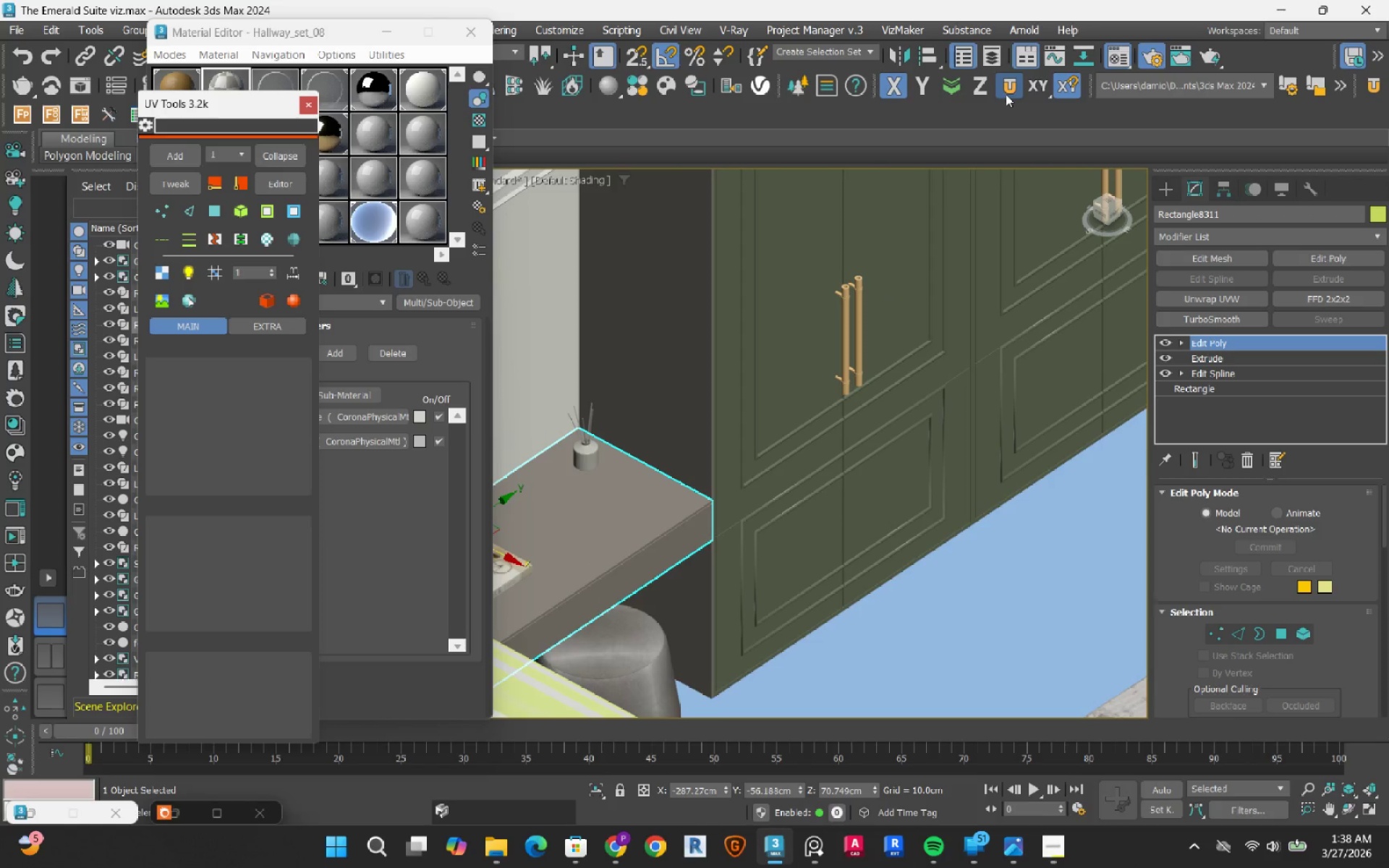 
left_click_drag(start_coordinate=[265, 396], to_coordinate=[271, 396])
 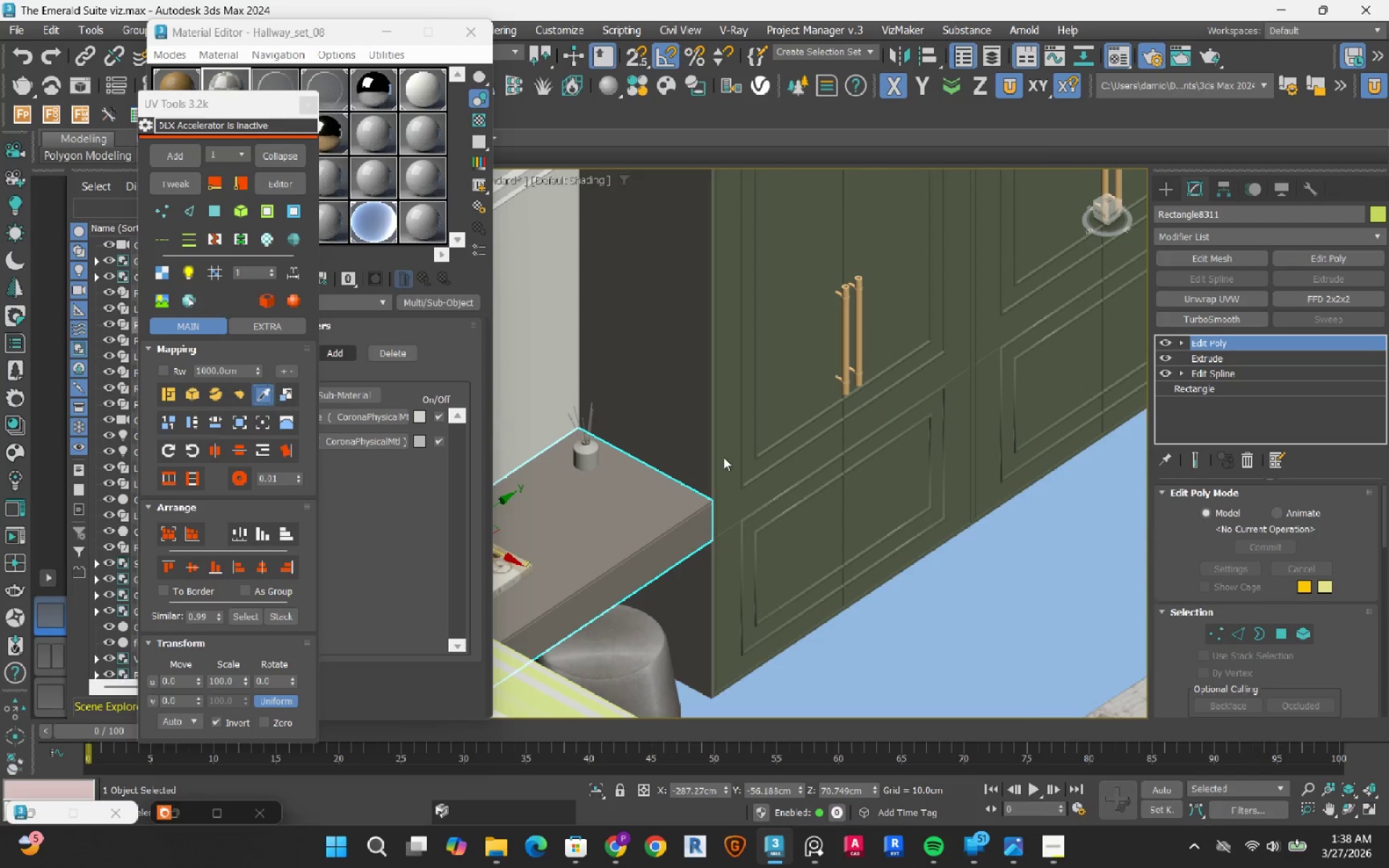 
scroll: coordinate [723, 457], scroll_direction: down, amount: 3.0
 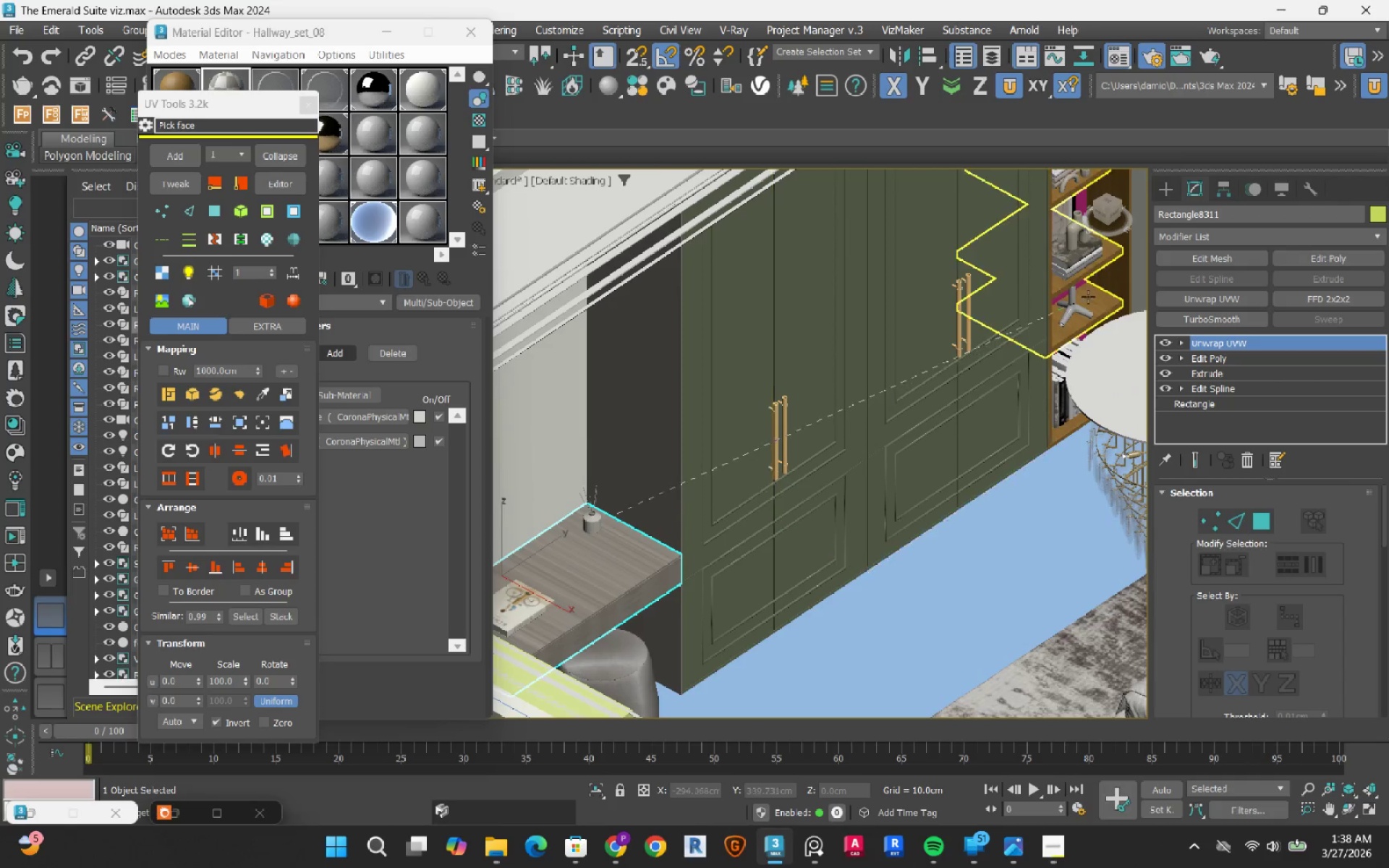 
left_click([1105, 302])
 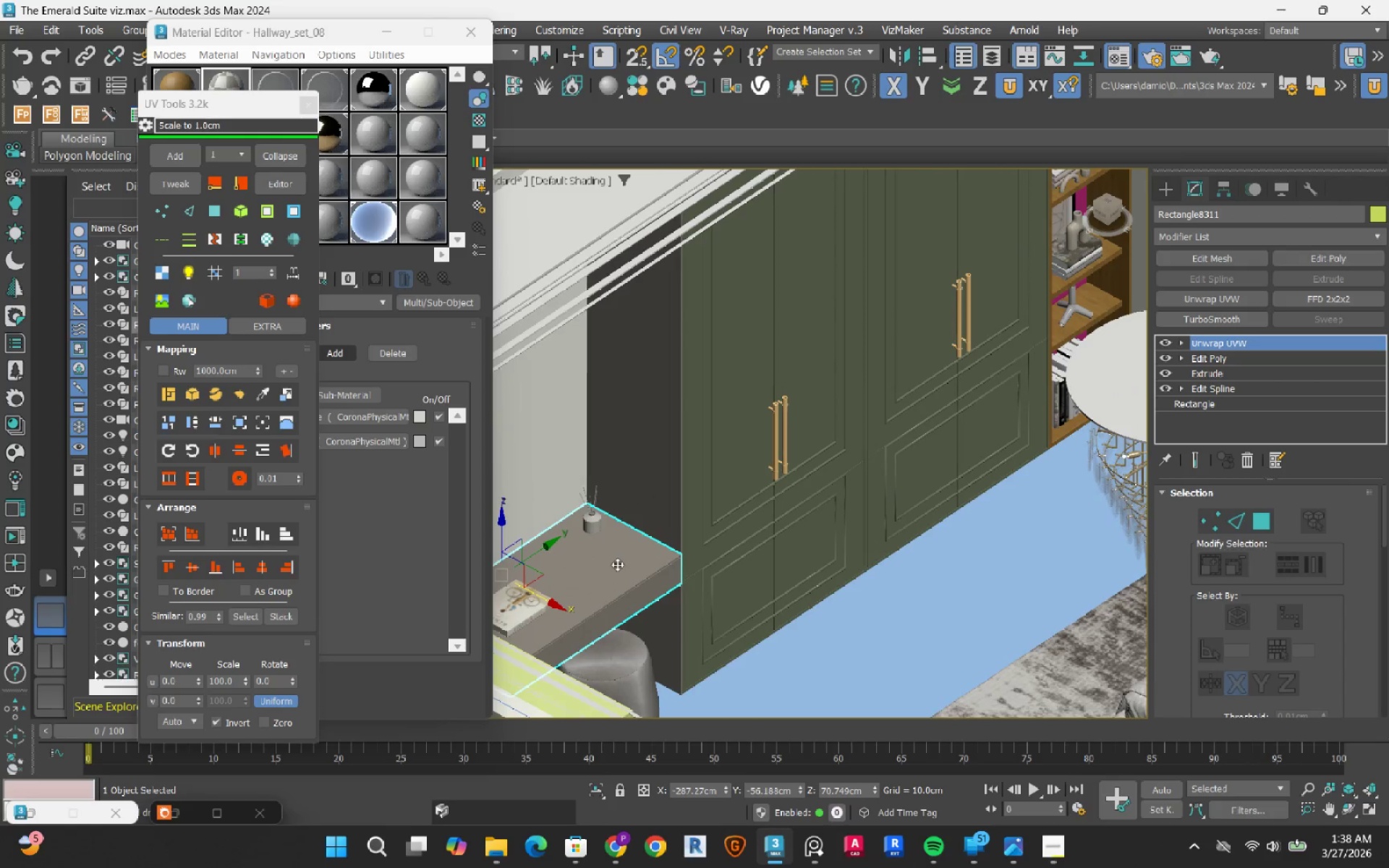 
scroll: coordinate [670, 600], scroll_direction: up, amount: 7.0
 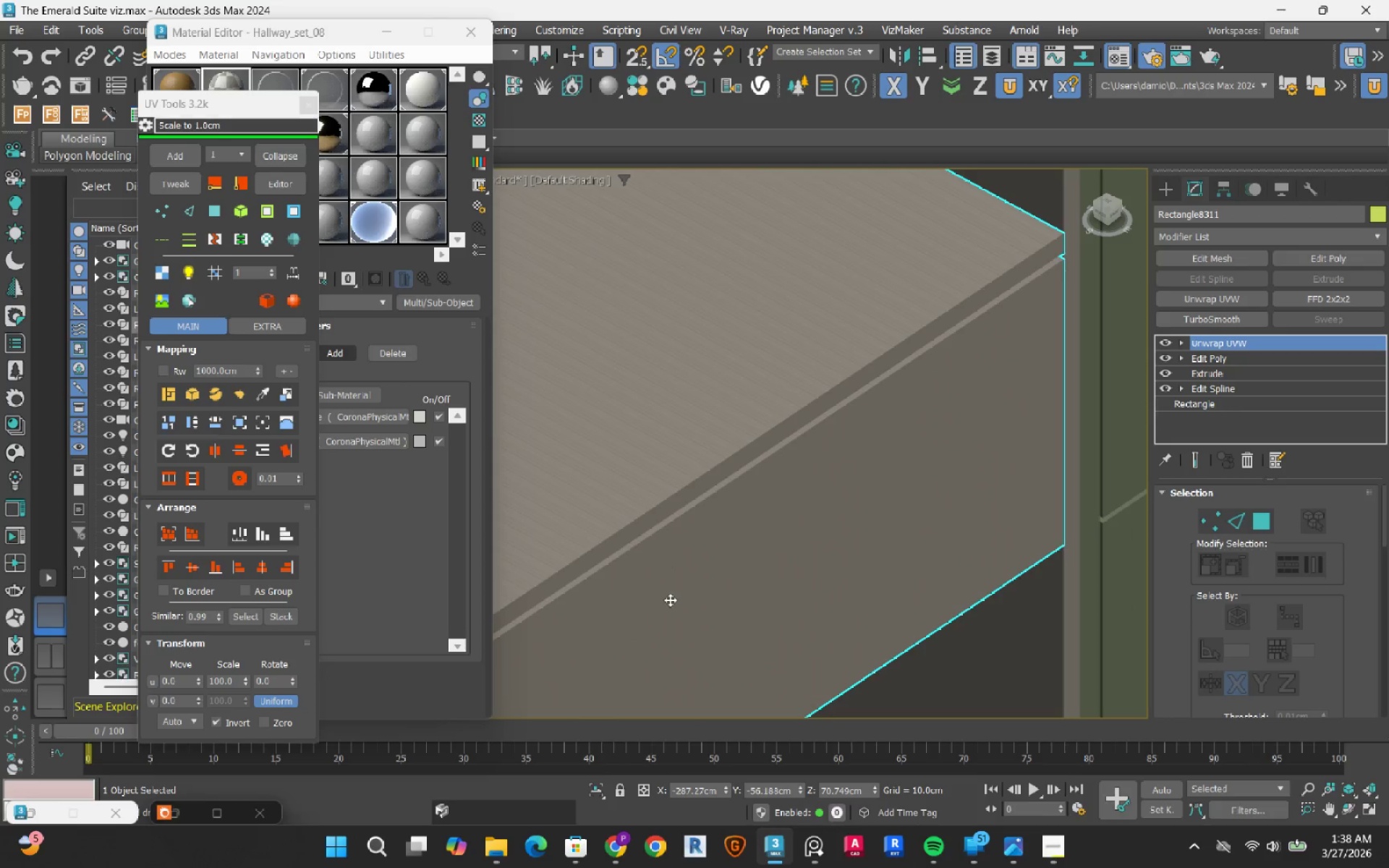 
scroll: coordinate [673, 597], scroll_direction: down, amount: 7.0
 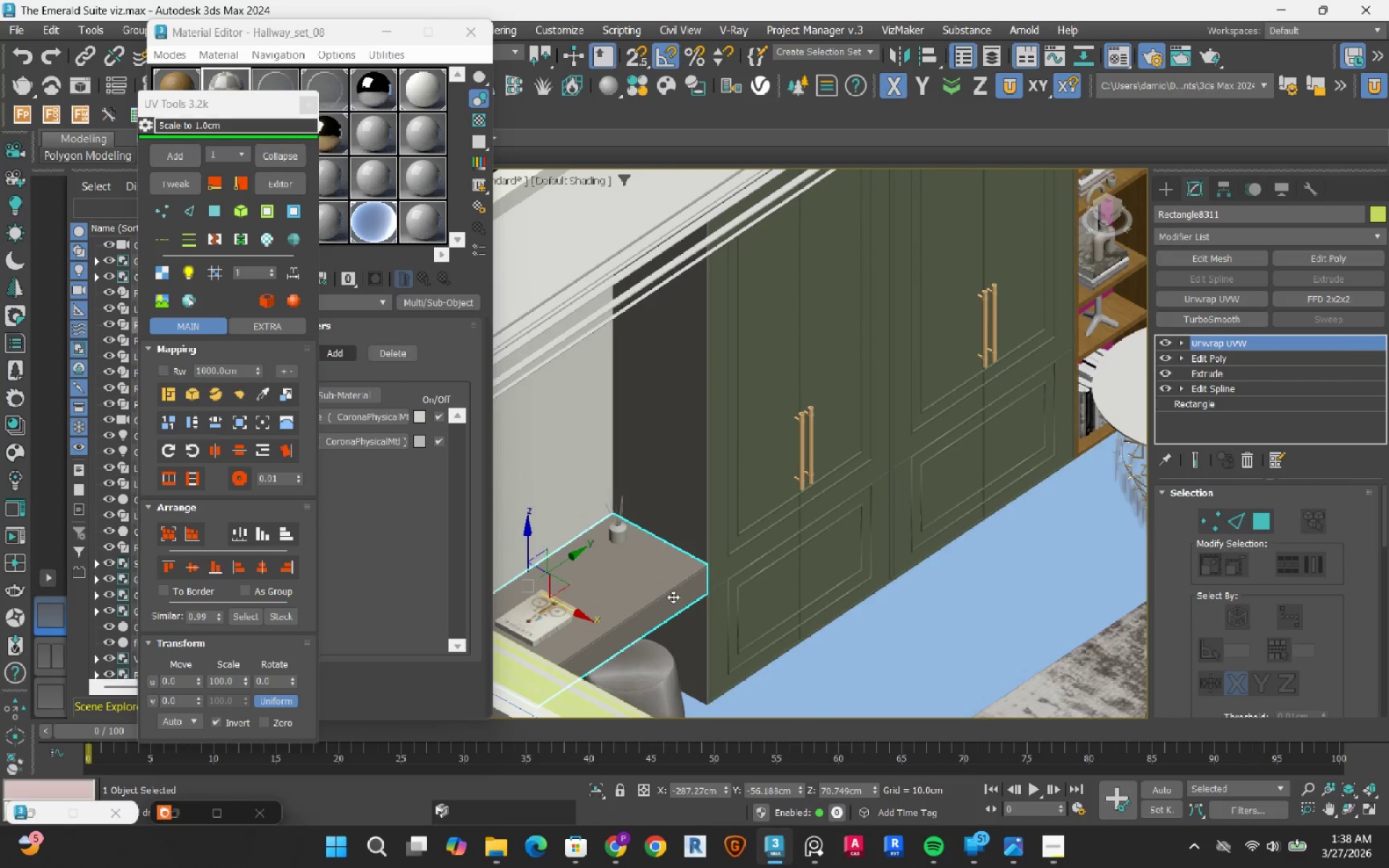 
scroll: coordinate [673, 597], scroll_direction: up, amount: 2.0
 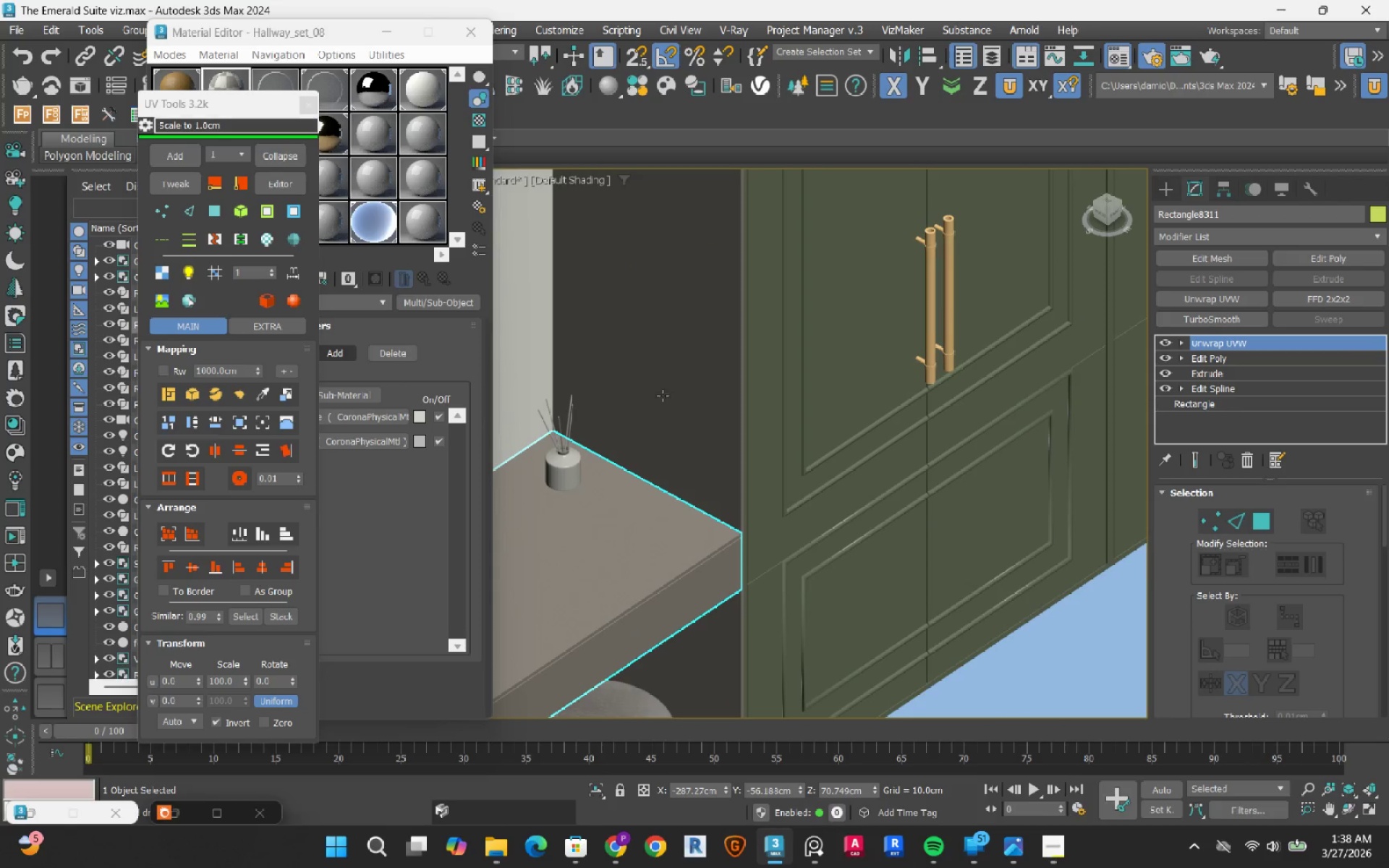 
left_click([663, 393])
 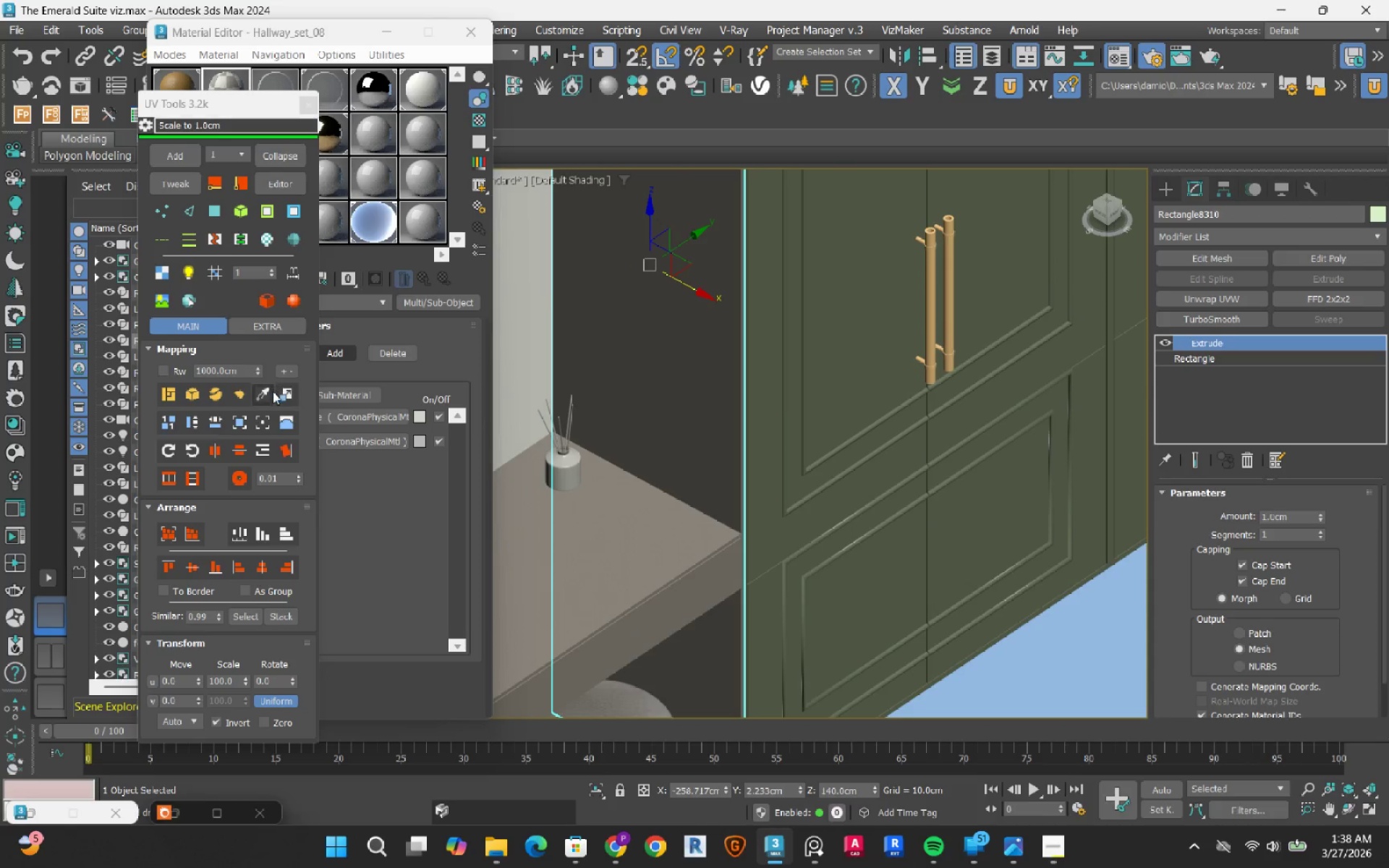 
left_click([269, 393])
 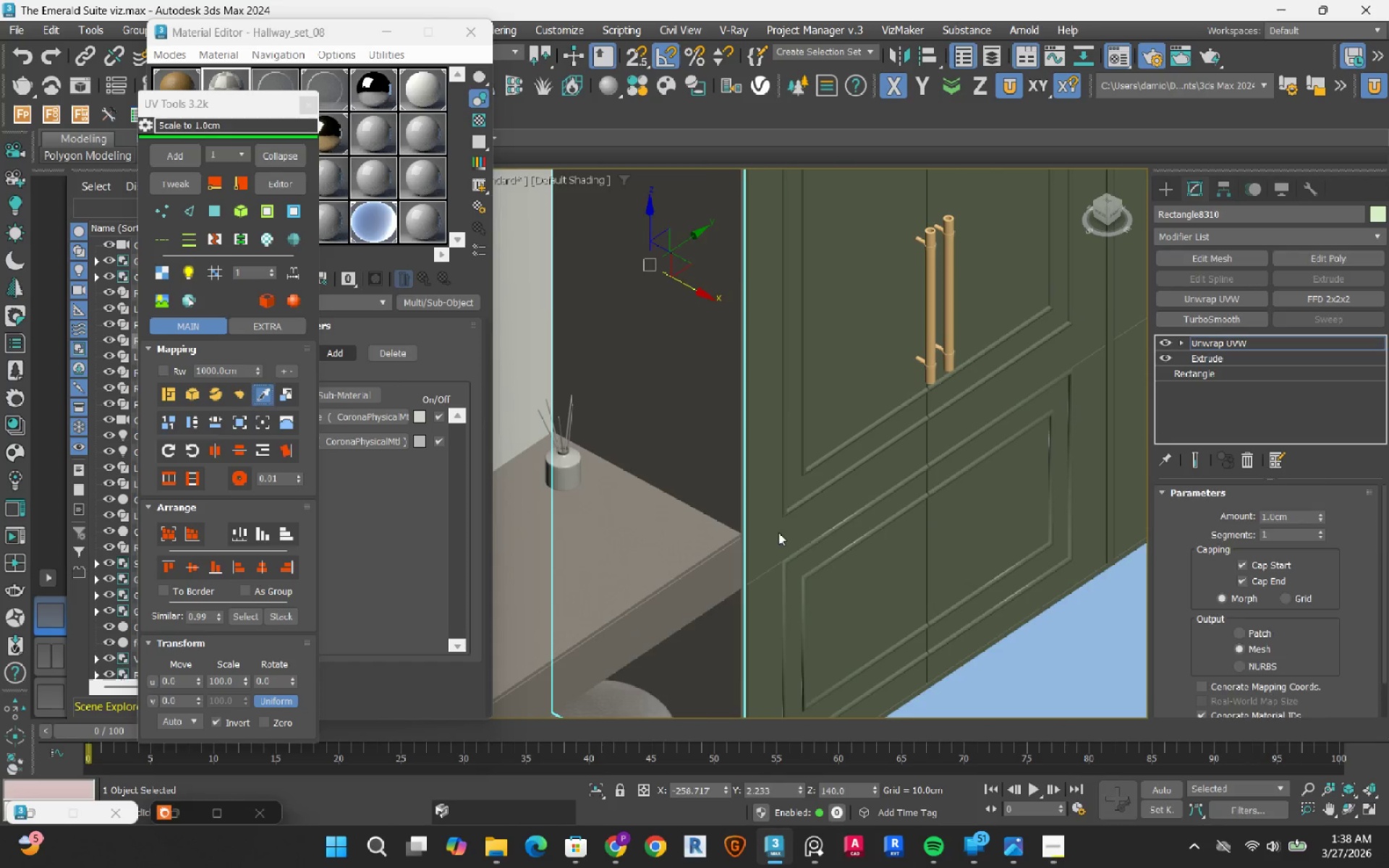 
scroll: coordinate [769, 532], scroll_direction: down, amount: 2.0
 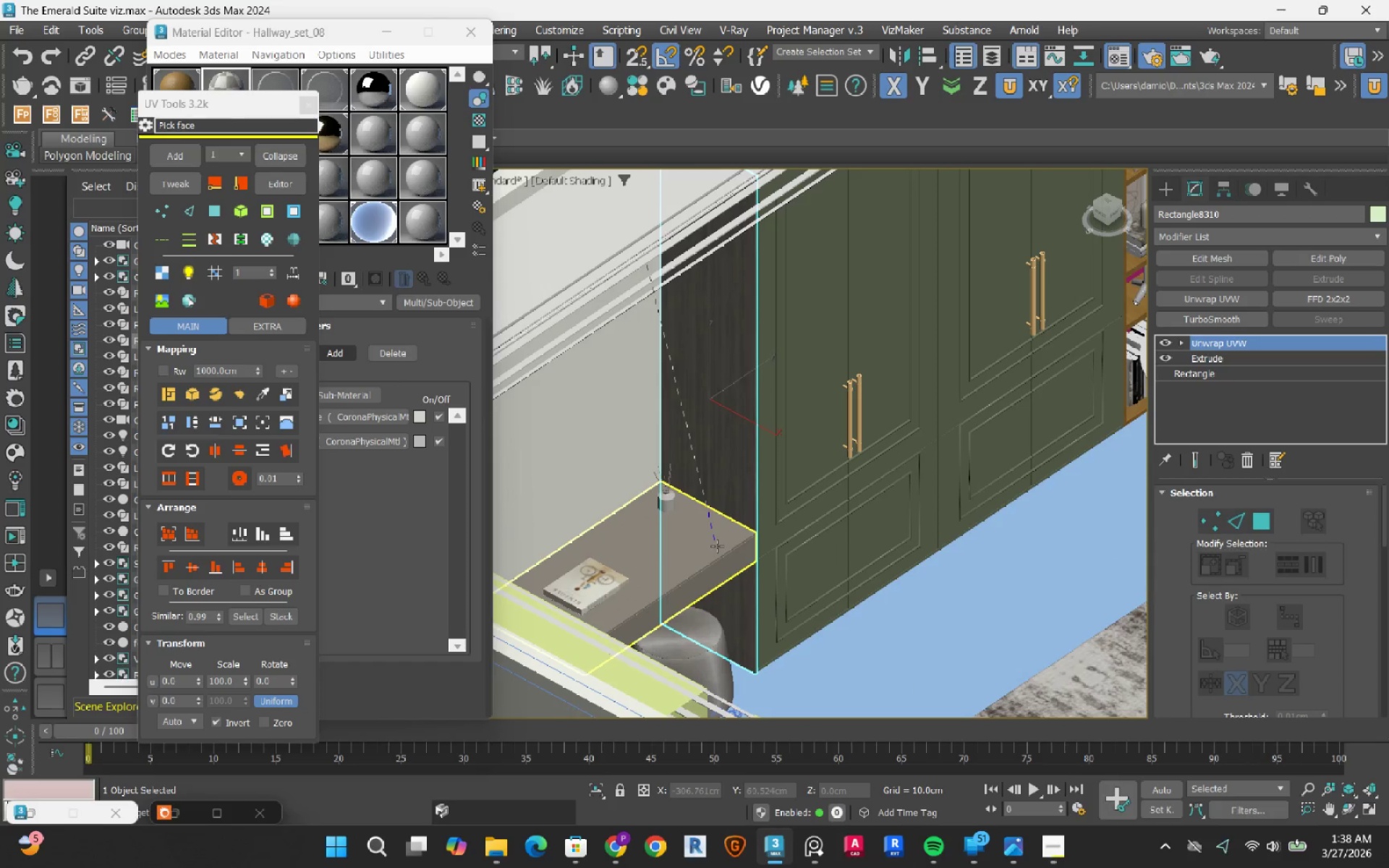 
scroll: coordinate [718, 536], scroll_direction: up, amount: 3.0
 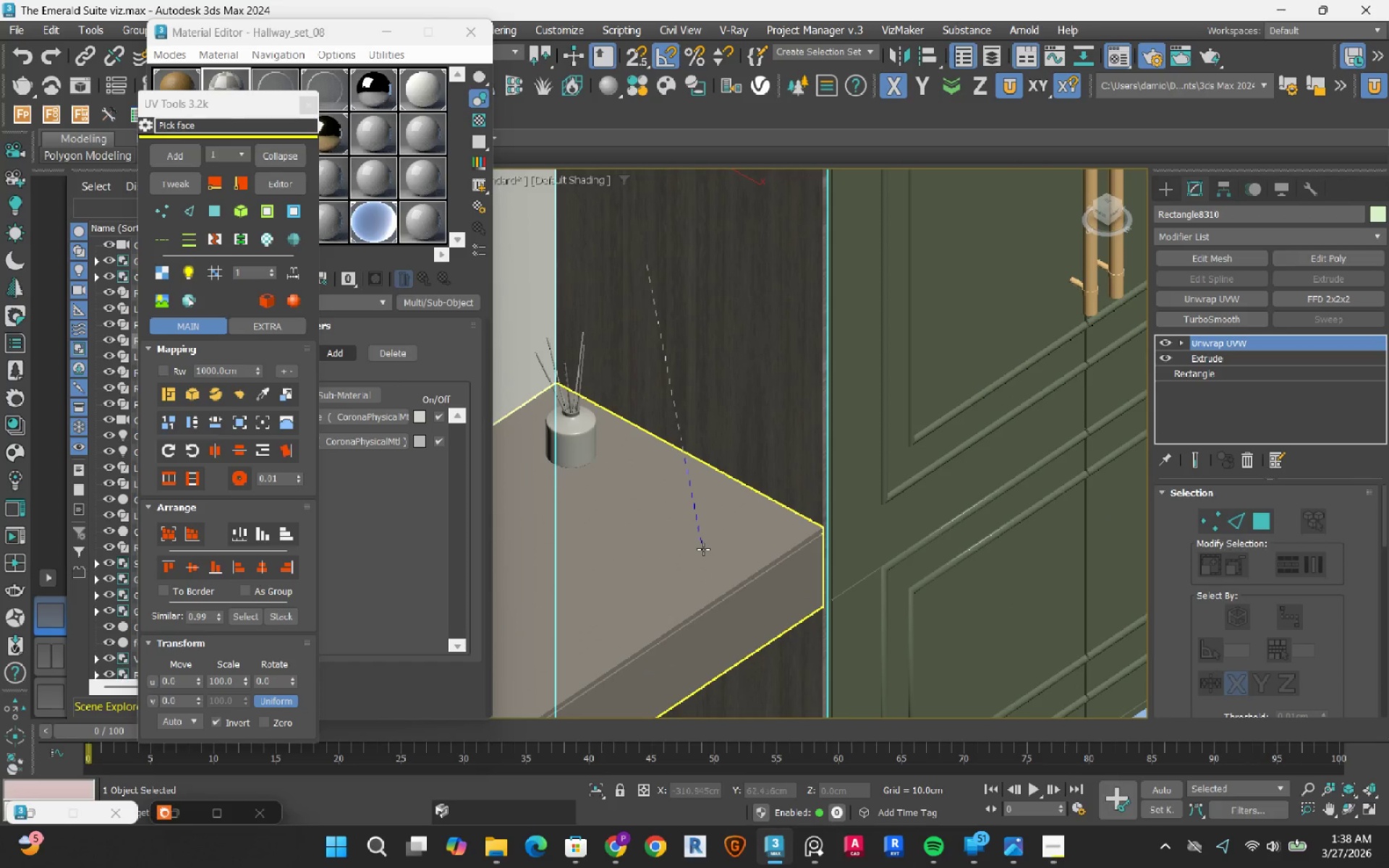 
left_click([703, 549])
 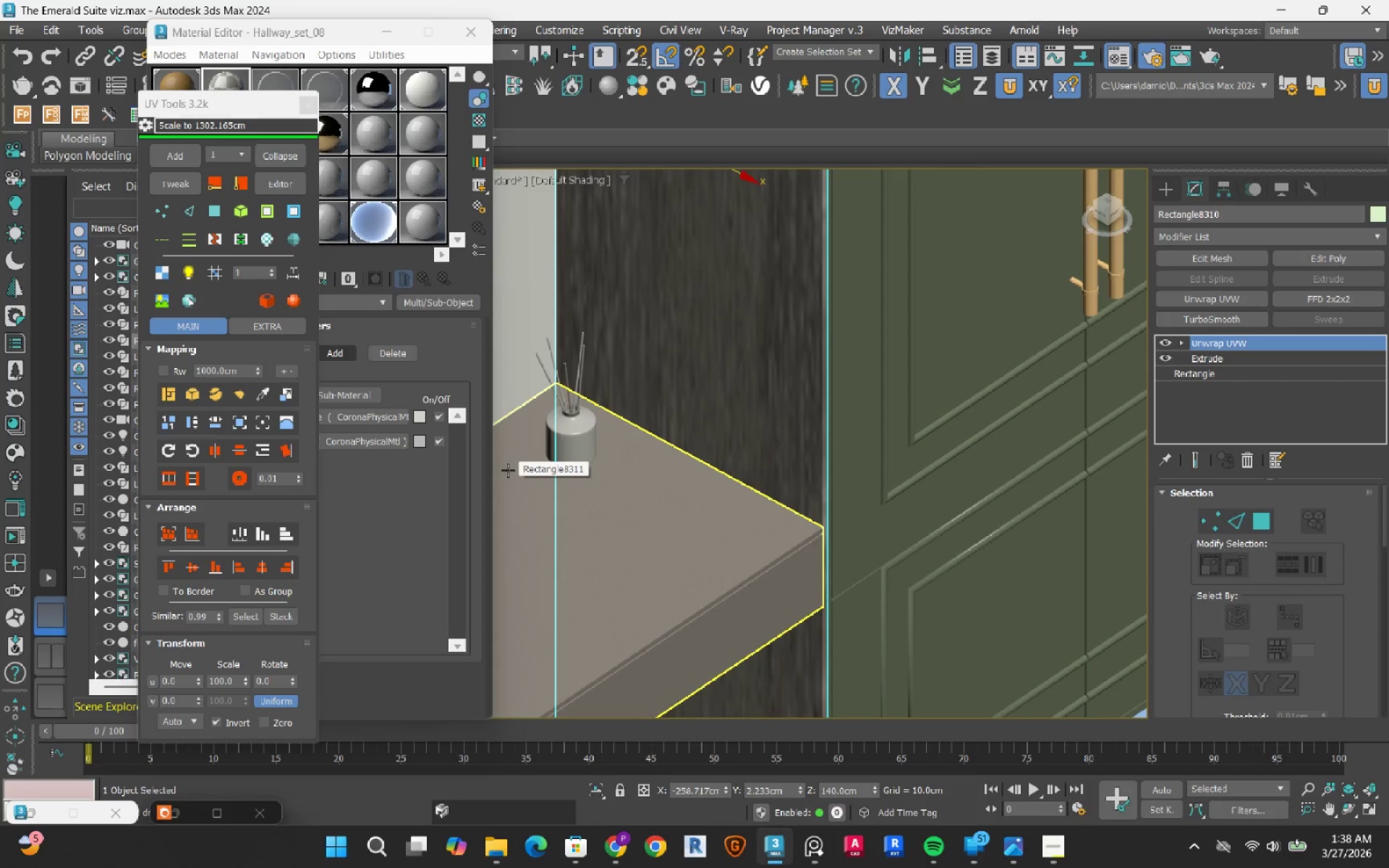 
wait(5.34)
 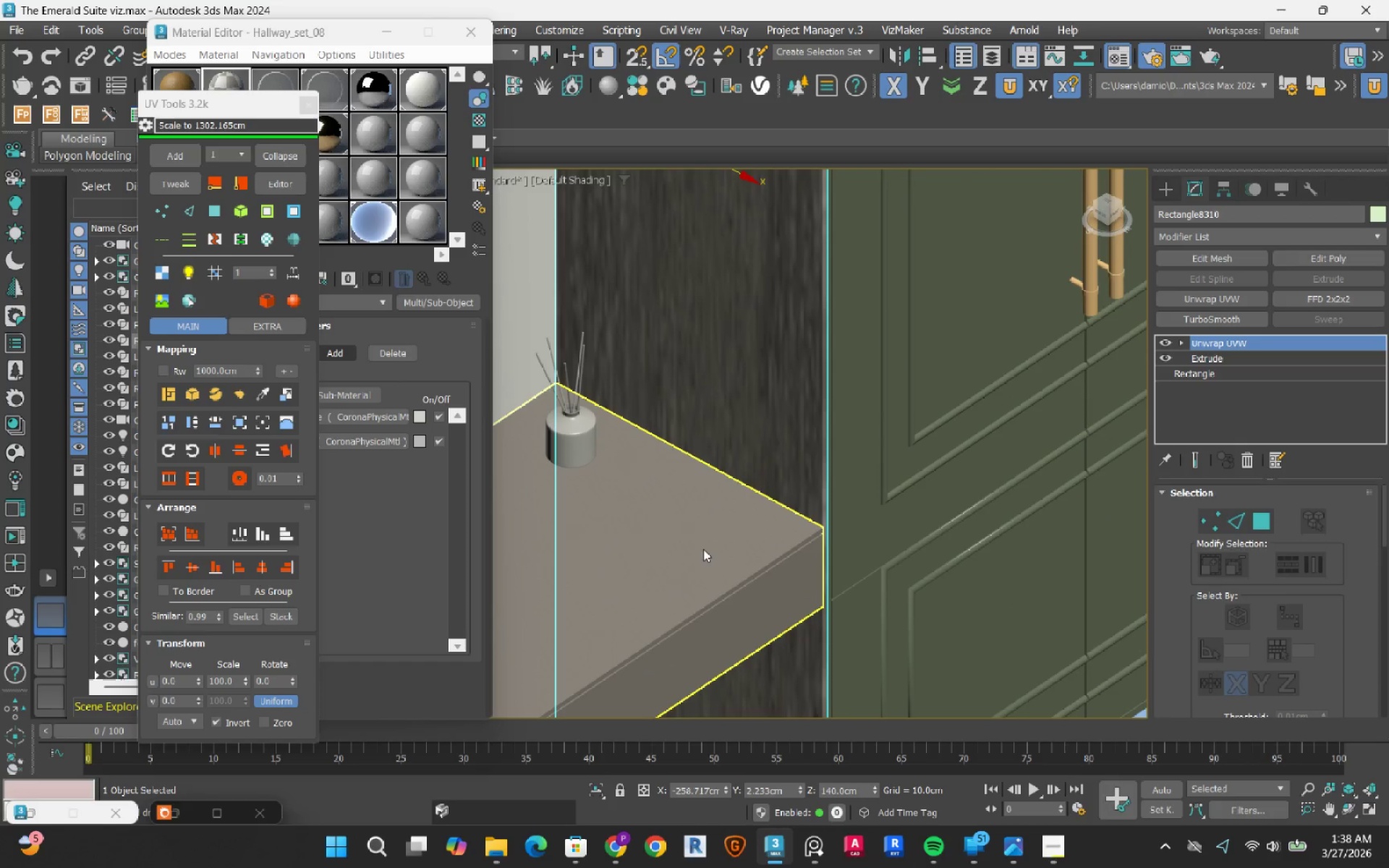 
left_click_drag(start_coordinate=[229, 111], to_coordinate=[127, 121])
 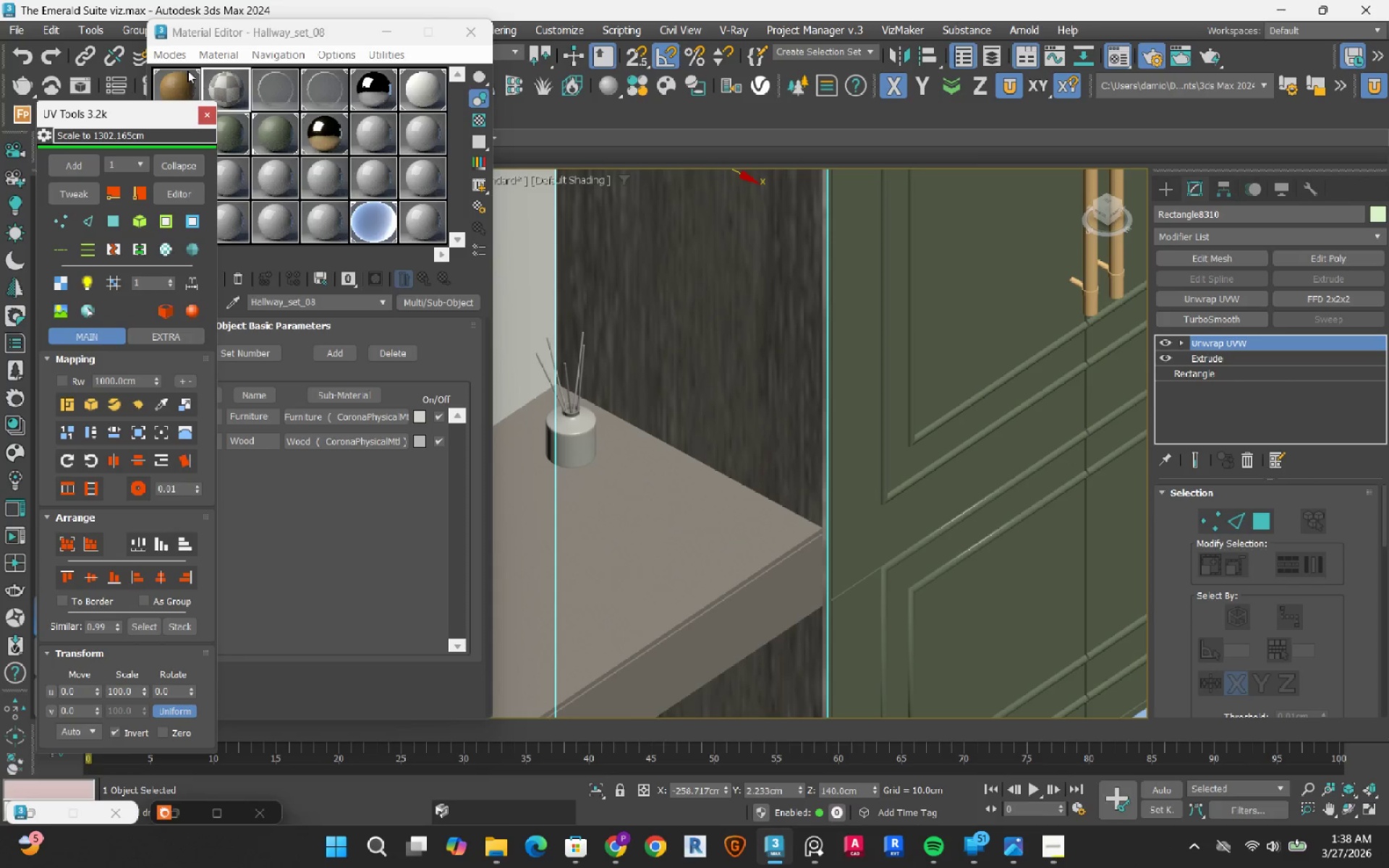 
left_click([186, 62])
 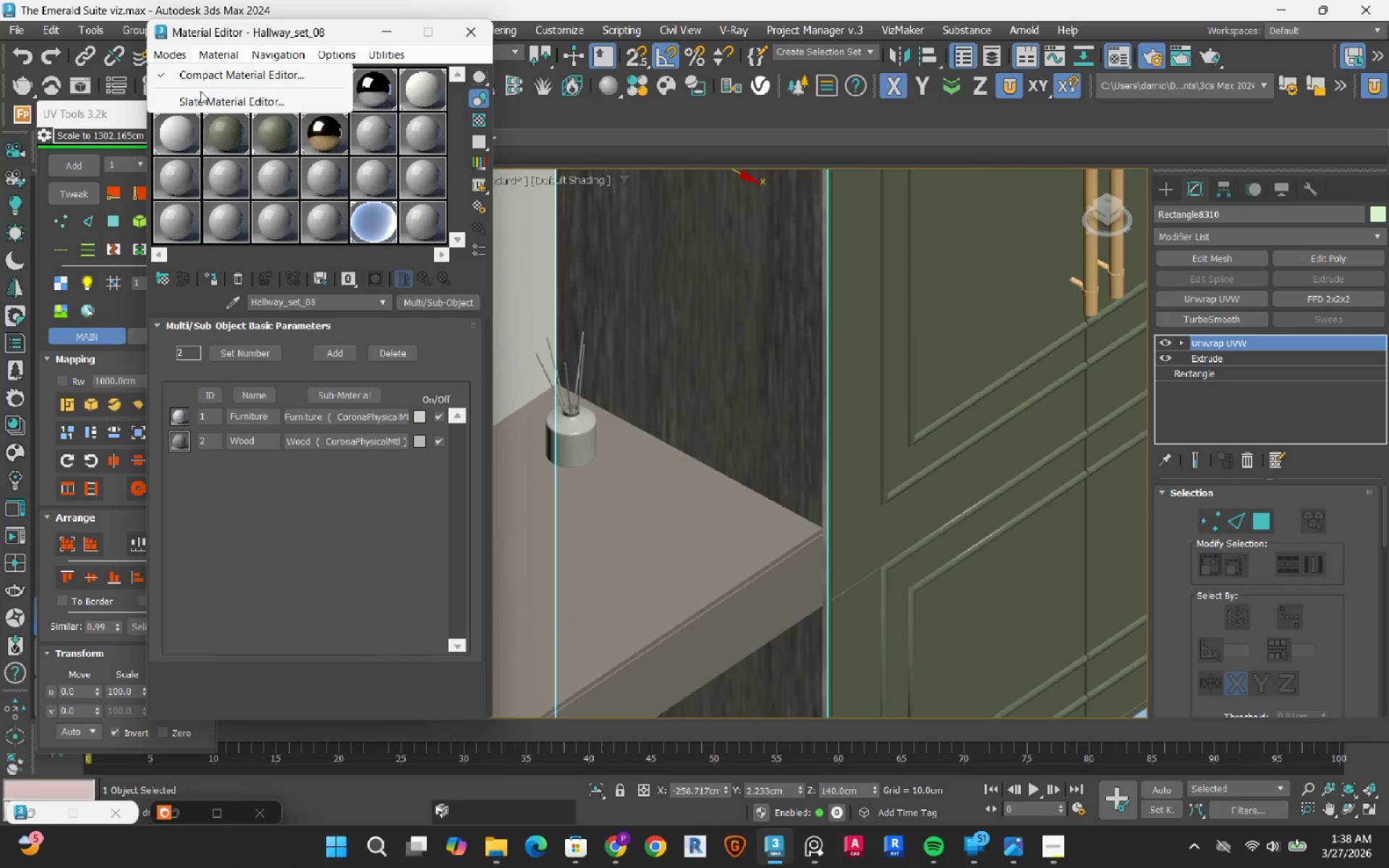 
left_click([200, 94])
 